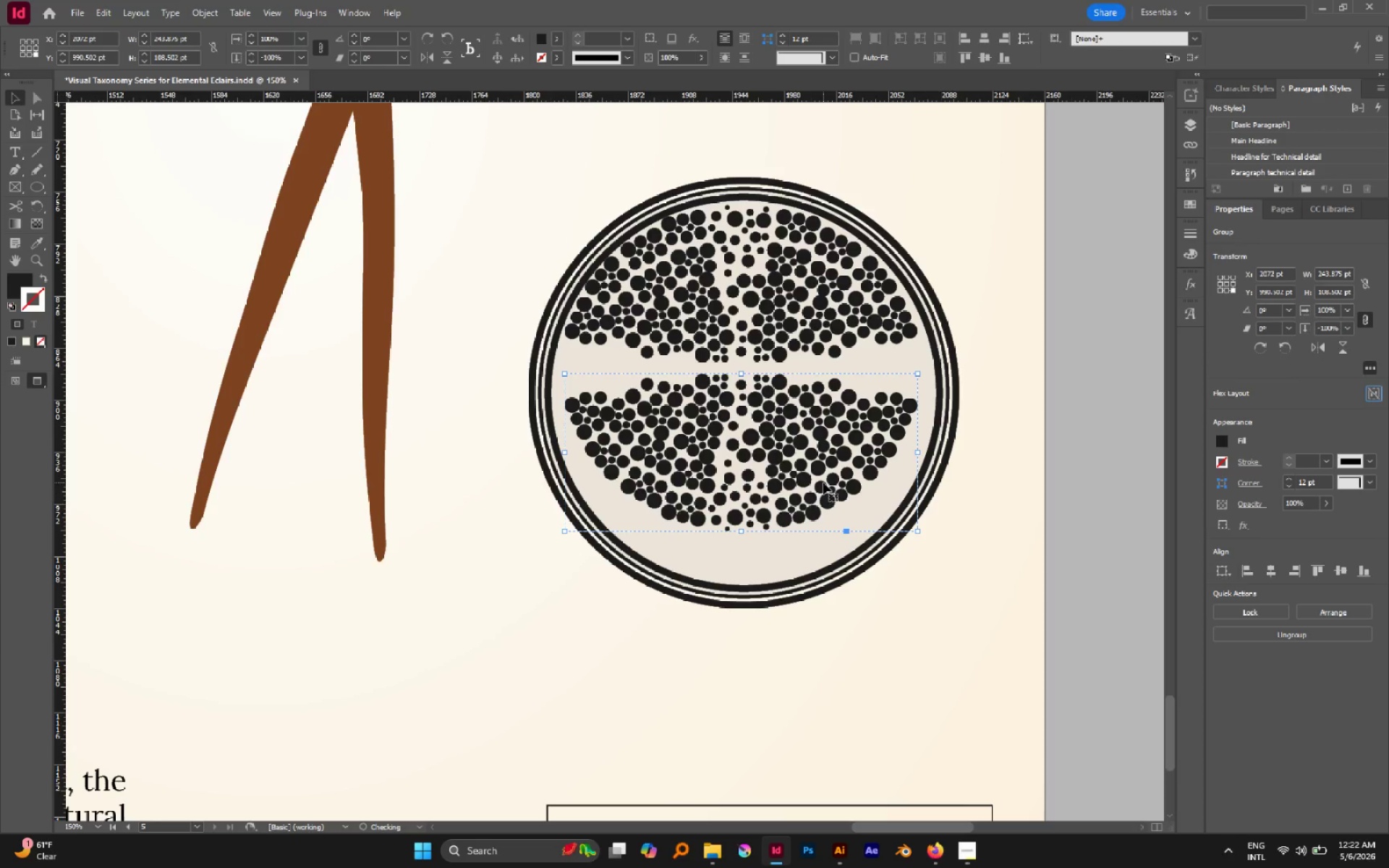 
hold_key(key=ShiftLeft, duration=0.72)
 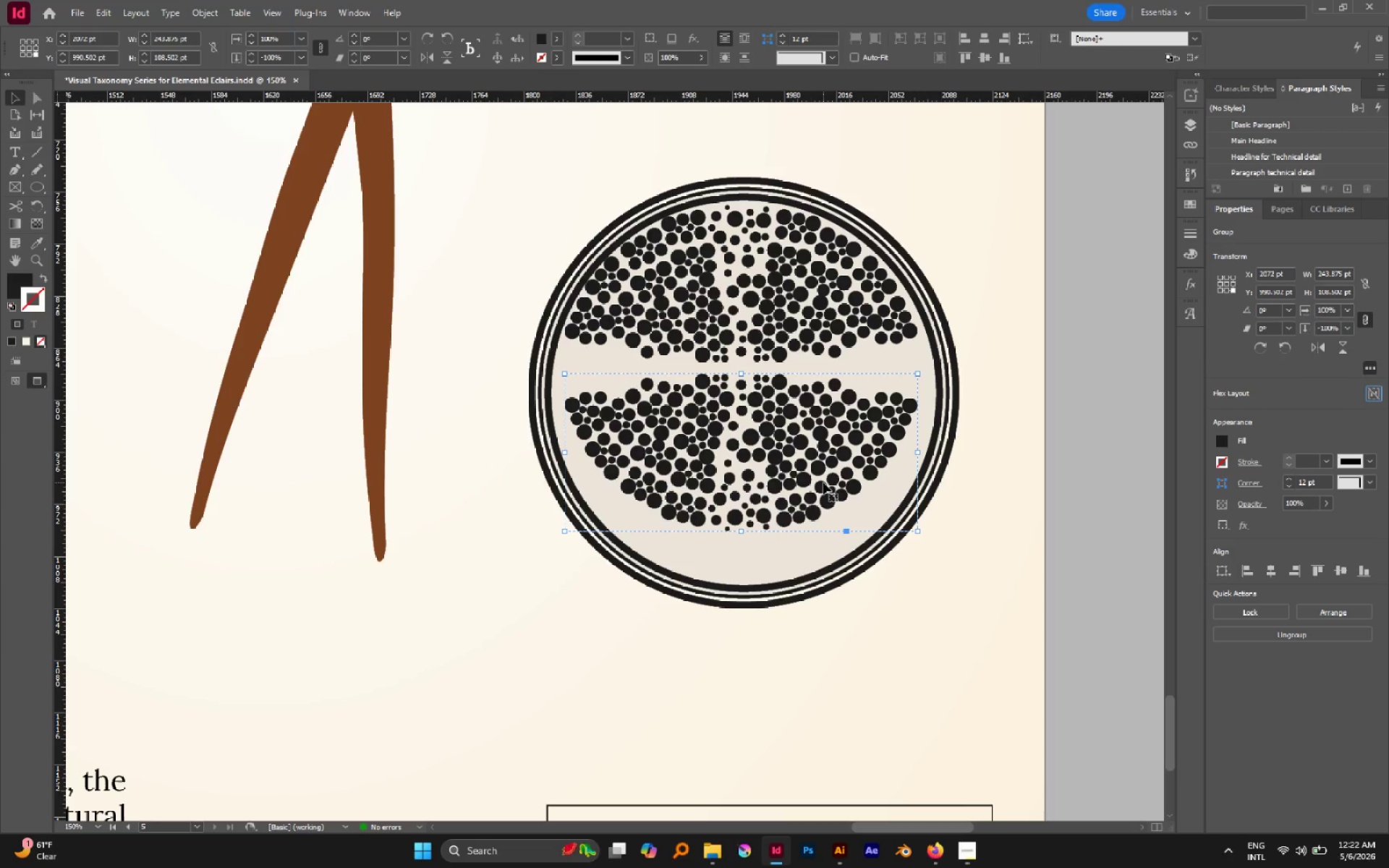 
left_click_drag(start_coordinate=[823, 482], to_coordinate=[828, 514])
 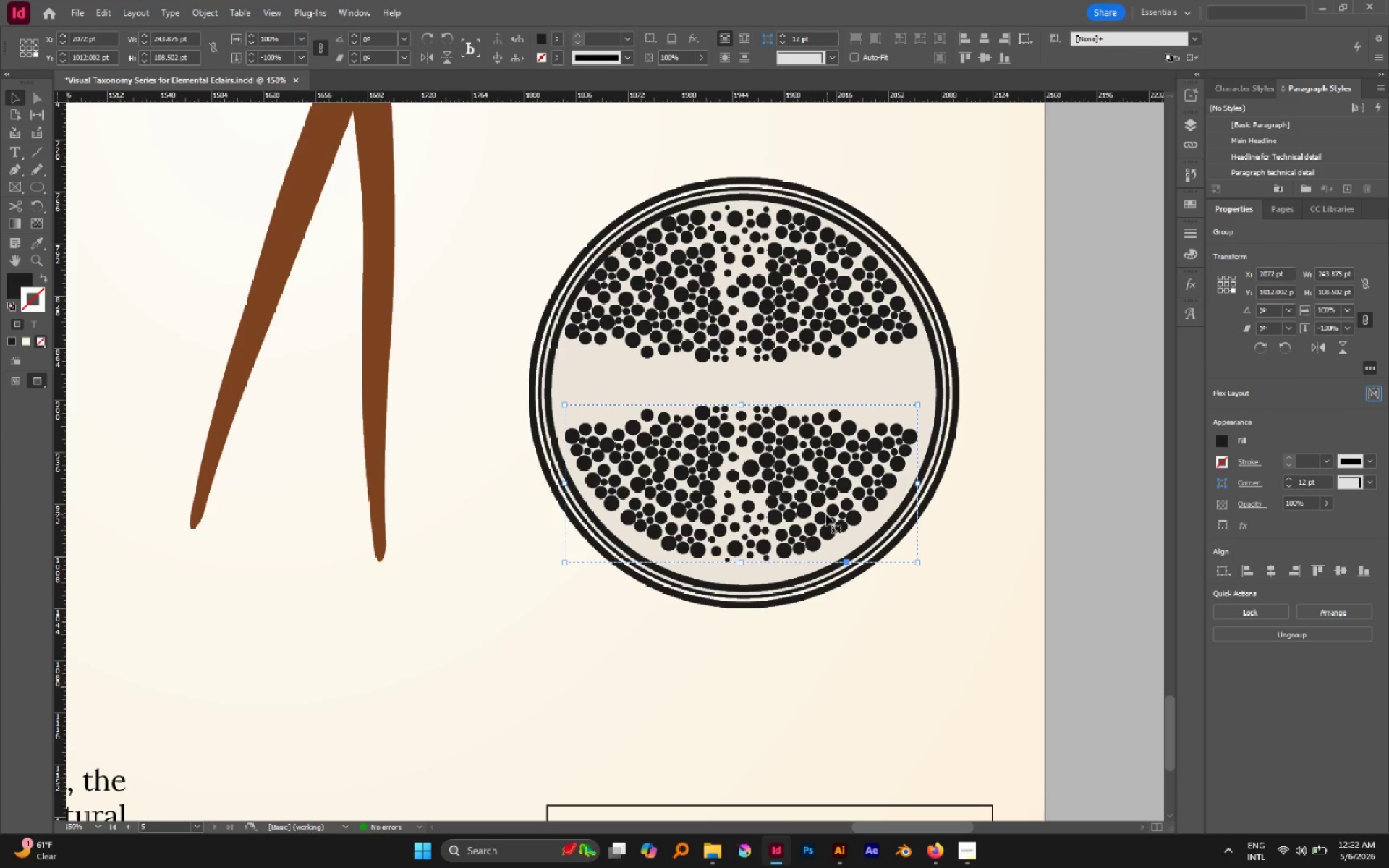 
hold_key(key=ShiftLeft, duration=0.94)
 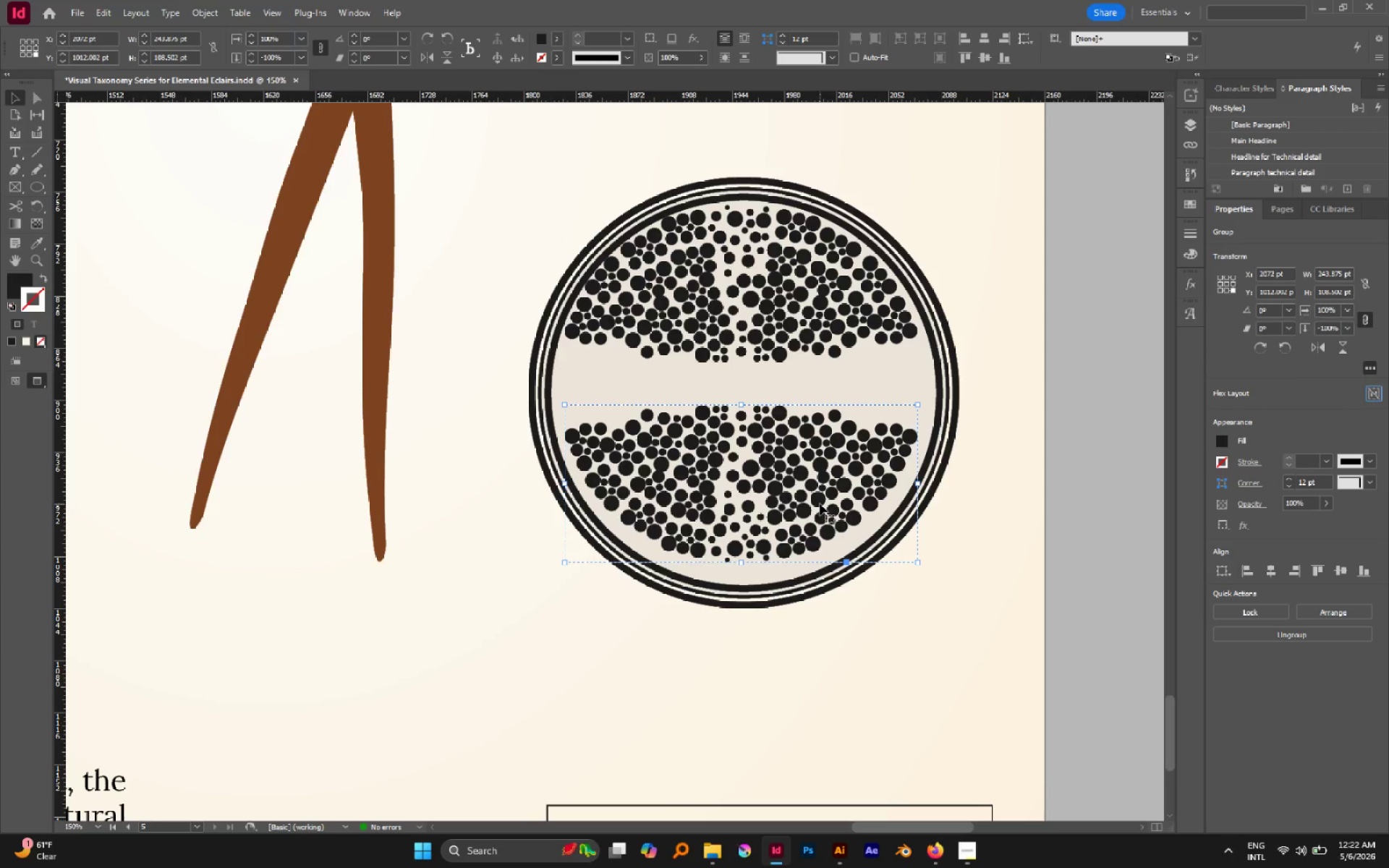 
left_click_drag(start_coordinate=[820, 501], to_coordinate=[823, 521])
 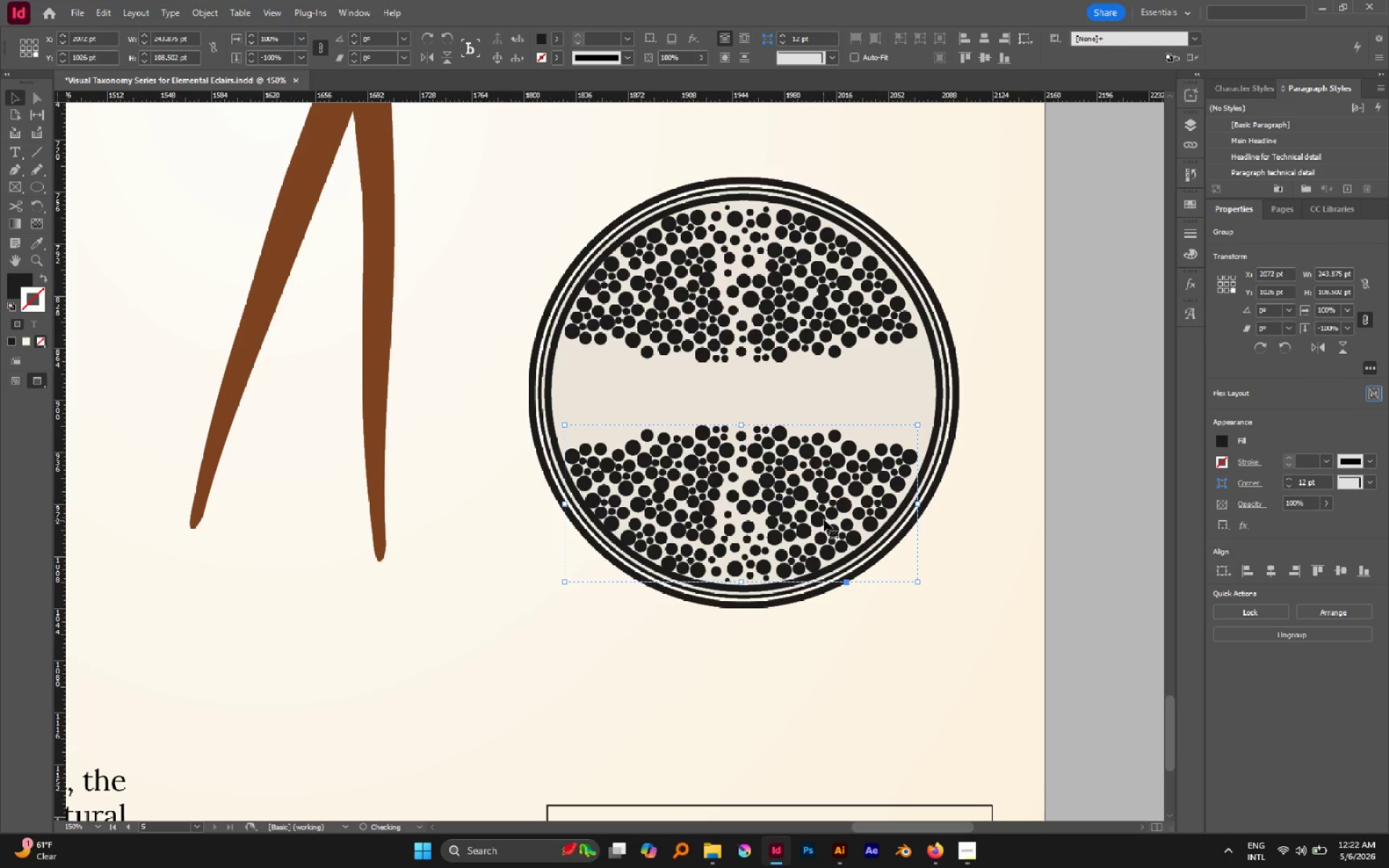 
hold_key(key=ShiftLeft, duration=1.2)
 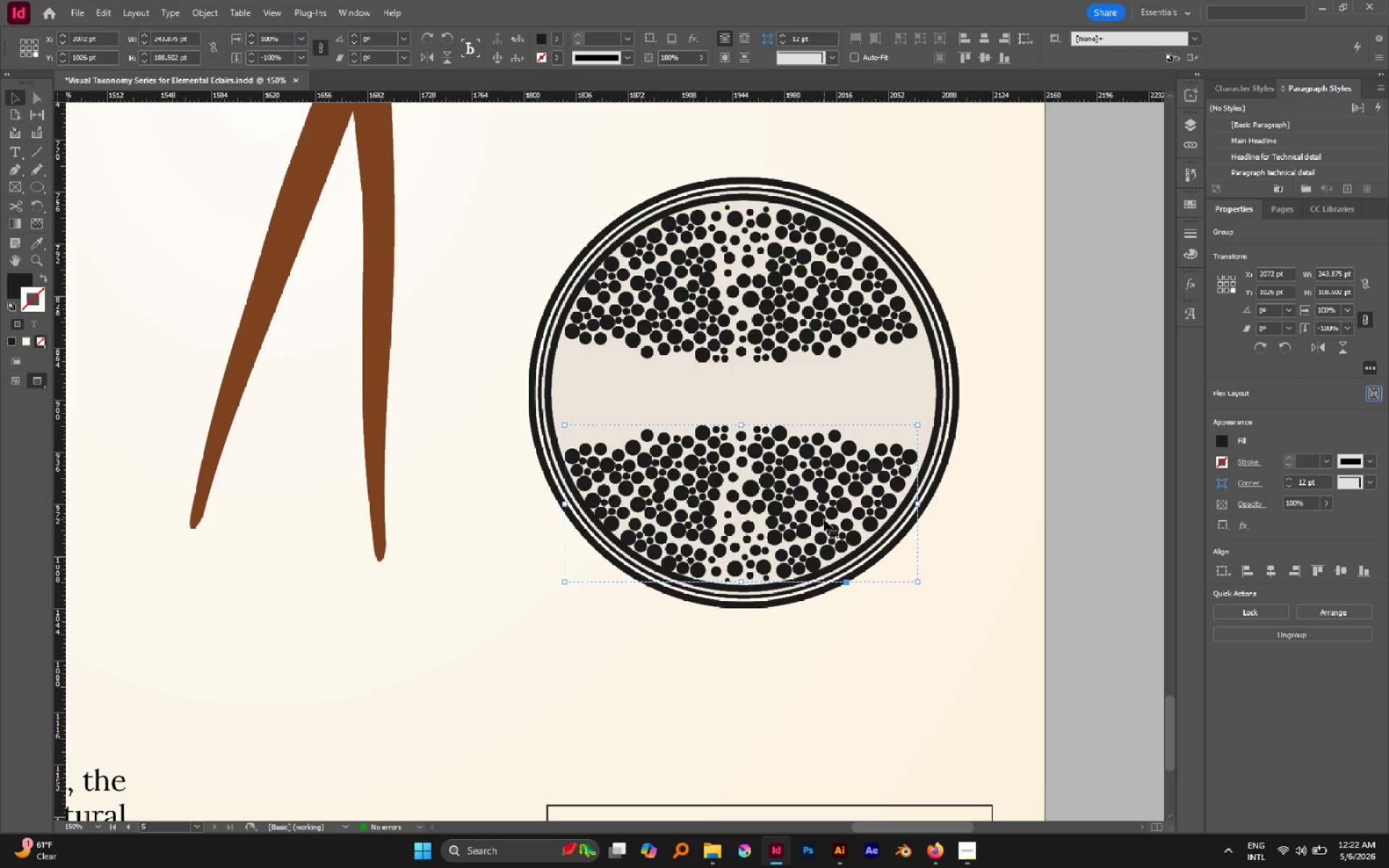 
key(ArrowUp)
 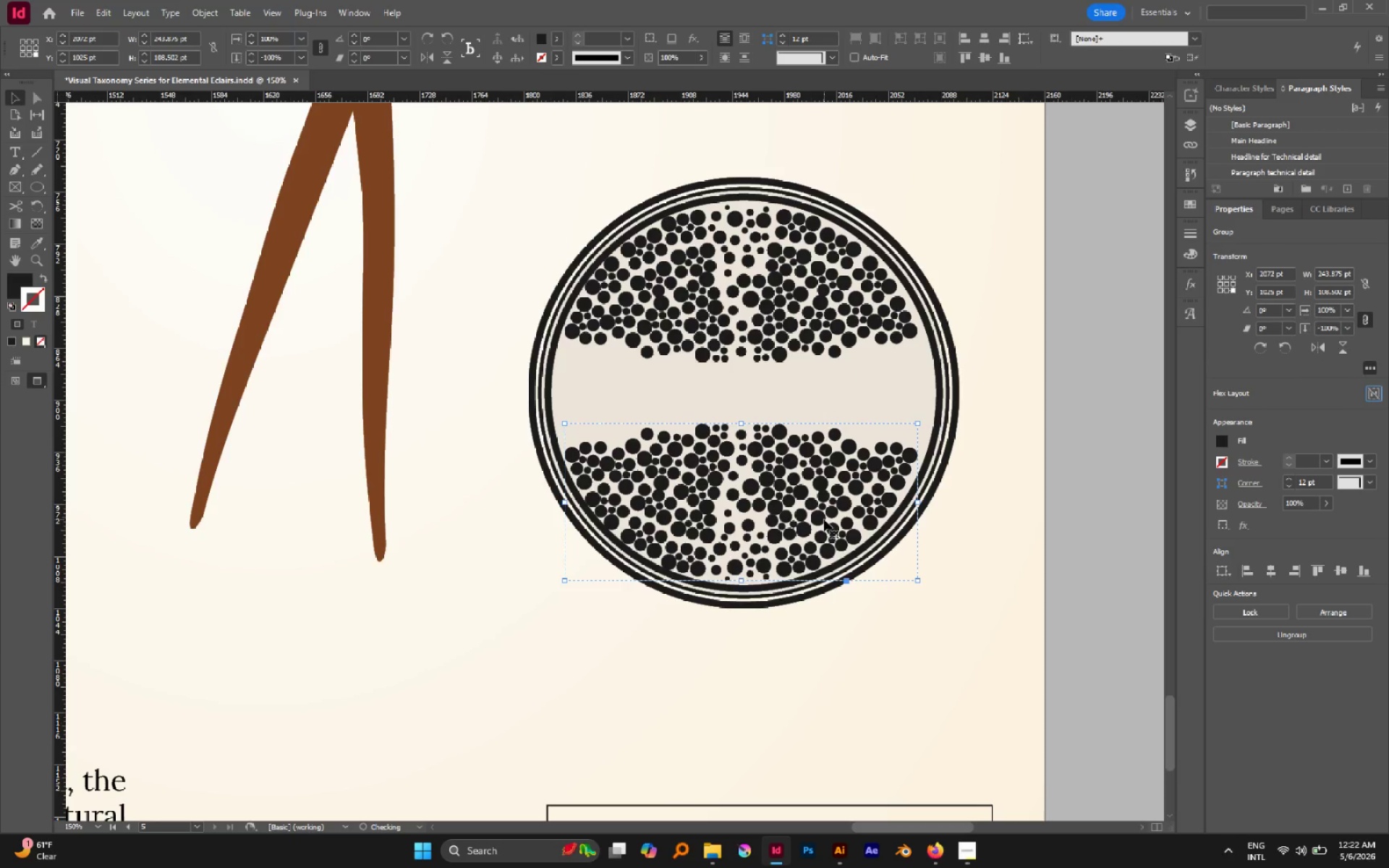 
key(ArrowUp)
 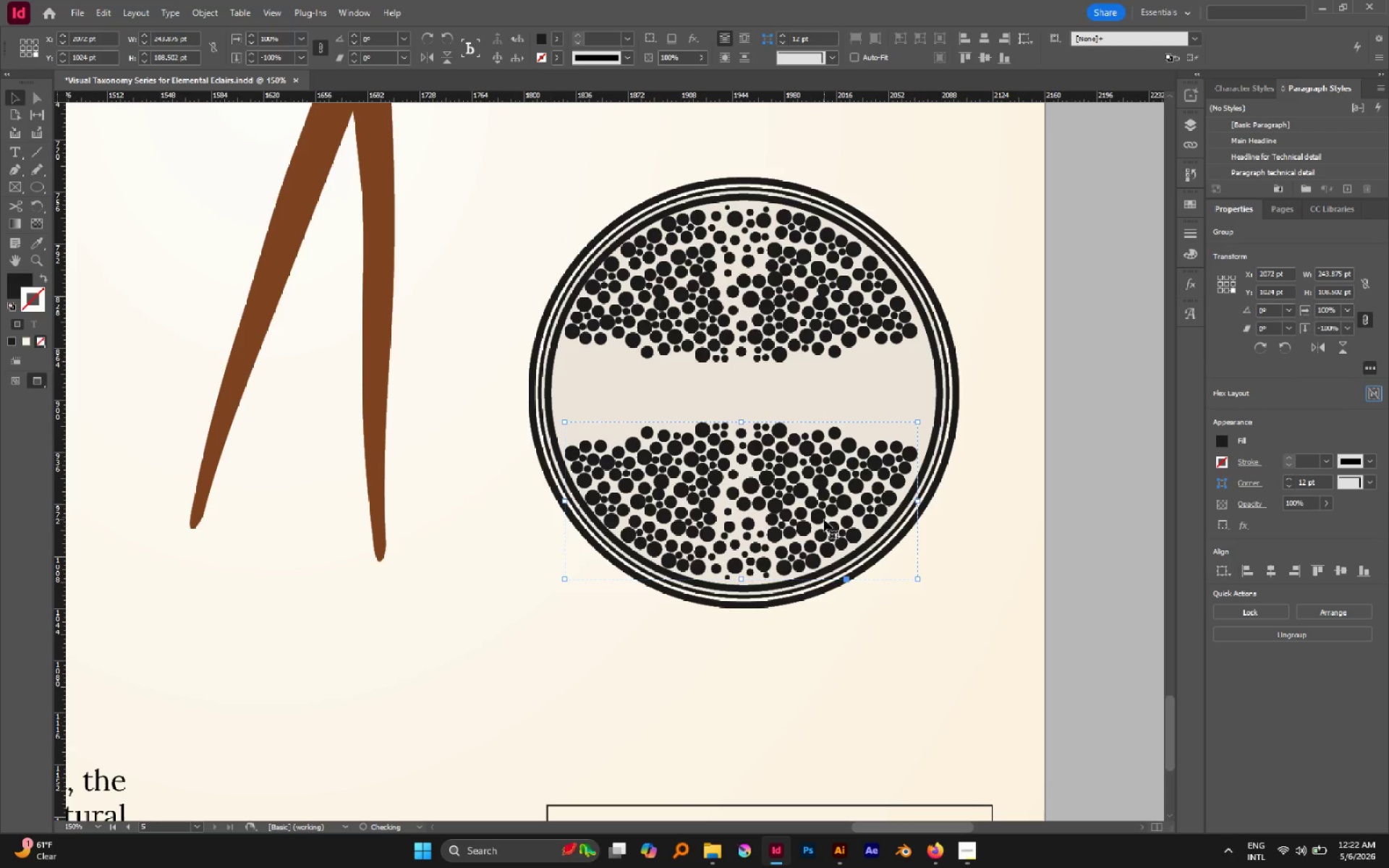 
key(ArrowUp)
 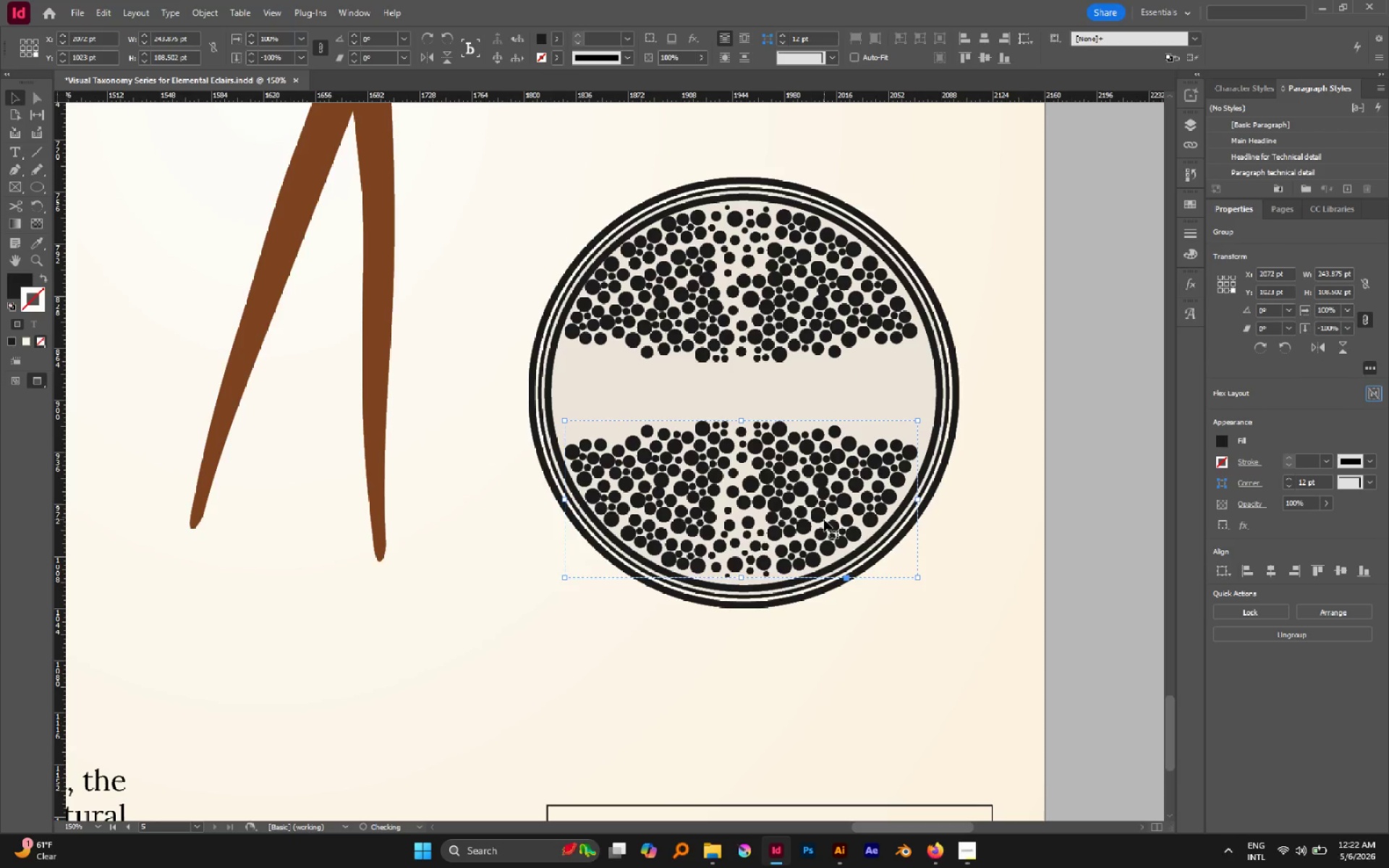 
key(ArrowUp)
 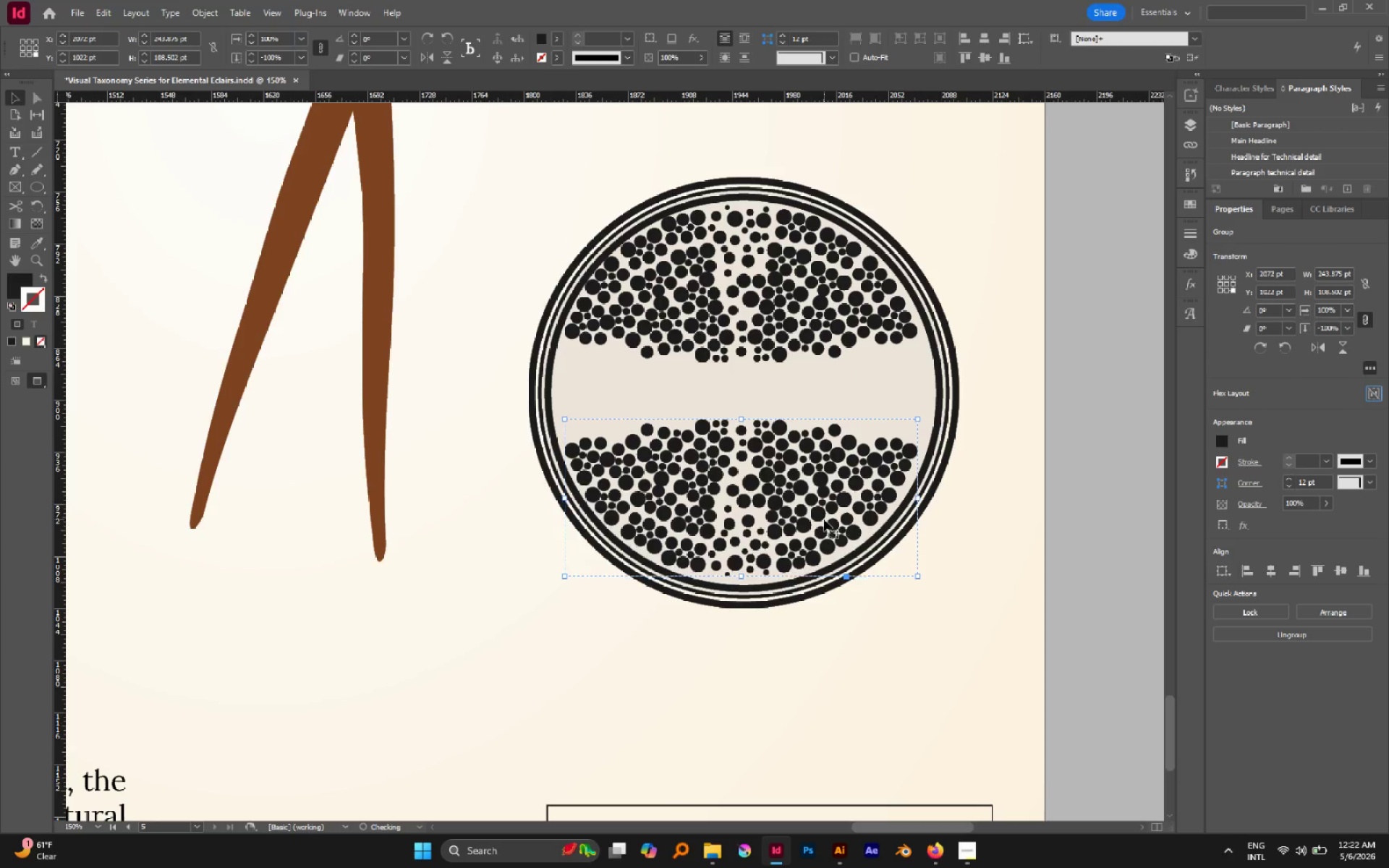 
key(ArrowUp)
 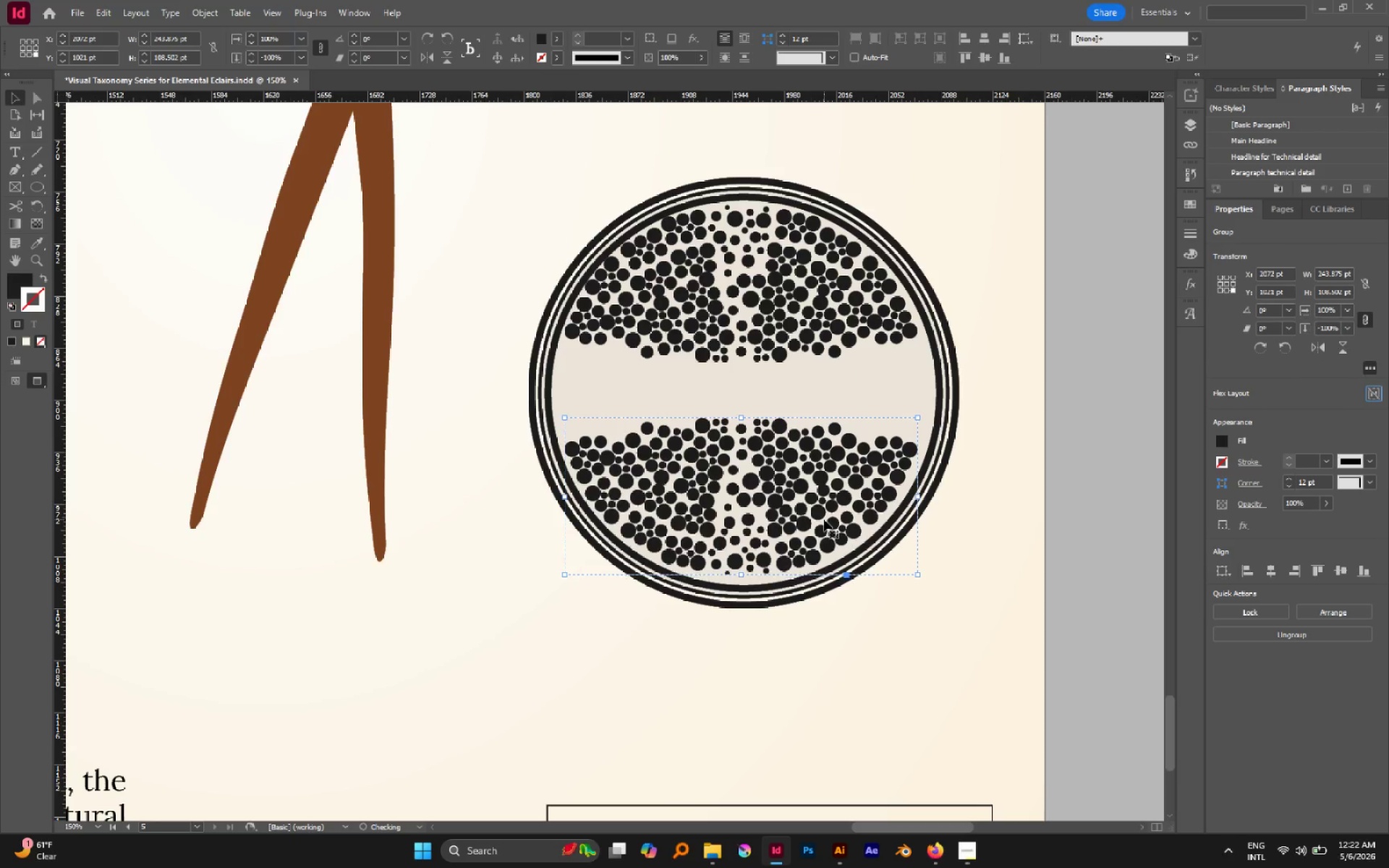 
key(ArrowUp)
 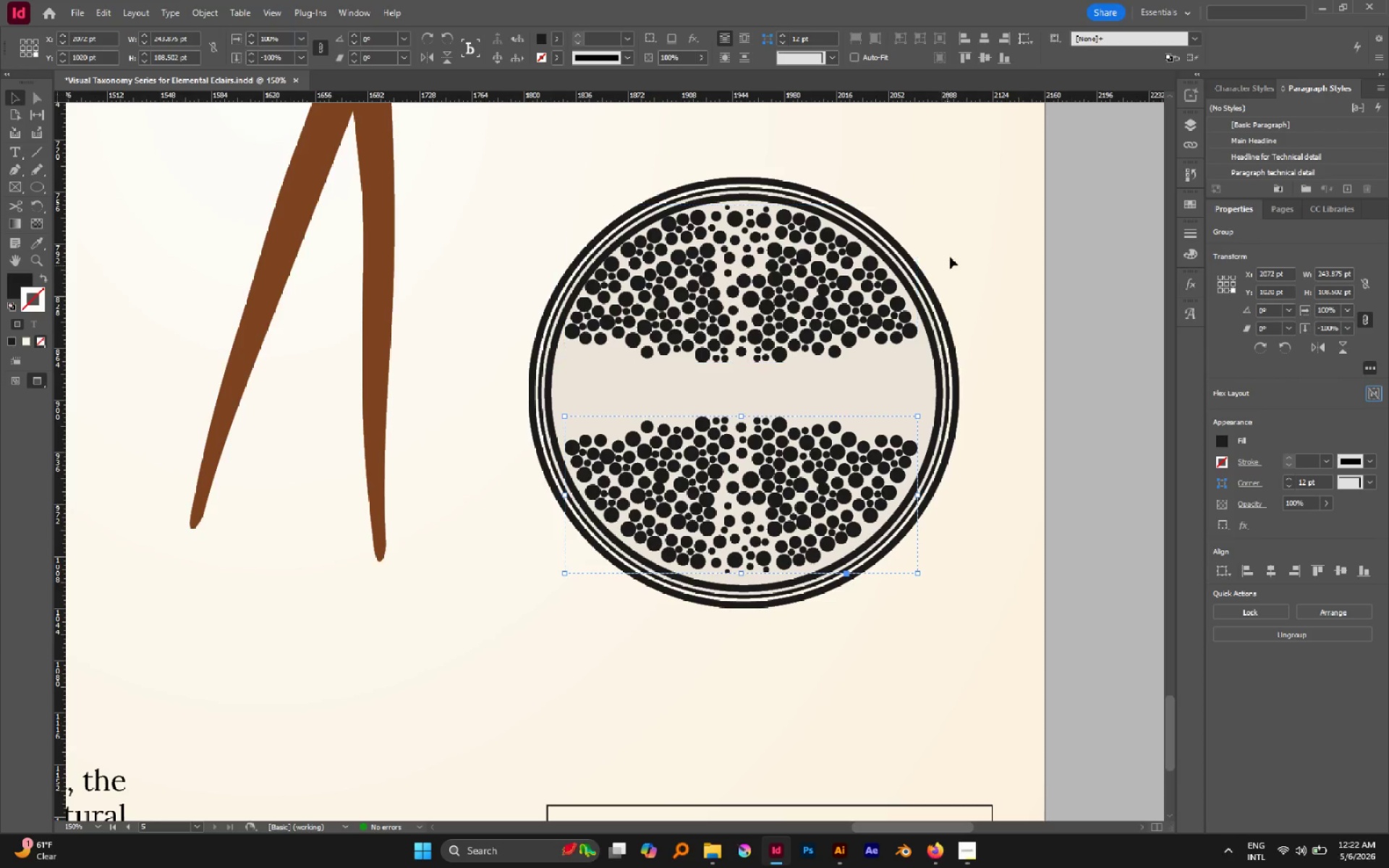 
left_click([955, 244])
 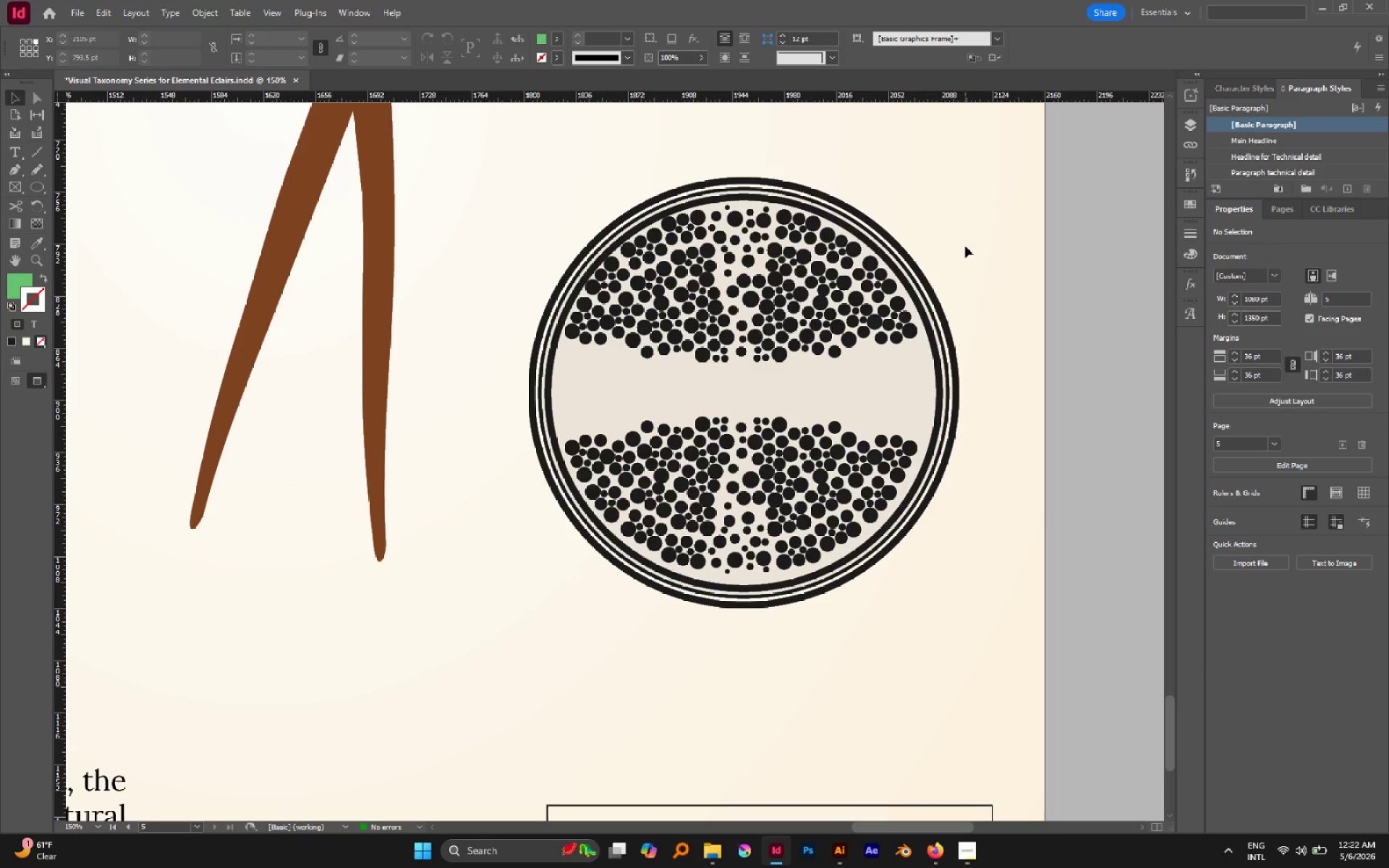 
wait(7.37)
 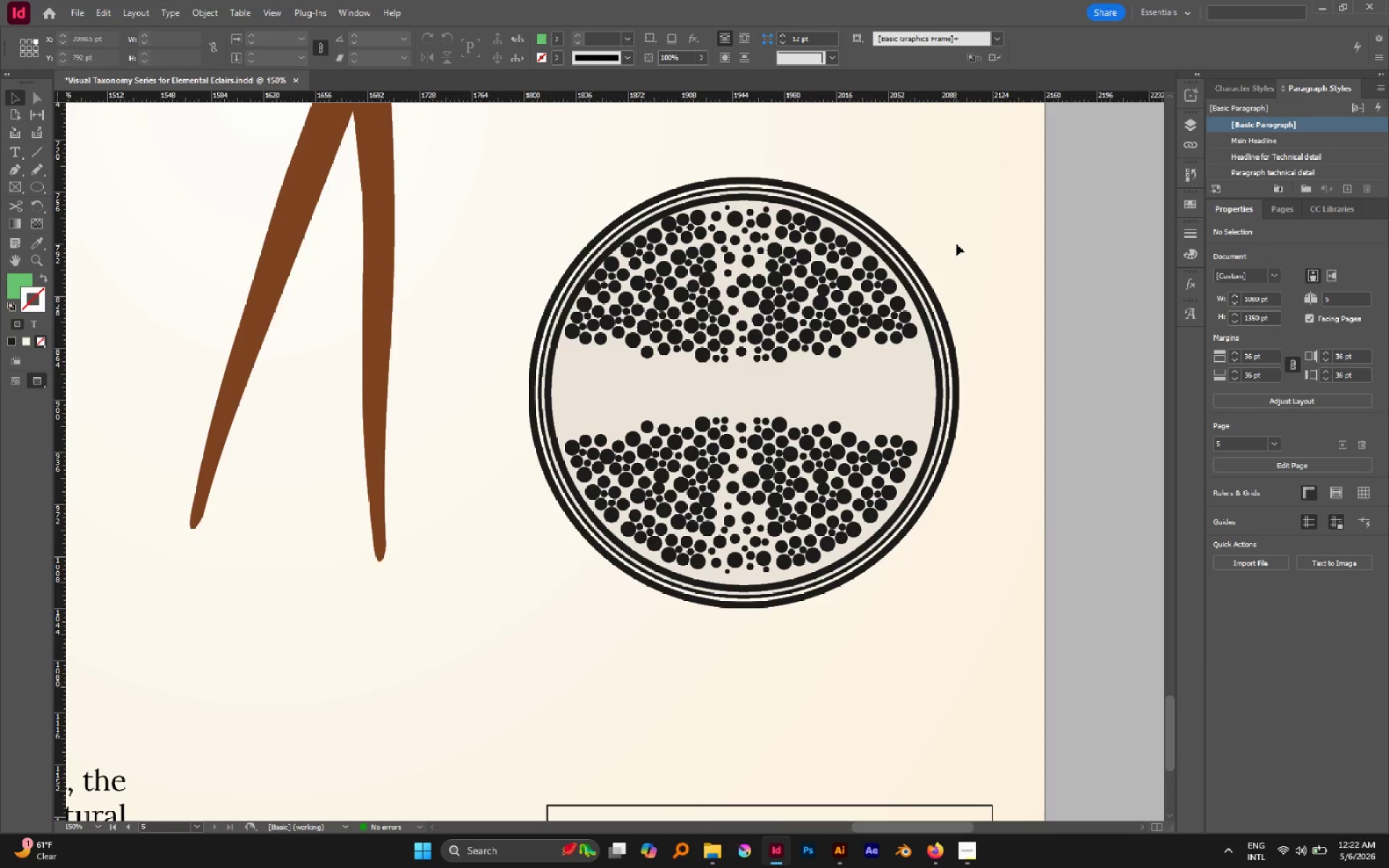 
hold_key(key=AltLeft, duration=1.02)
scroll: coordinate [848, 299], scroll_direction: down, amount: 4.0
 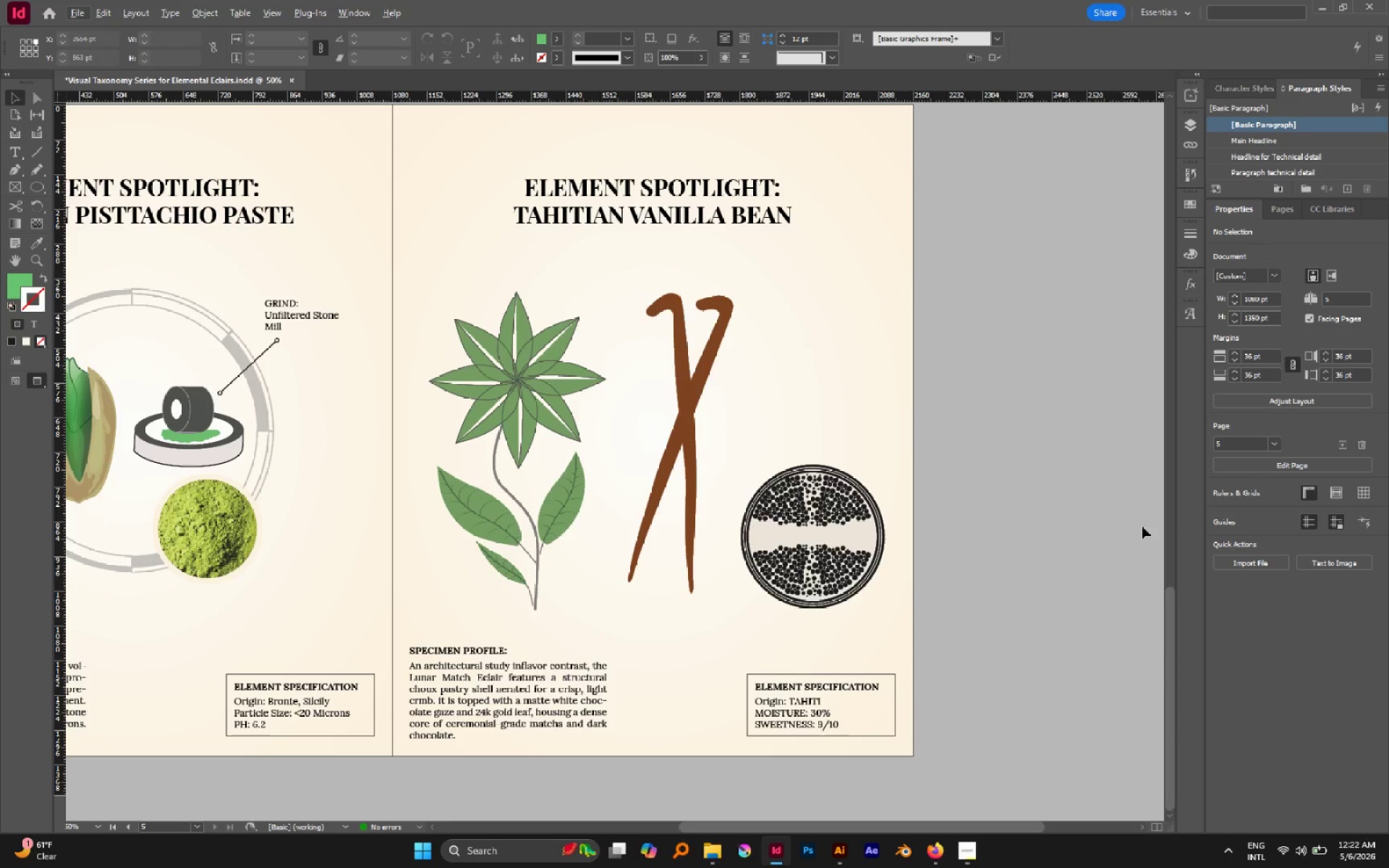 
hold_key(key=AltLeft, duration=0.62)
scroll: coordinate [830, 540], scroll_direction: up, amount: 2.0
 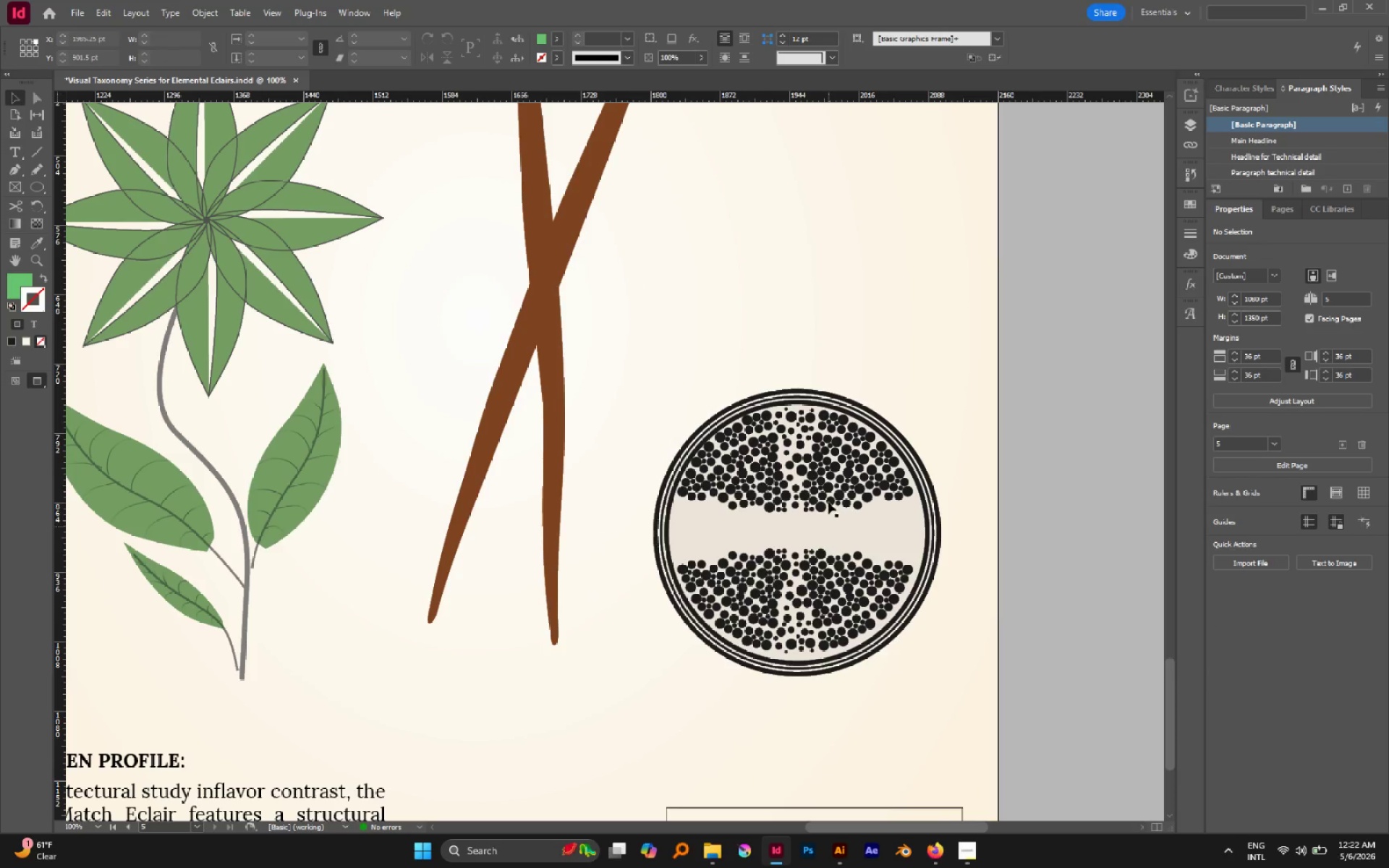 
left_click([828, 495])
 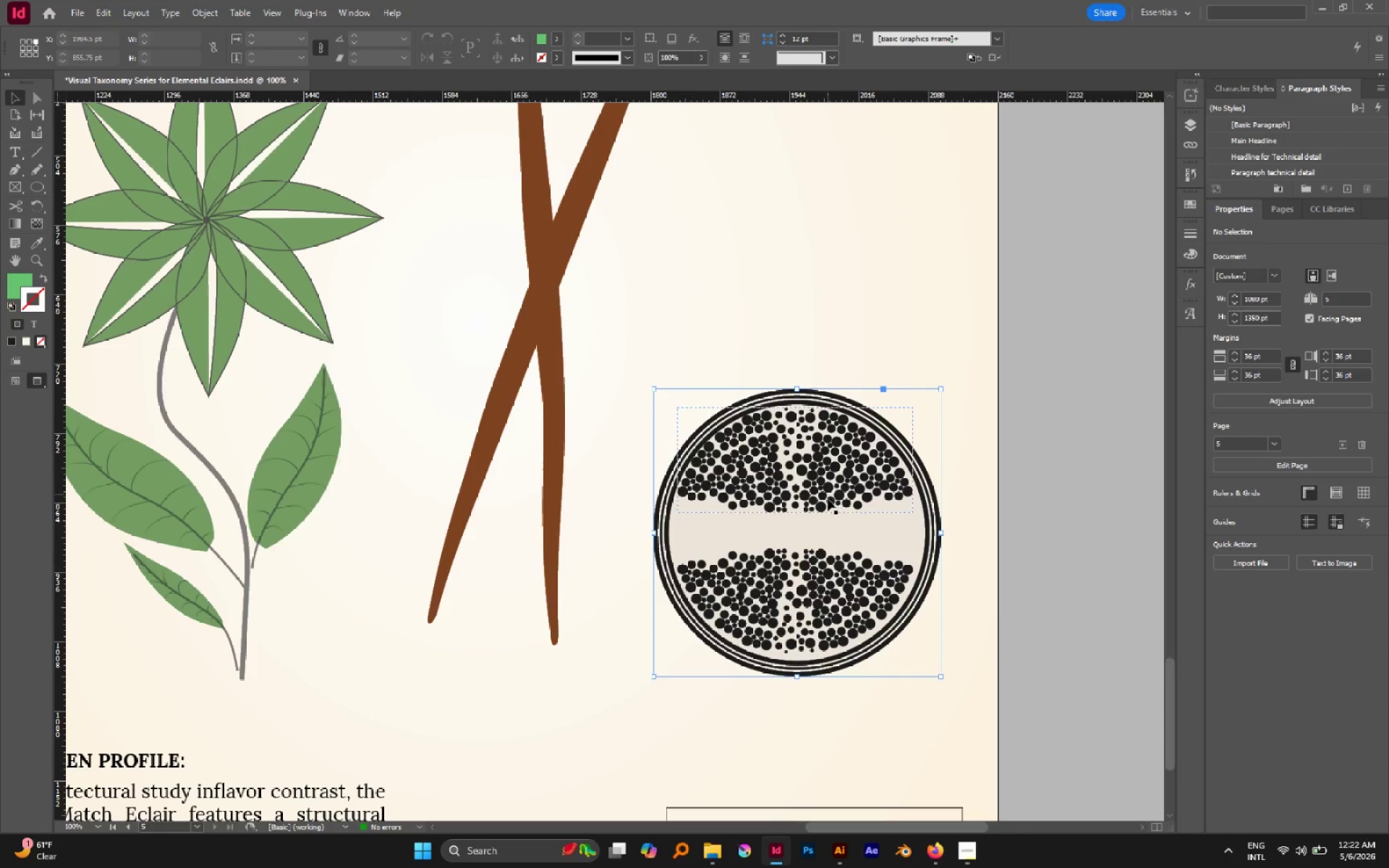 
hold_key(key=AltLeft, duration=0.5)
scroll: coordinate [811, 514], scroll_direction: up, amount: 2.0
 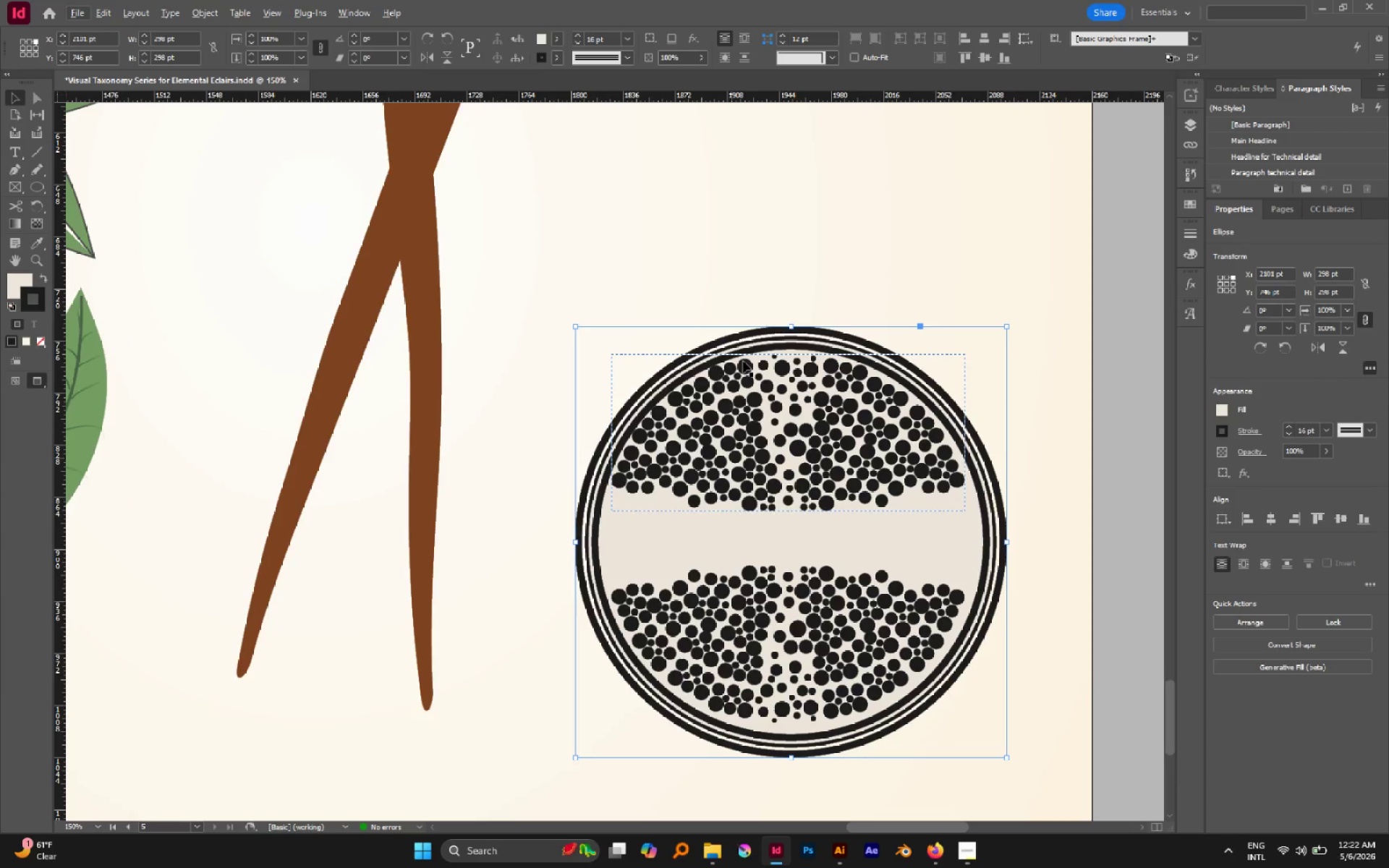 
left_click([715, 174])
 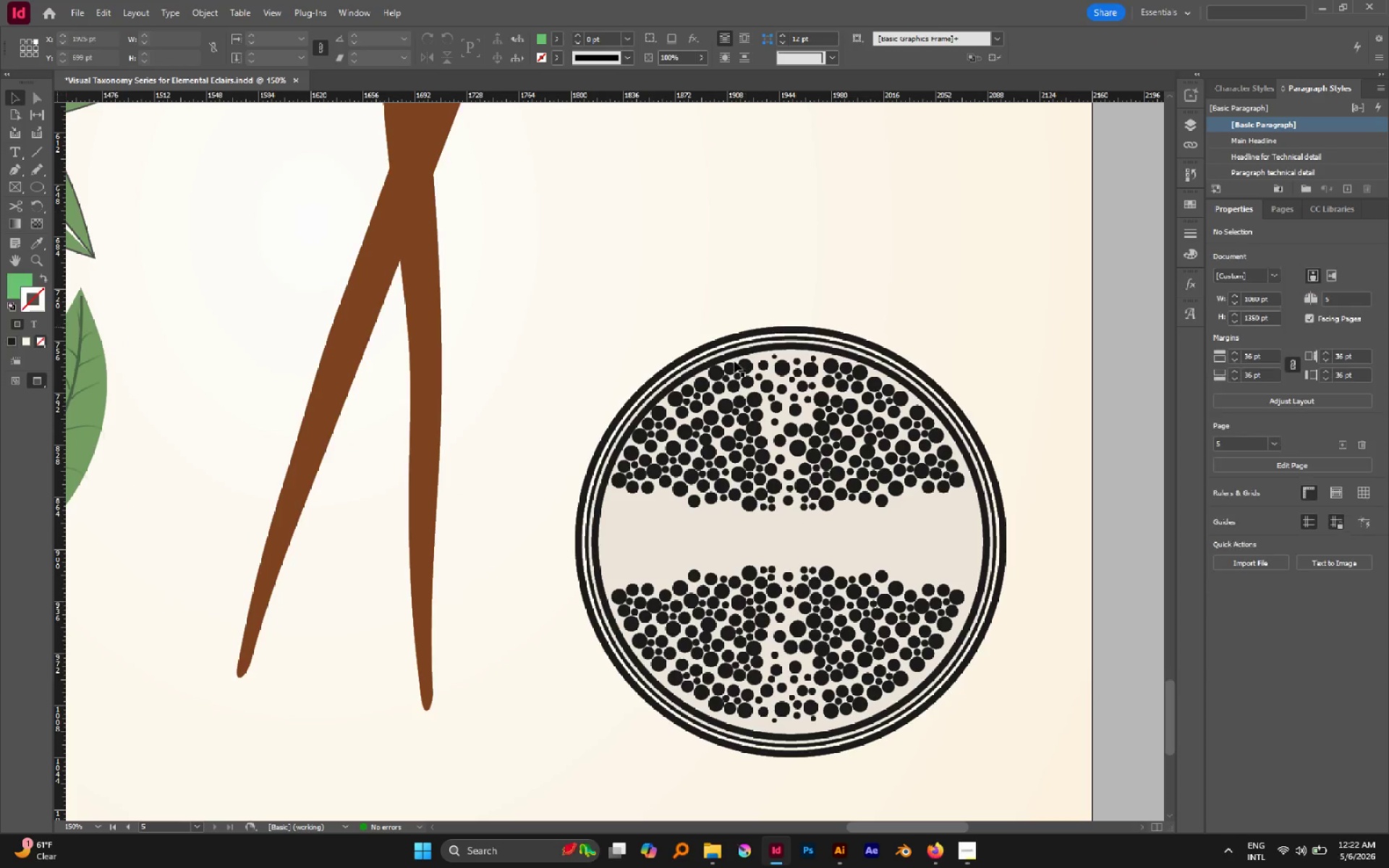 
left_click([718, 391])
 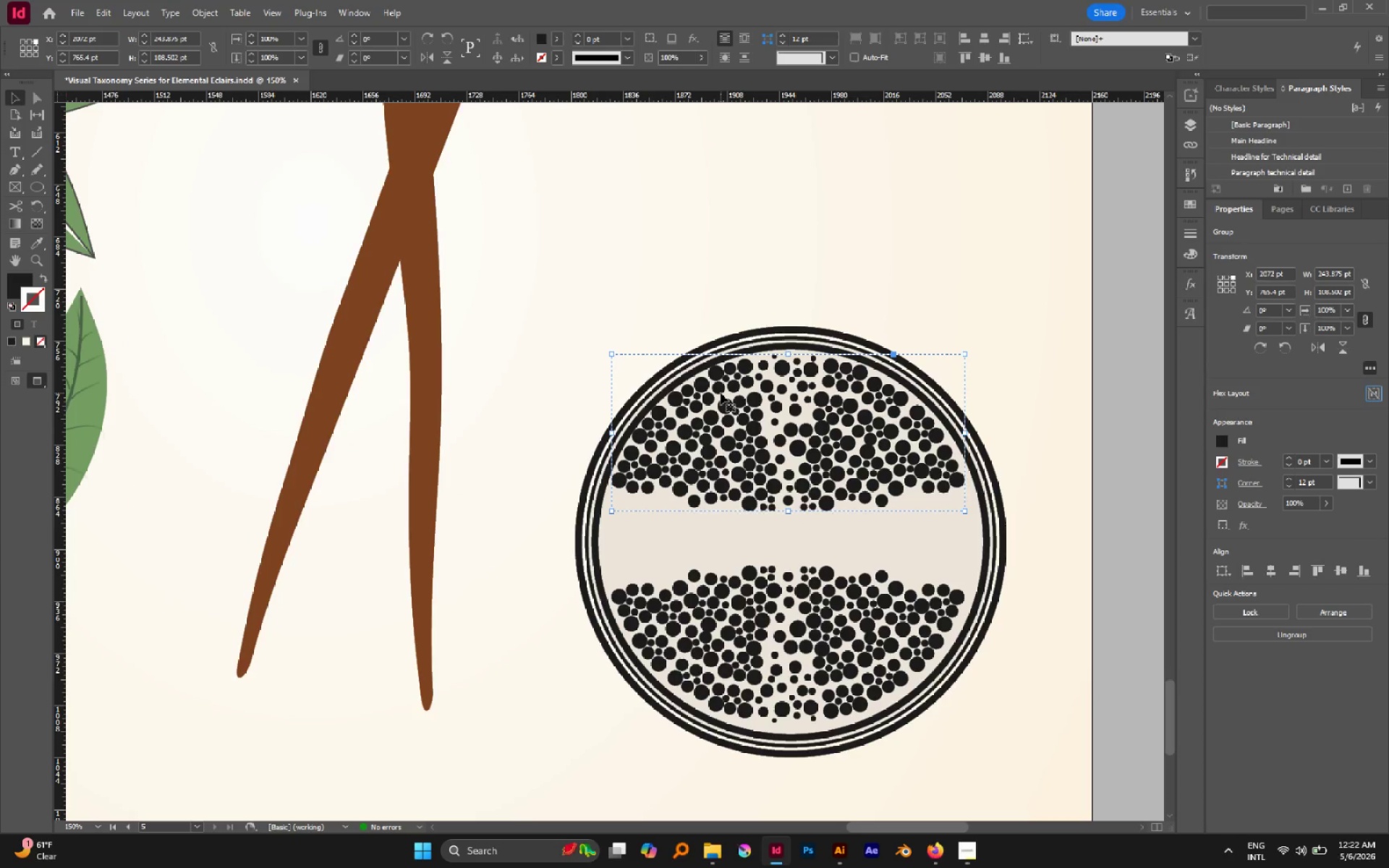 
scroll: coordinate [721, 393], scroll_direction: up, amount: 1.0
 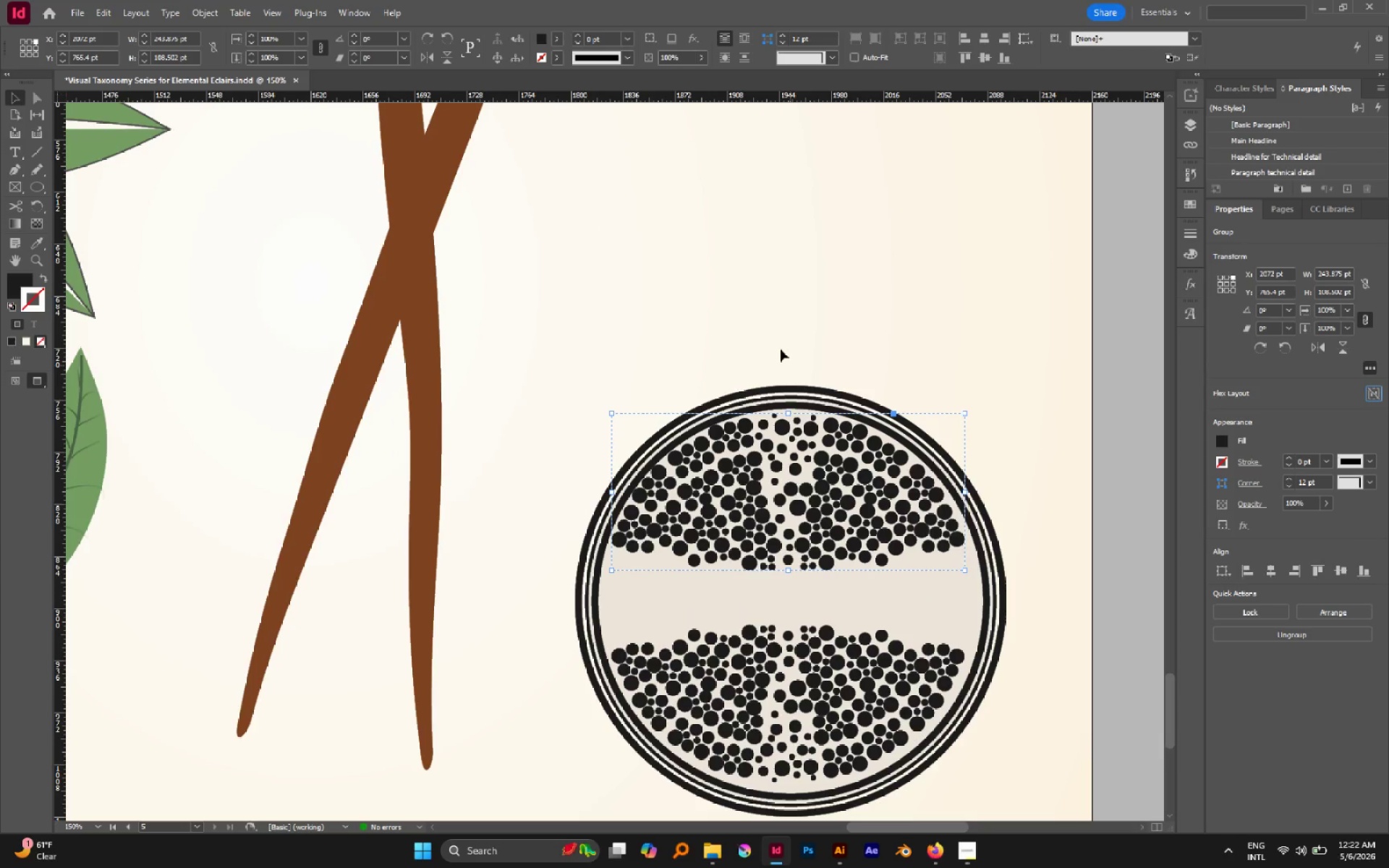 
left_click([778, 345])
 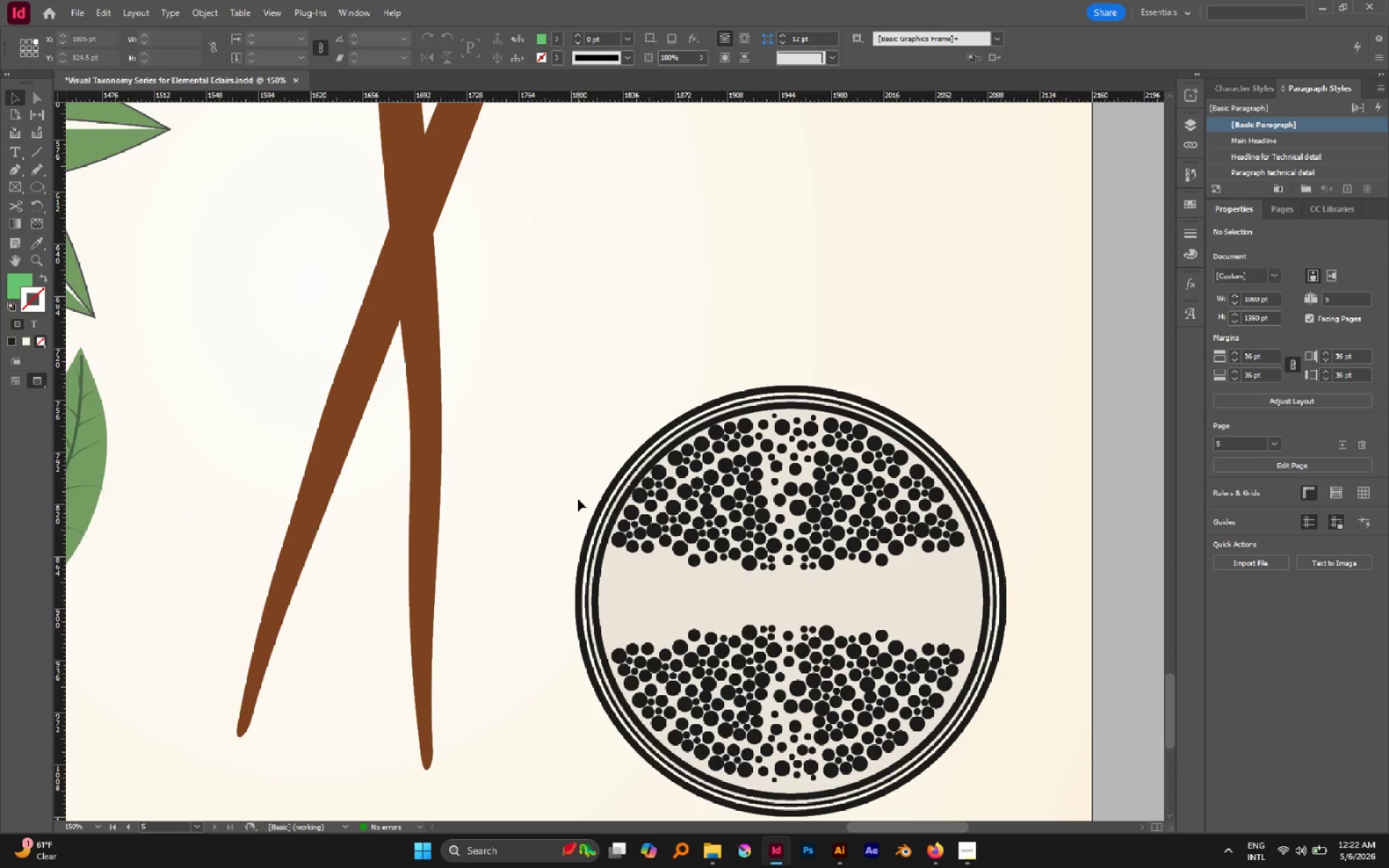 
key(L)
 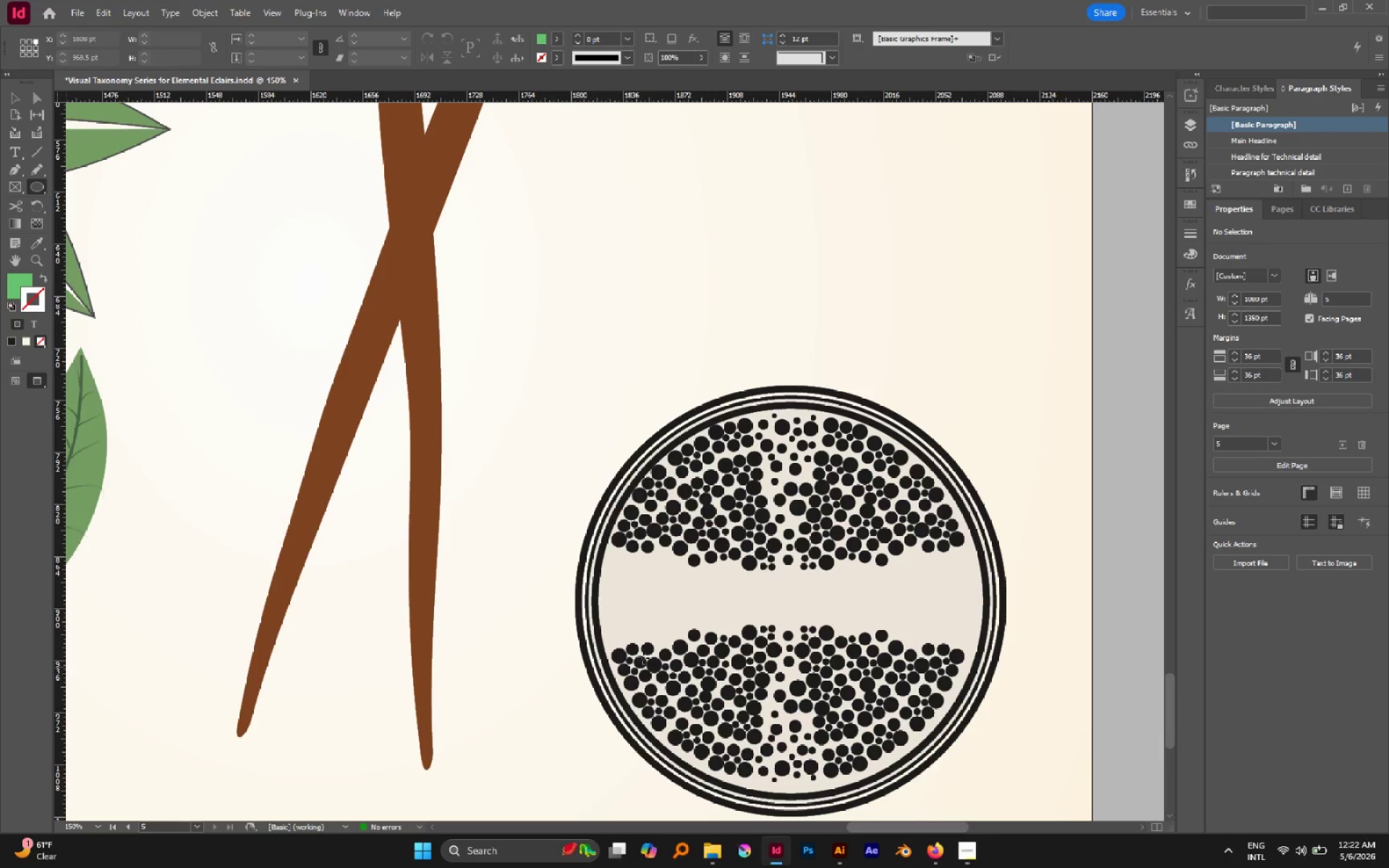 
scroll: coordinate [672, 616], scroll_direction: down, amount: 3.0
 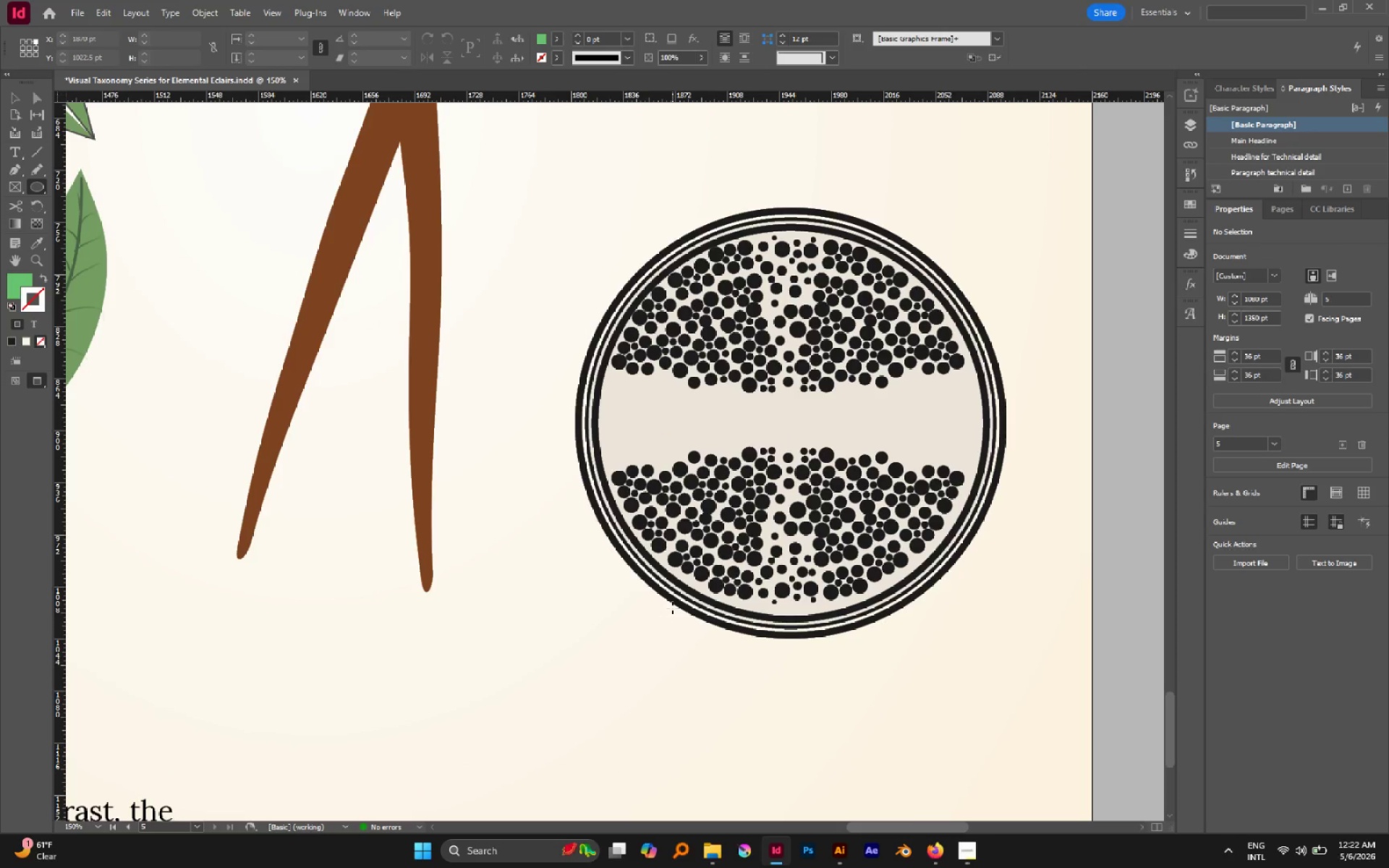 
key(V)
 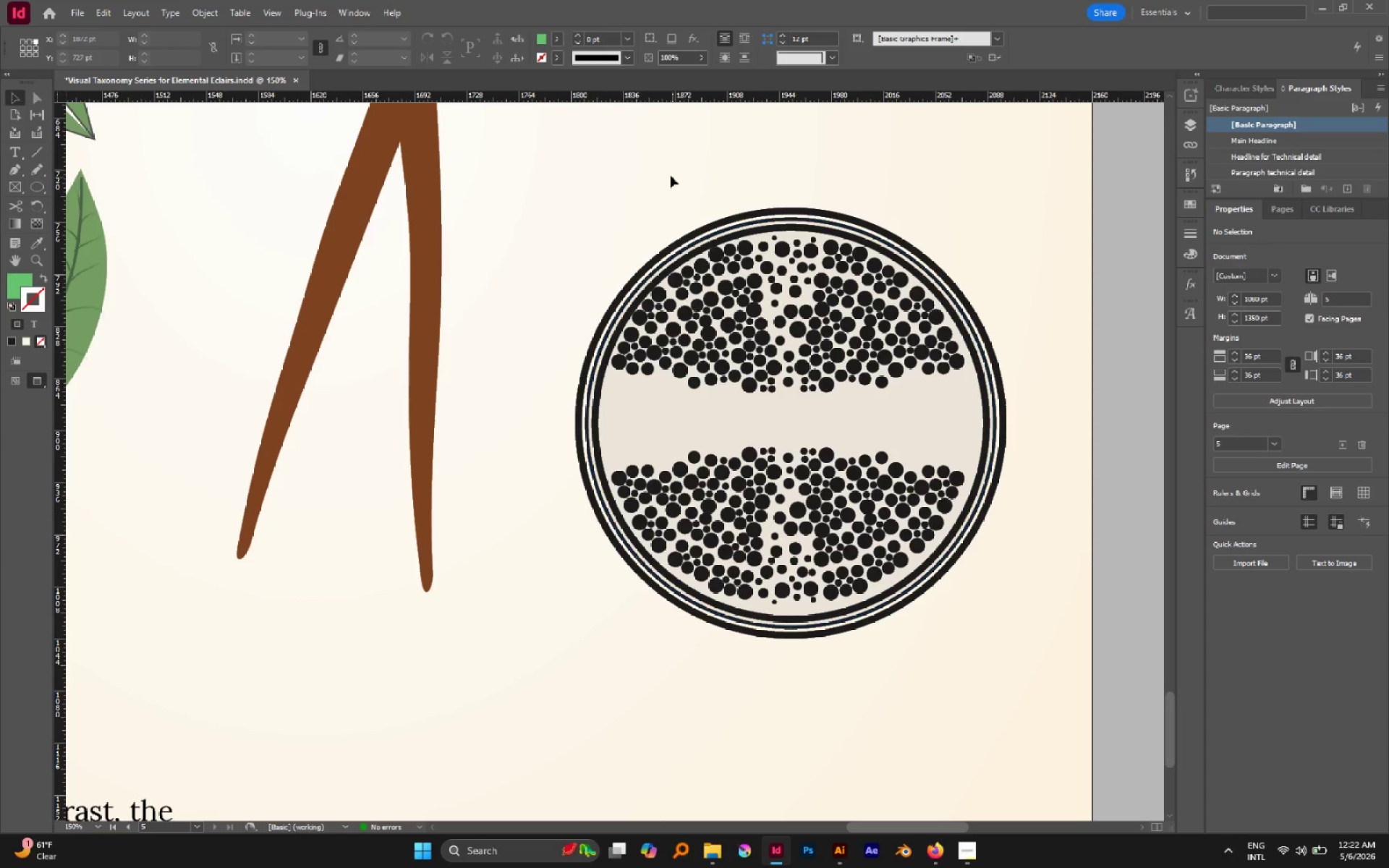 
left_click_drag(start_coordinate=[660, 172], to_coordinate=[946, 628])
 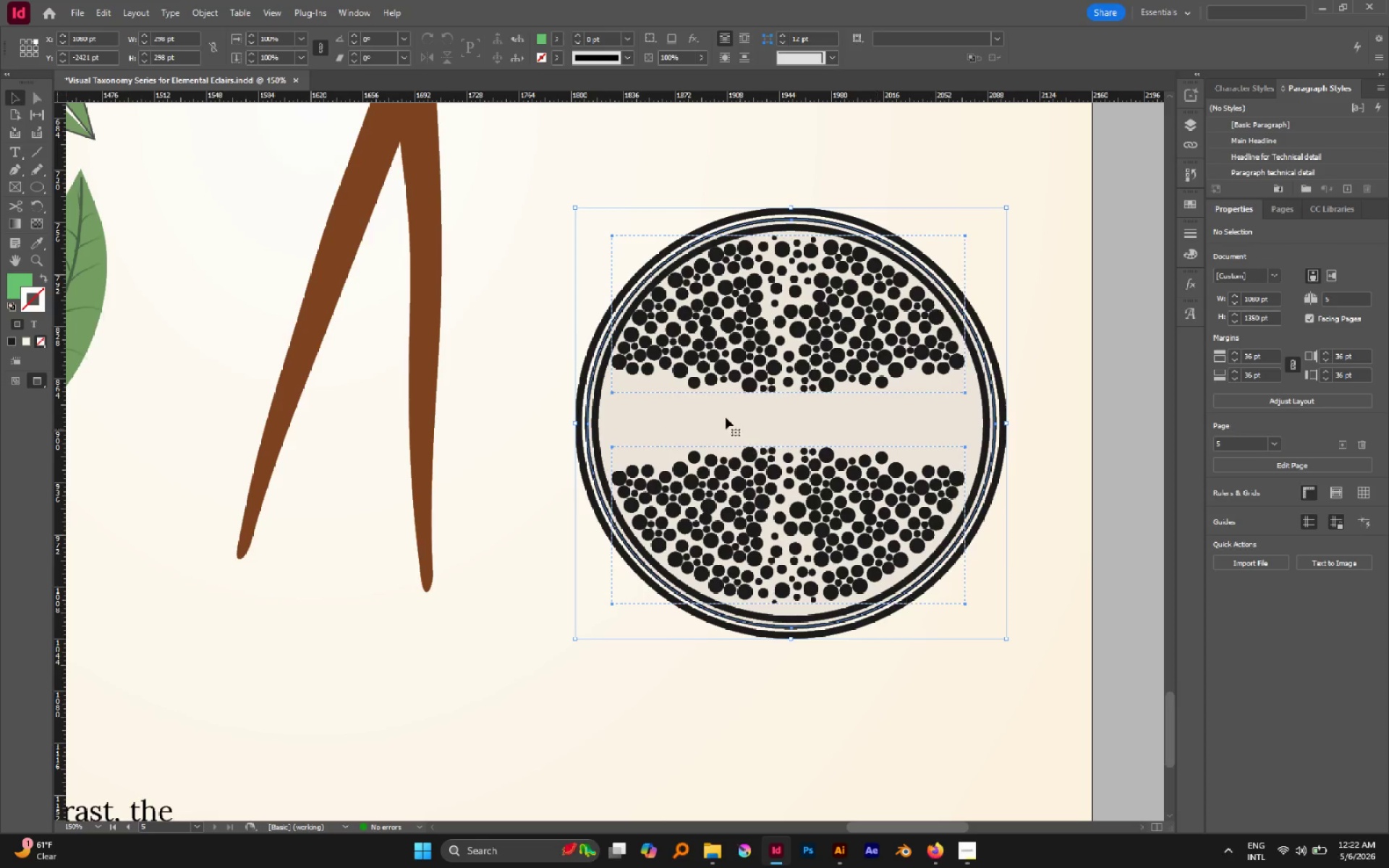 
hold_key(key=ShiftLeft, duration=0.77)
left_click([674, 429])
 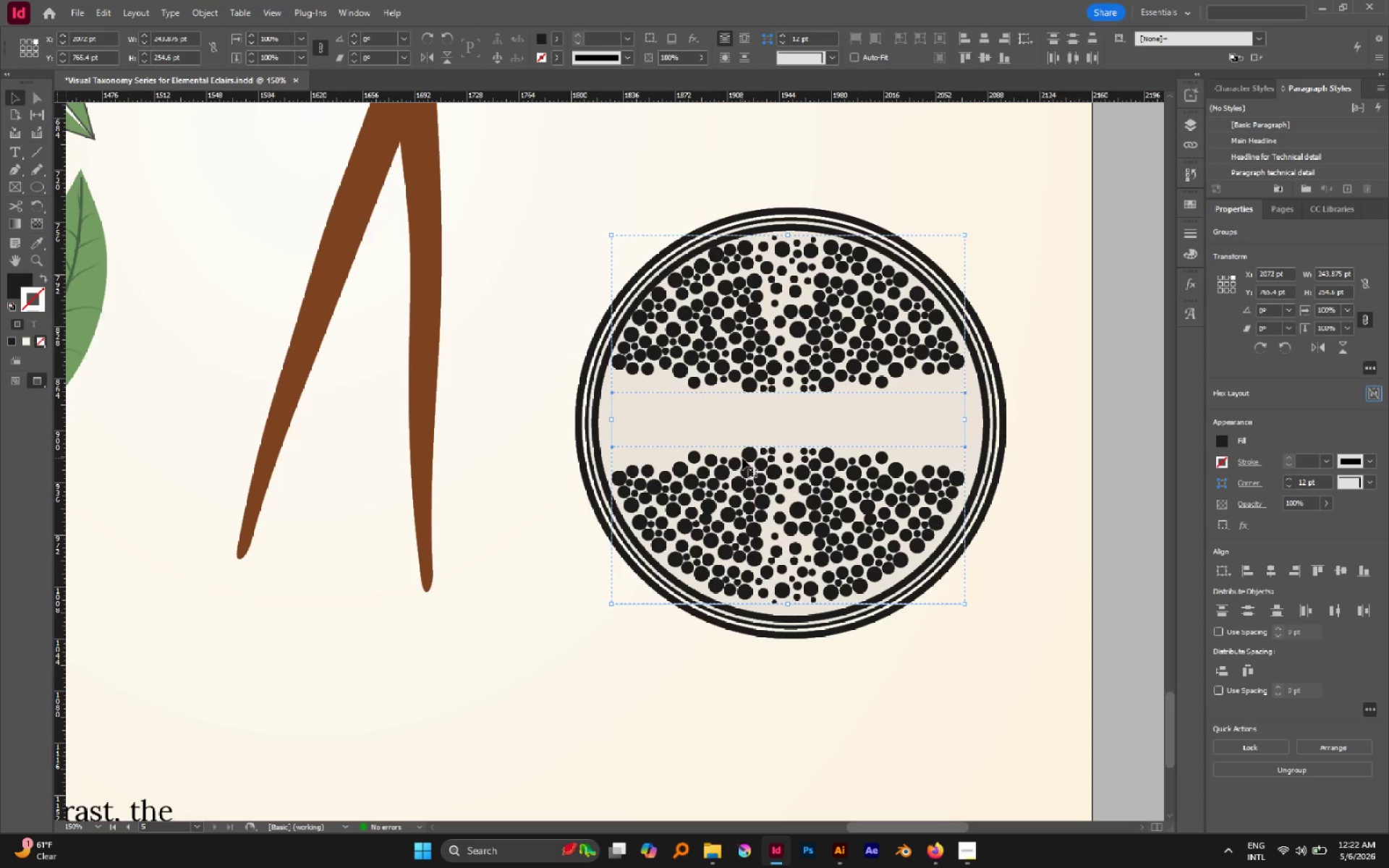 
key(Control+G)
 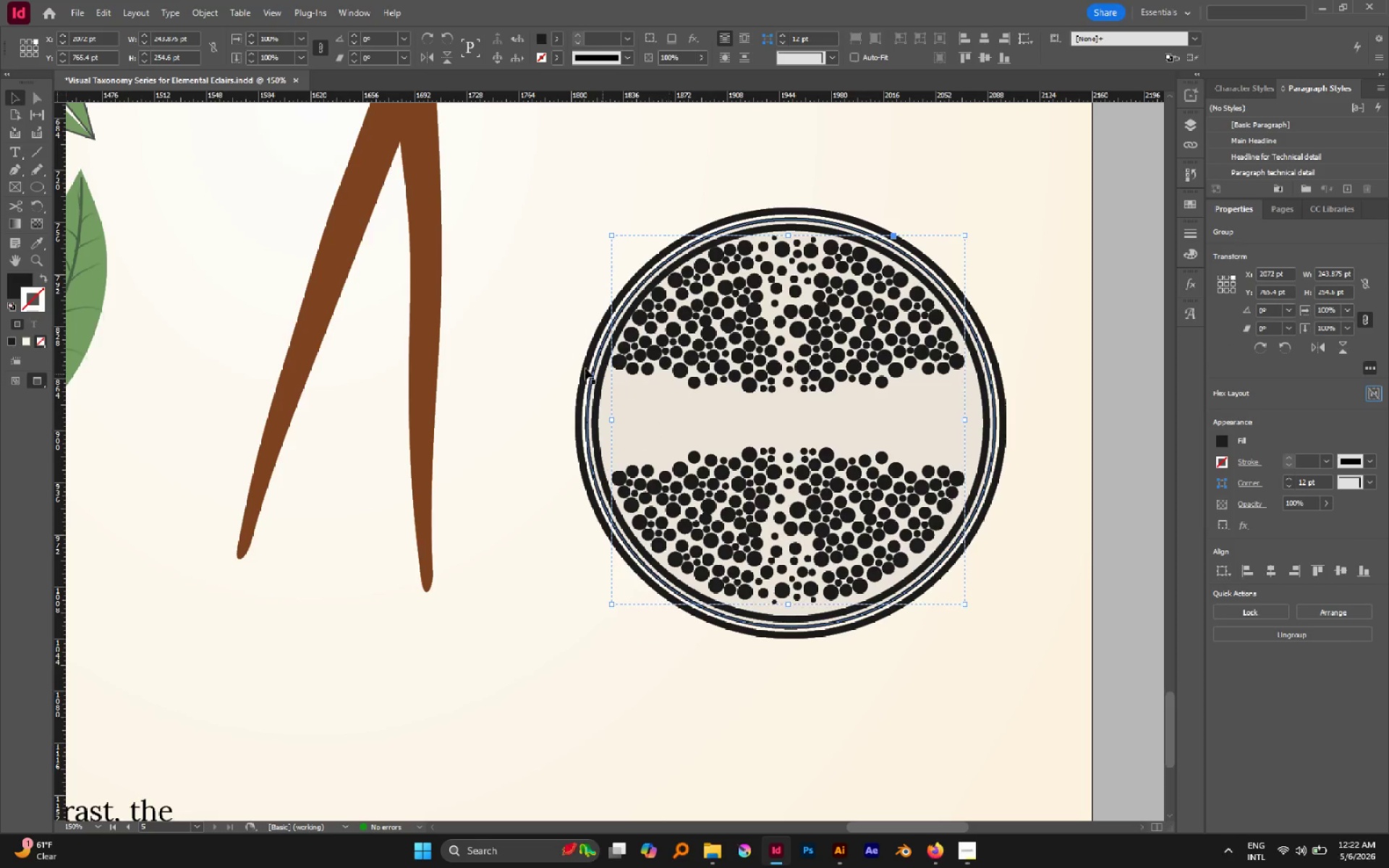 
left_click([569, 351])
 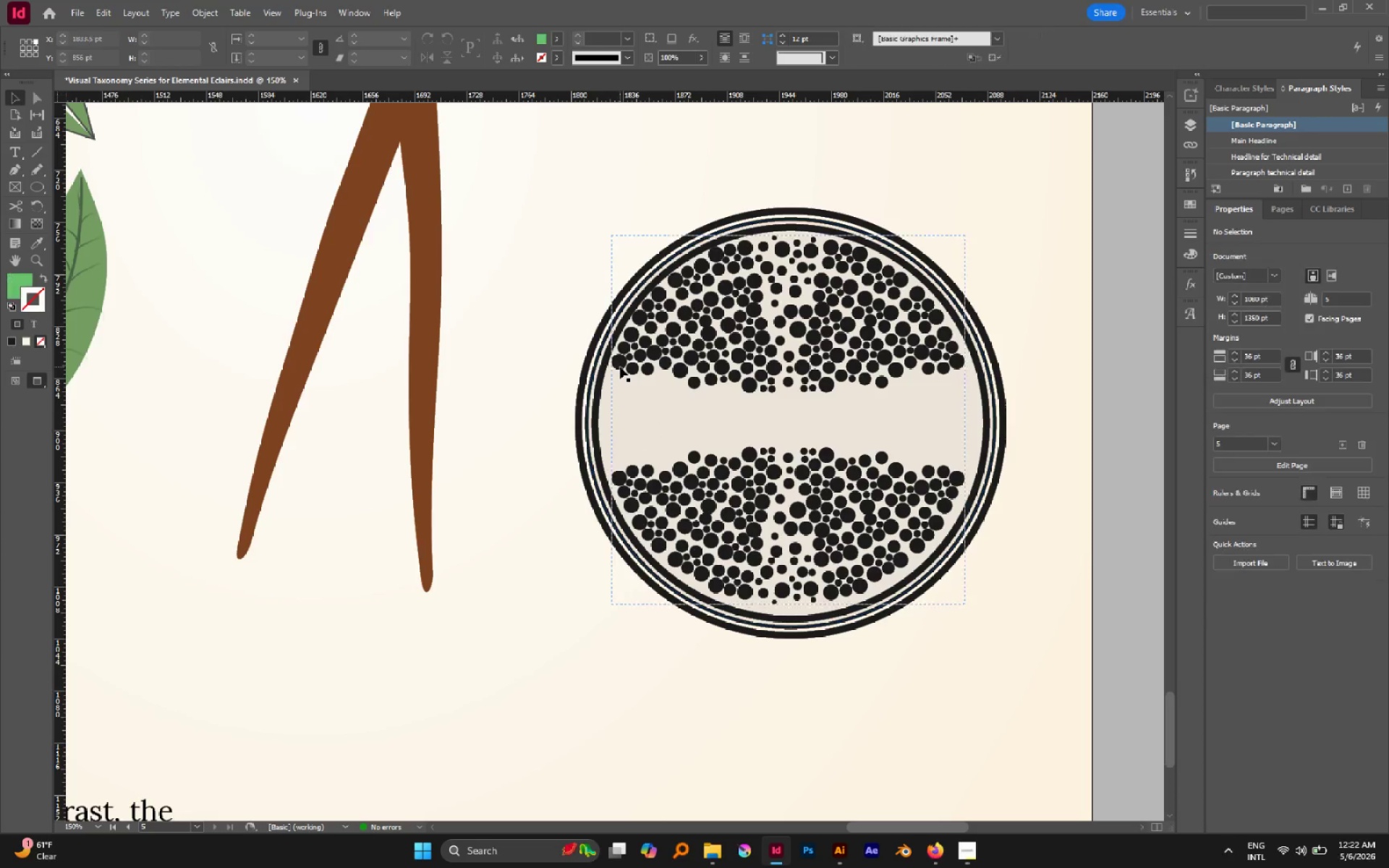 
left_click_drag(start_coordinate=[622, 363], to_coordinate=[598, 265])
 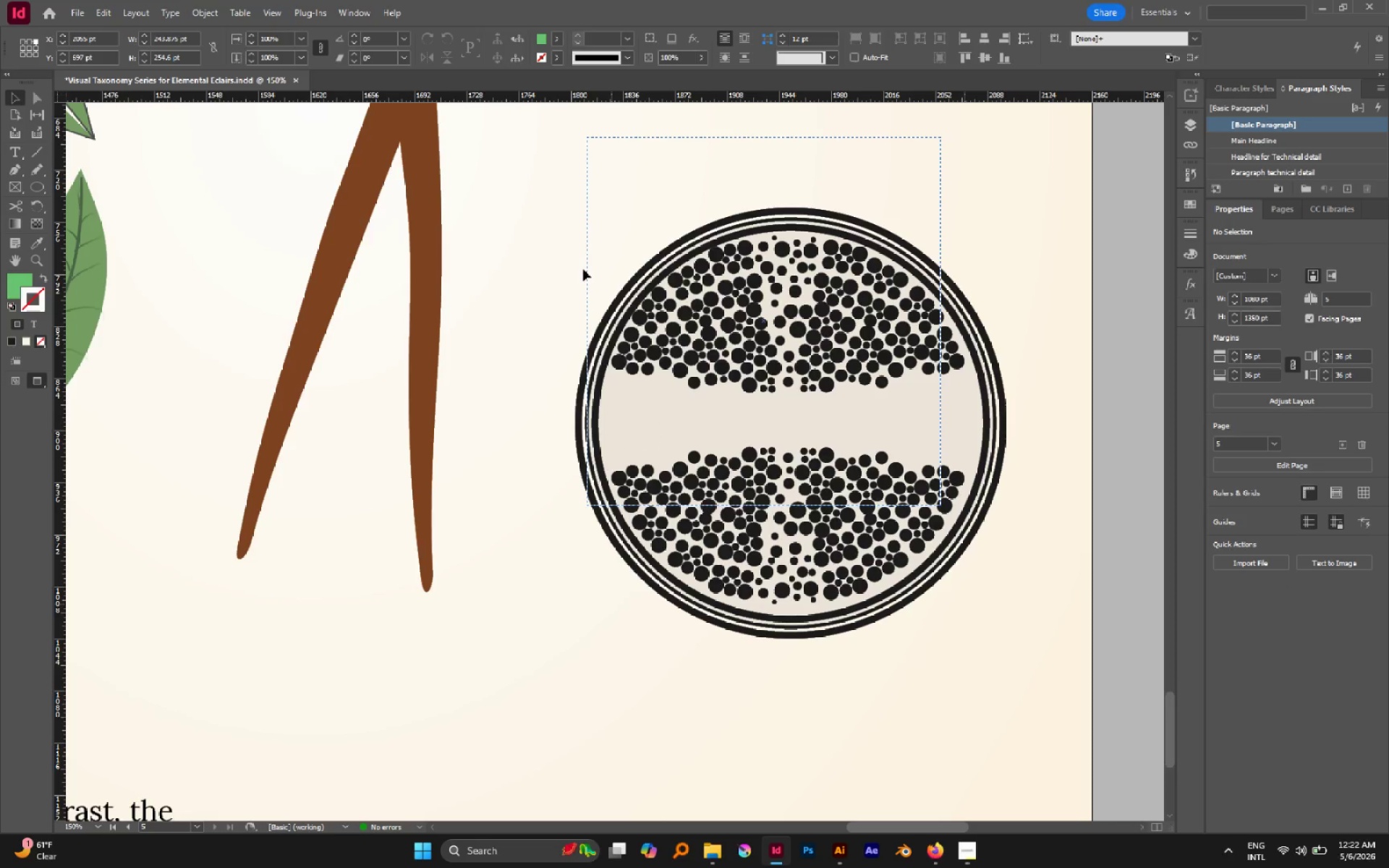 
key(Control+Z)
 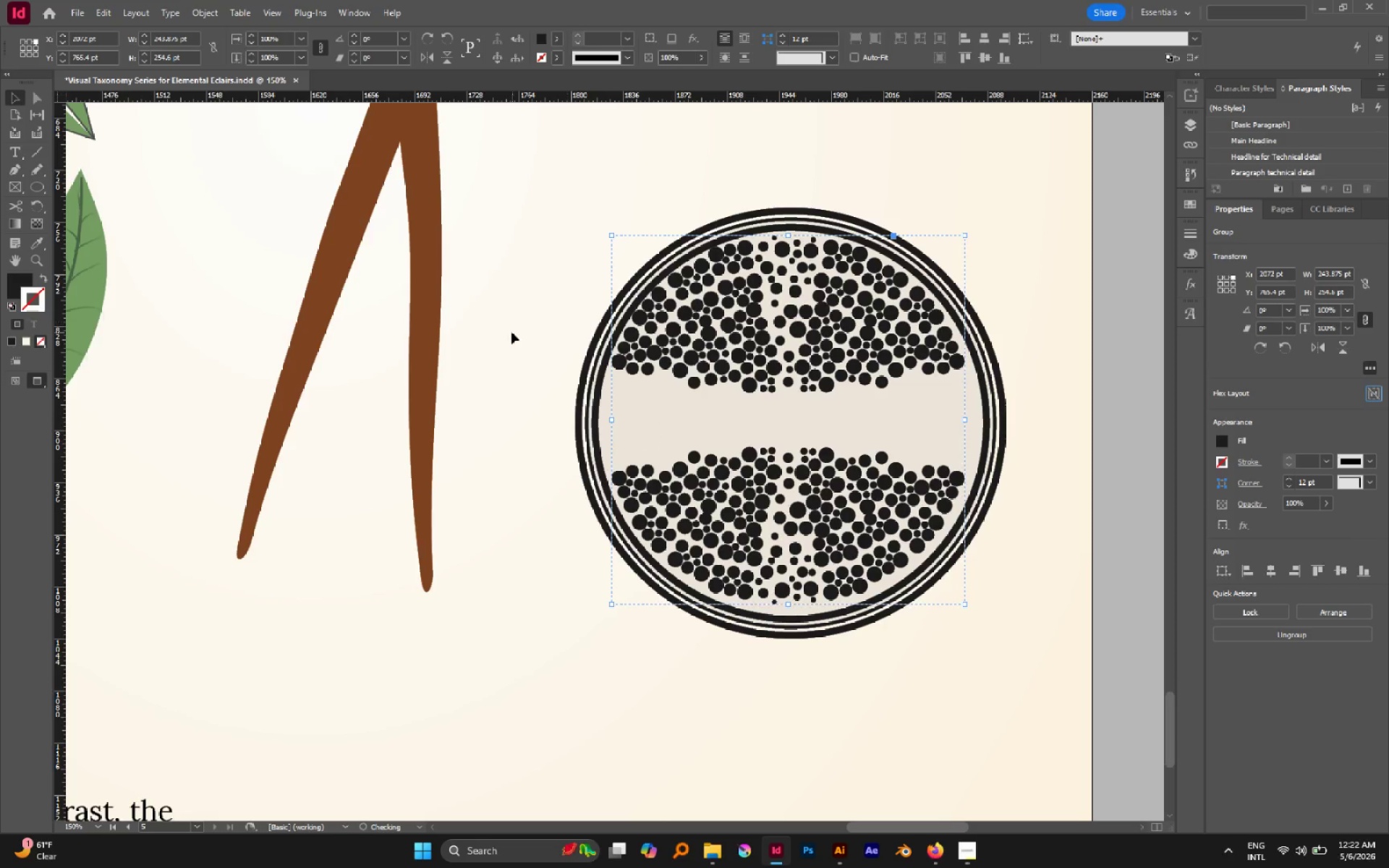 
left_click([511, 332])
 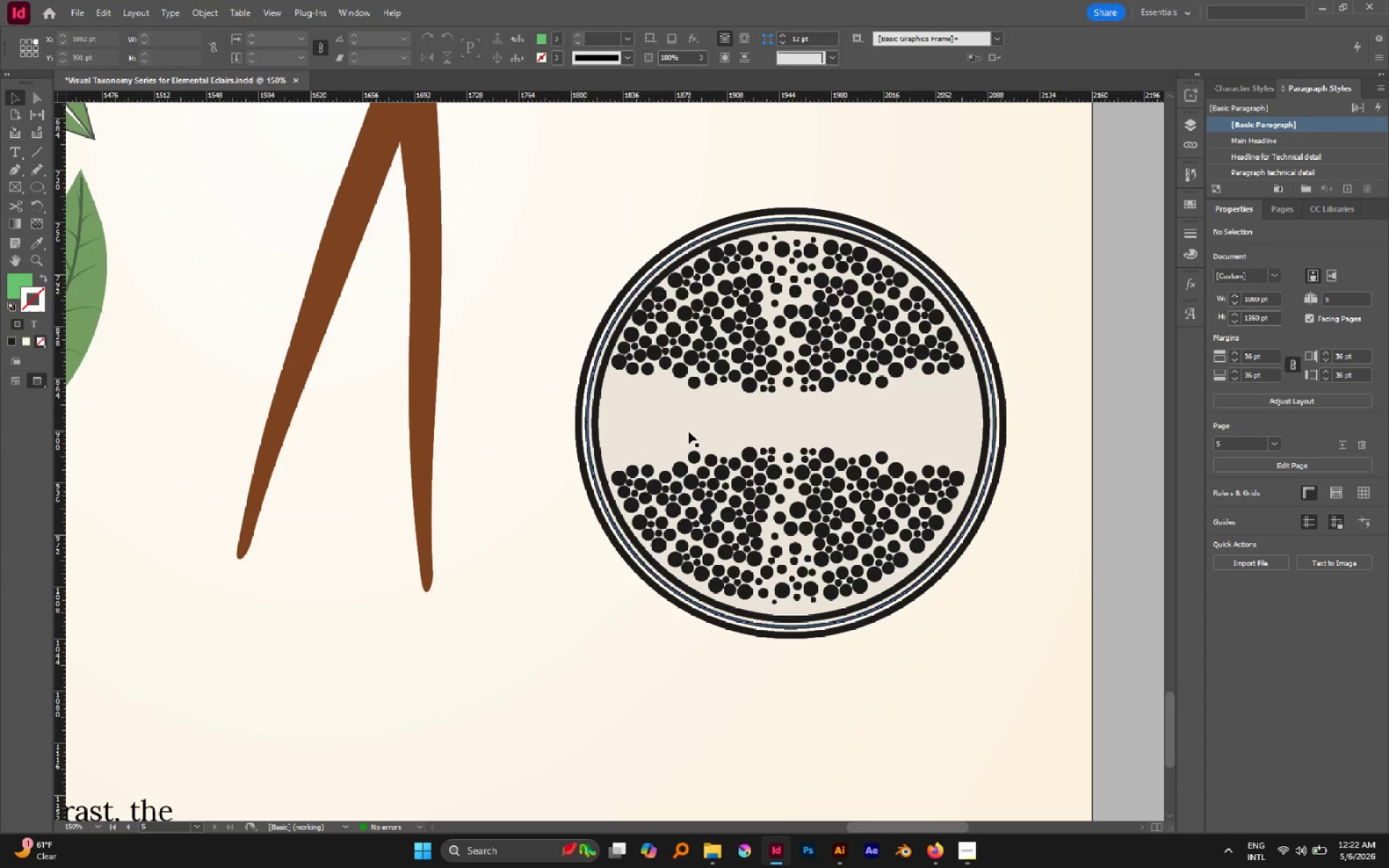 
hold_key(key=AltLeft, duration=1.19)
scroll: coordinate [587, 412], scroll_direction: up, amount: 1.0
 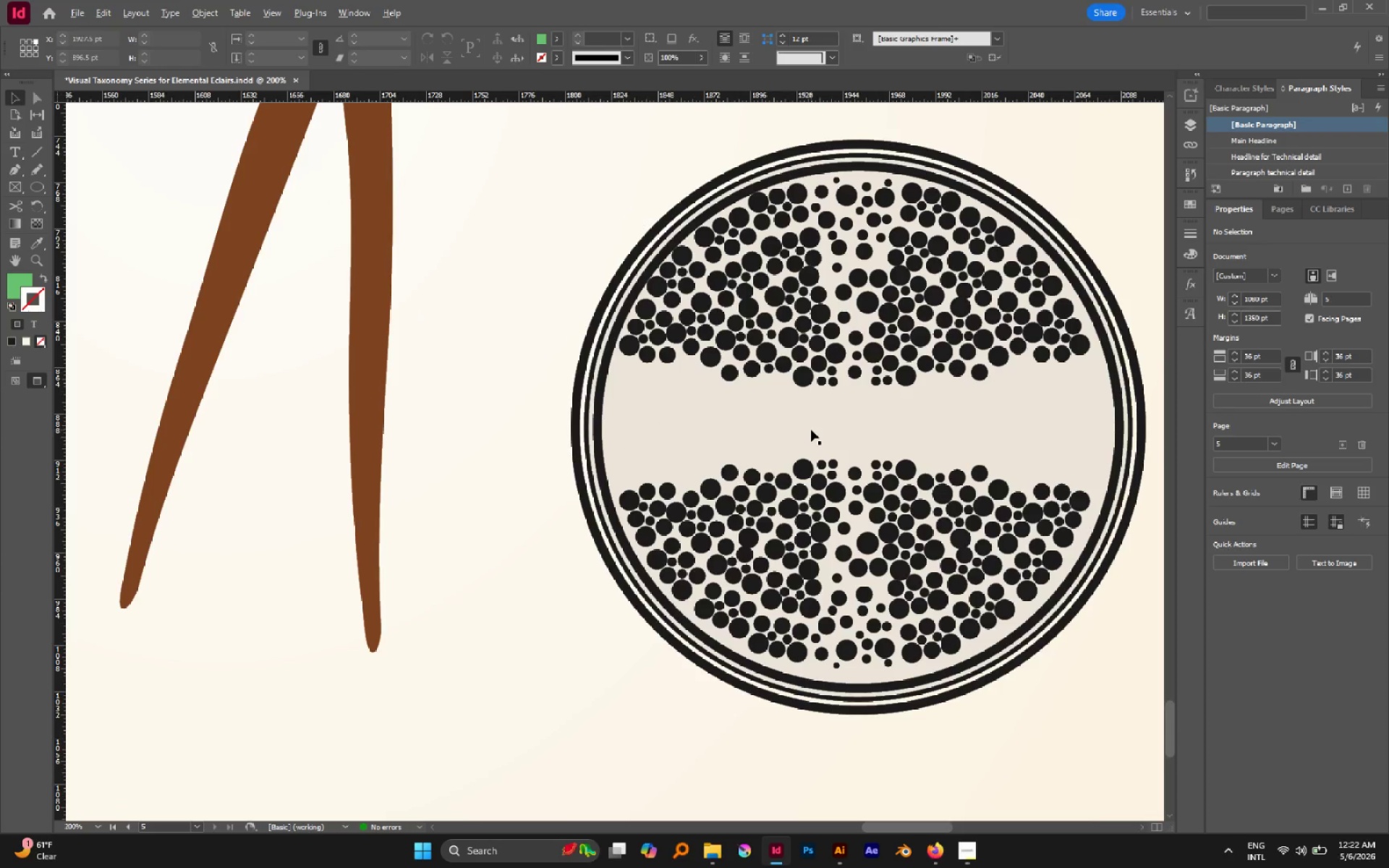 
hold_key(key=Space, duration=0.64)
 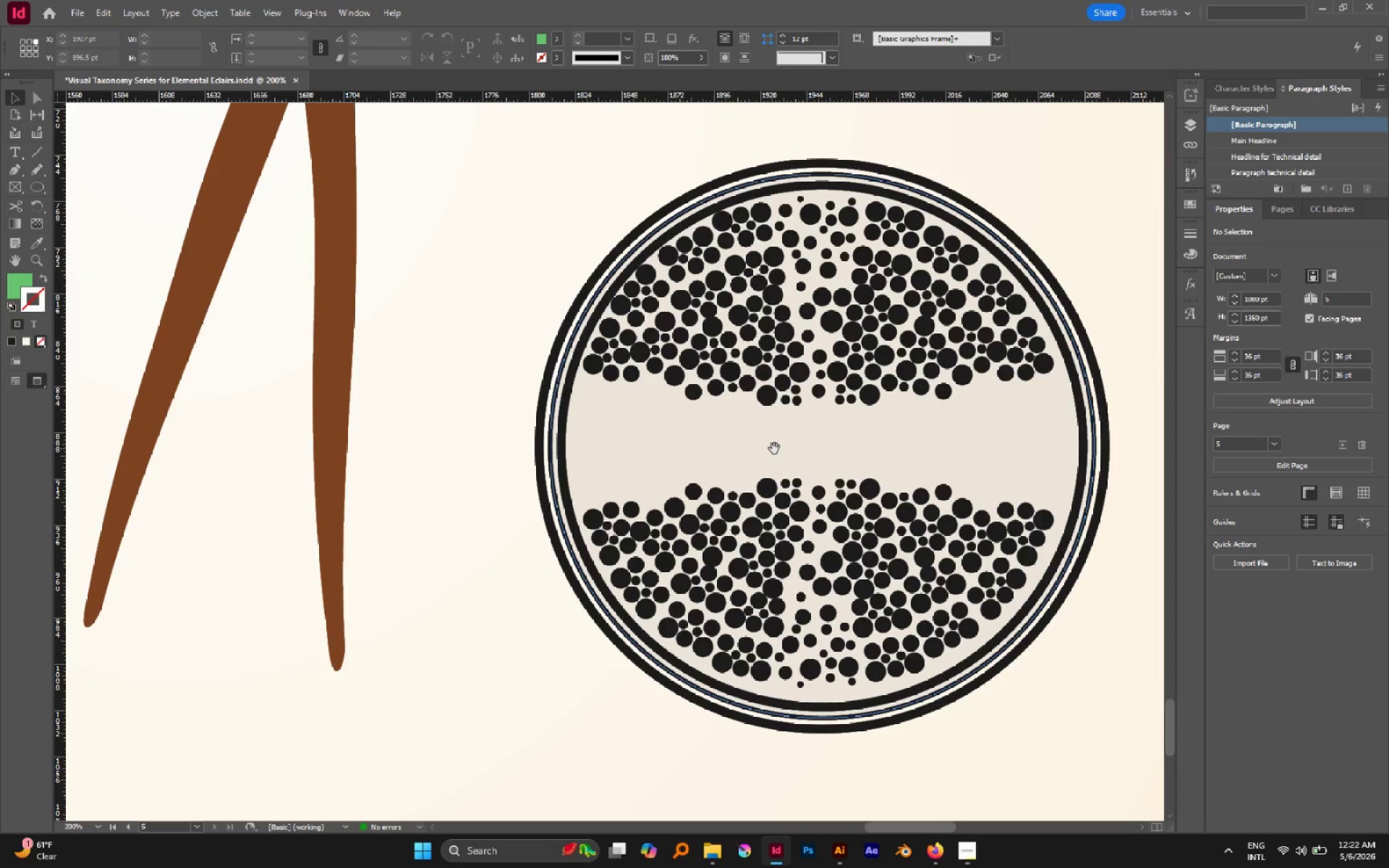 
left_click_drag(start_coordinate=[811, 429], to_coordinate=[776, 448])
 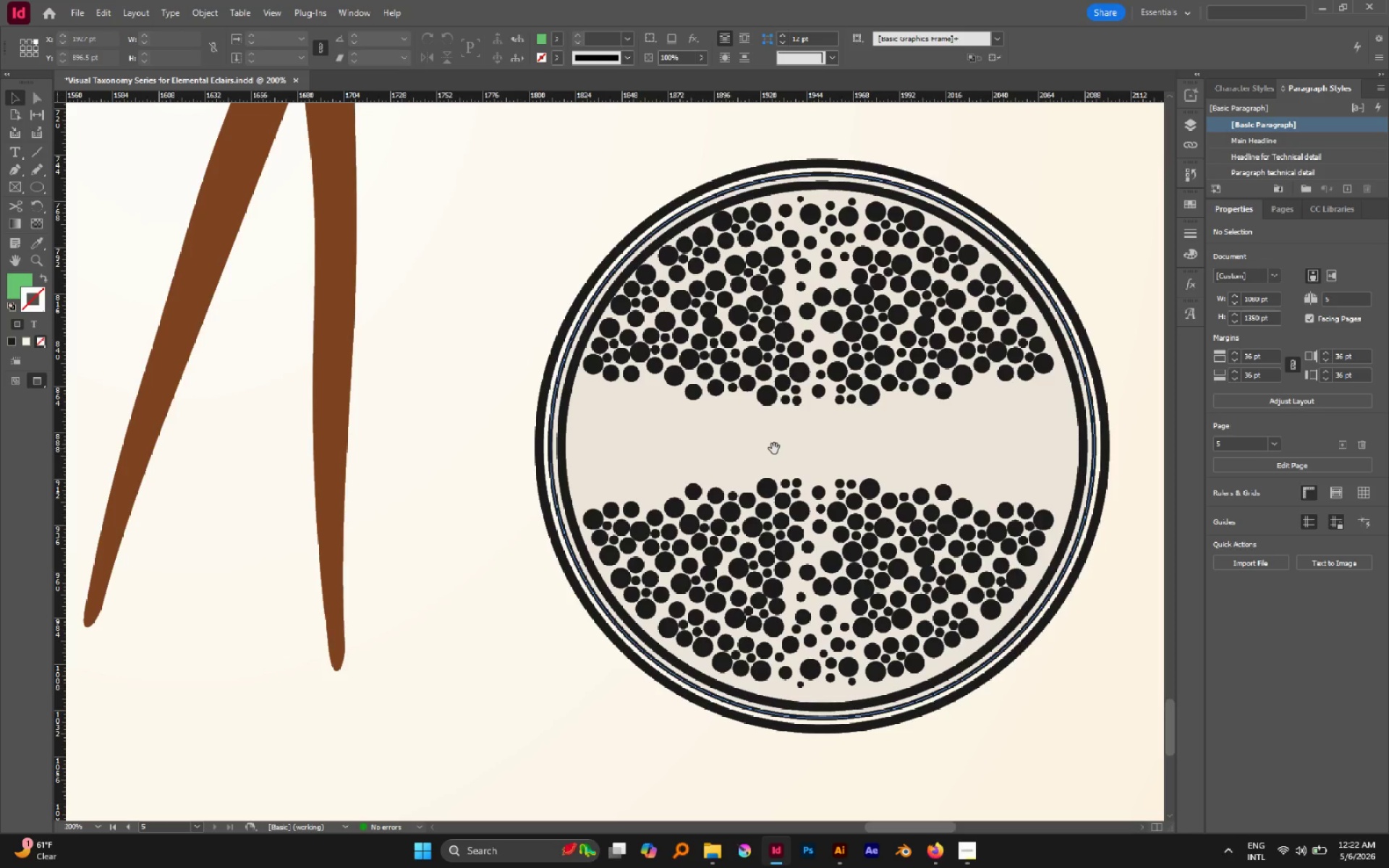 
key(L)
 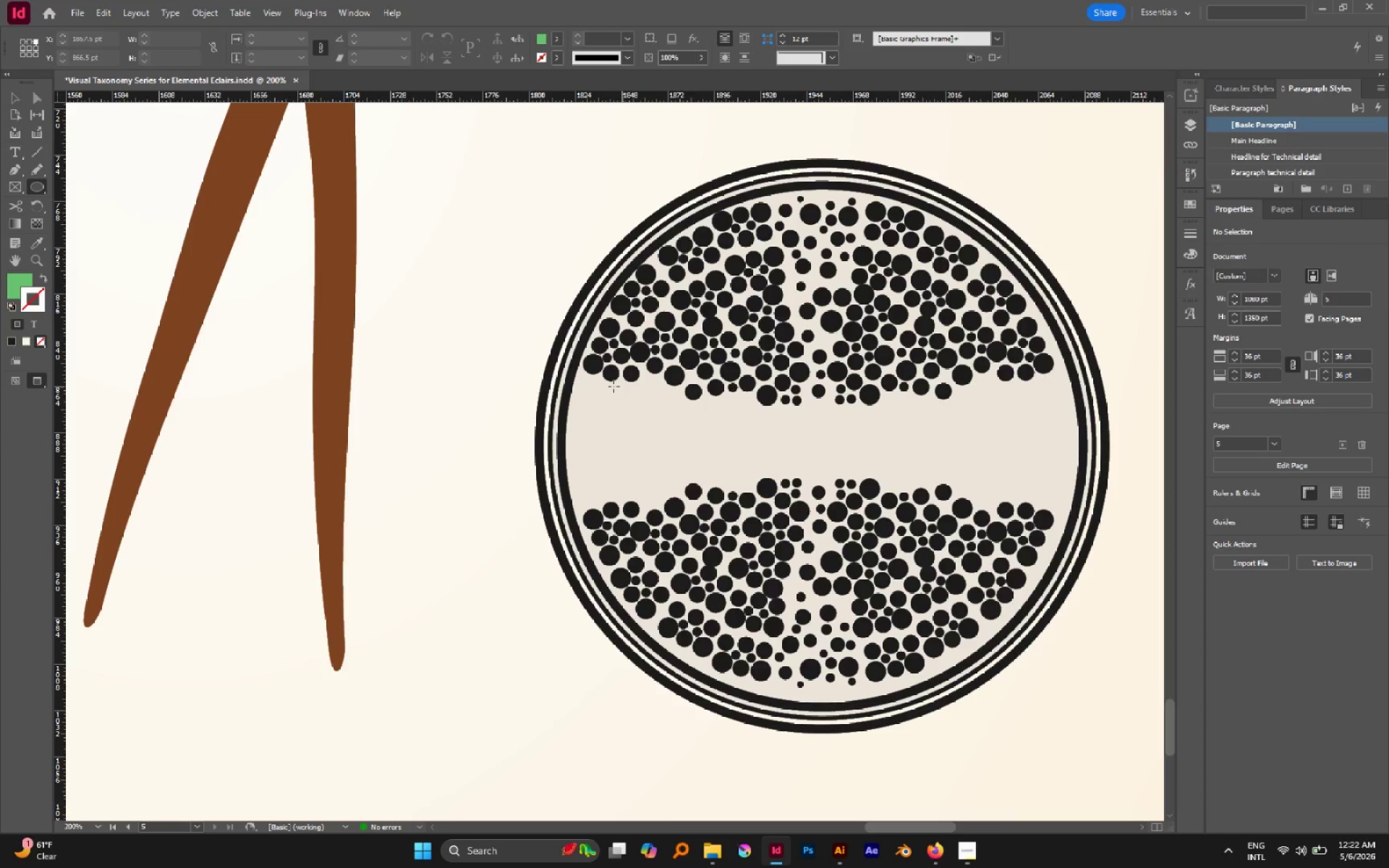 
hold_key(key=AltLeft, duration=0.46)
scroll: coordinate [651, 395], scroll_direction: up, amount: 2.0
 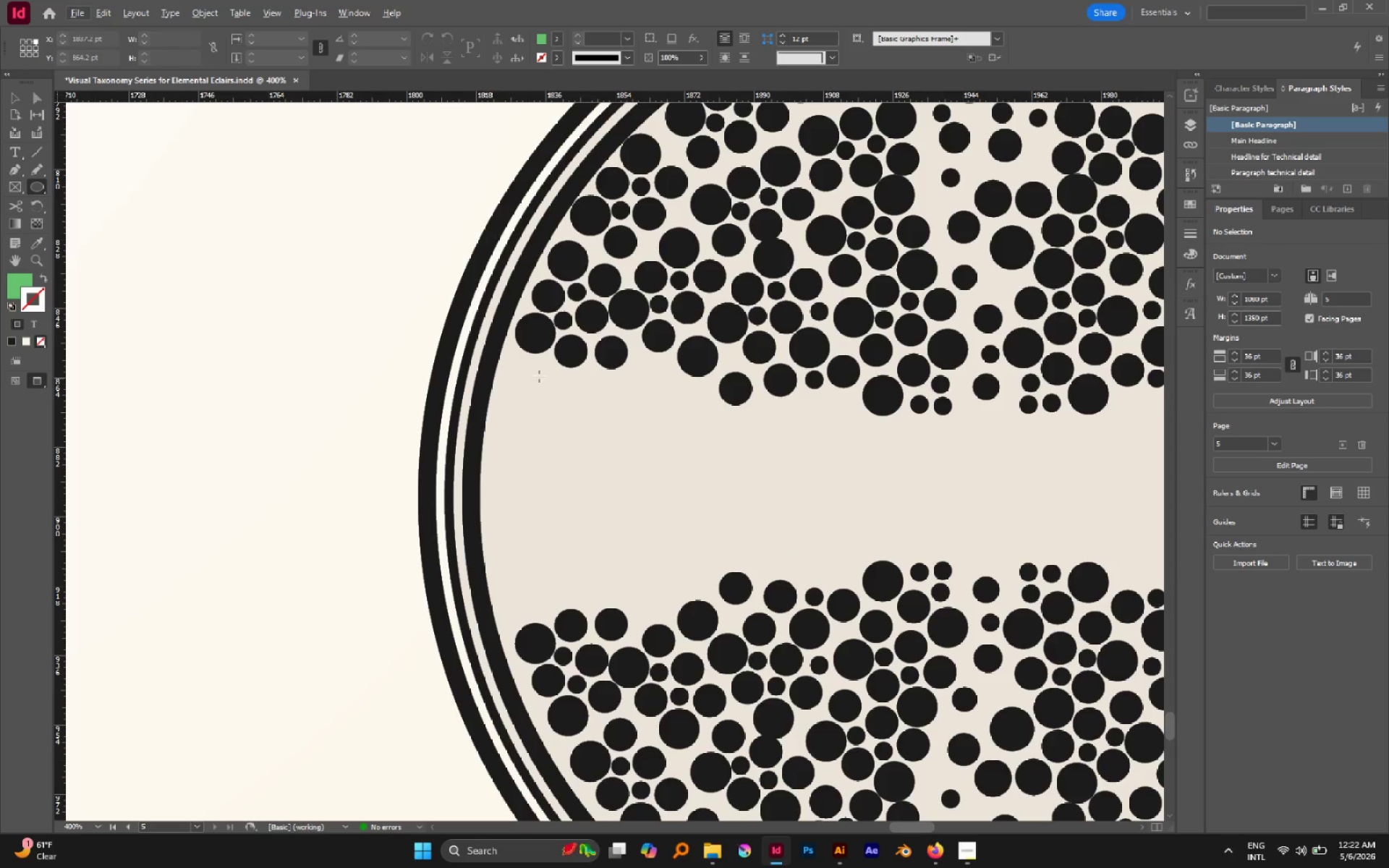 
hold_key(key=ShiftLeft, duration=1.47)
left_click_drag(start_coordinate=[506, 367], to_coordinate=[551, 412])
 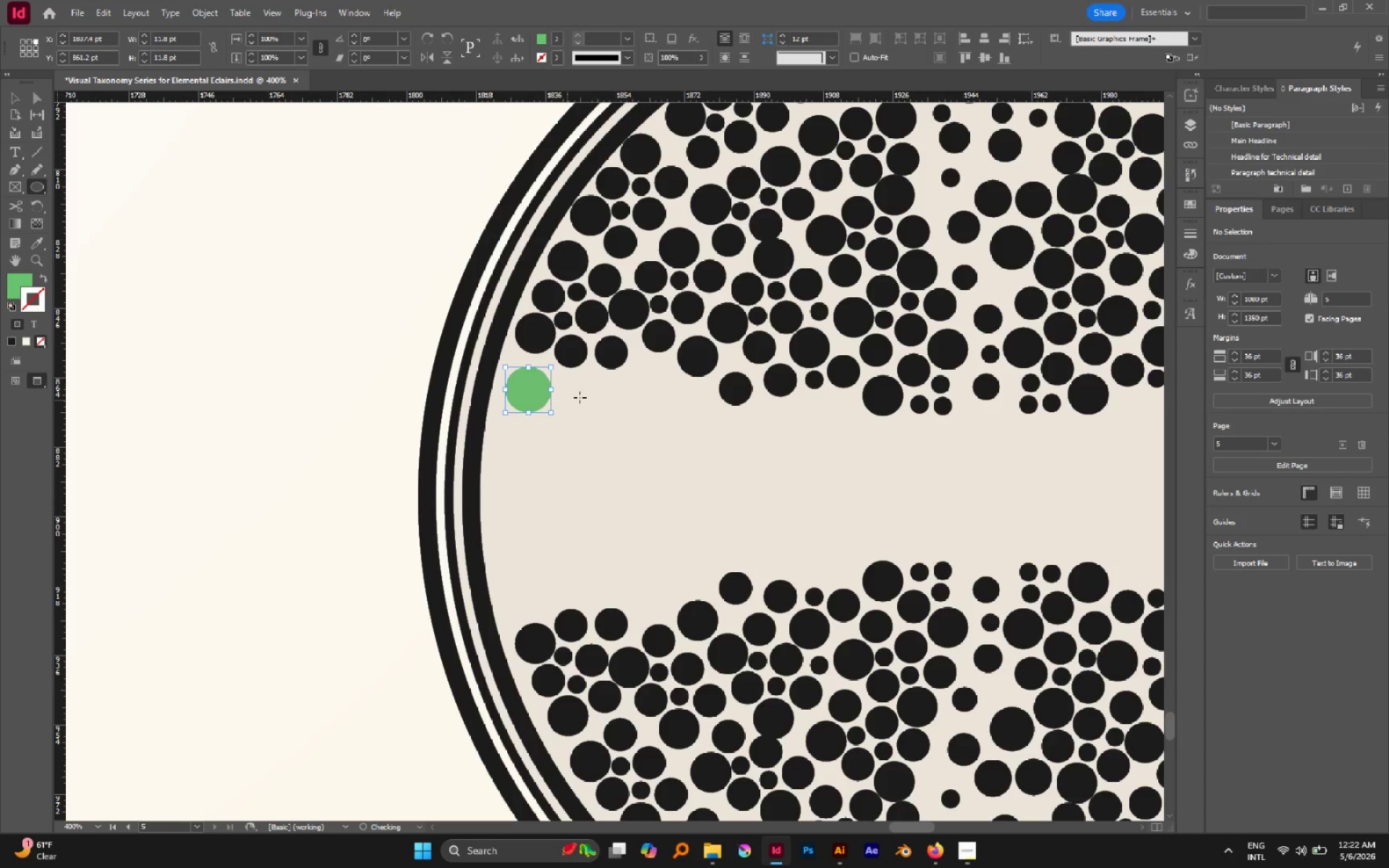 
hold_key(key=ShiftLeft, duration=18.85)
left_click_drag(start_coordinate=[573, 387], to_coordinate=[611, 425])
 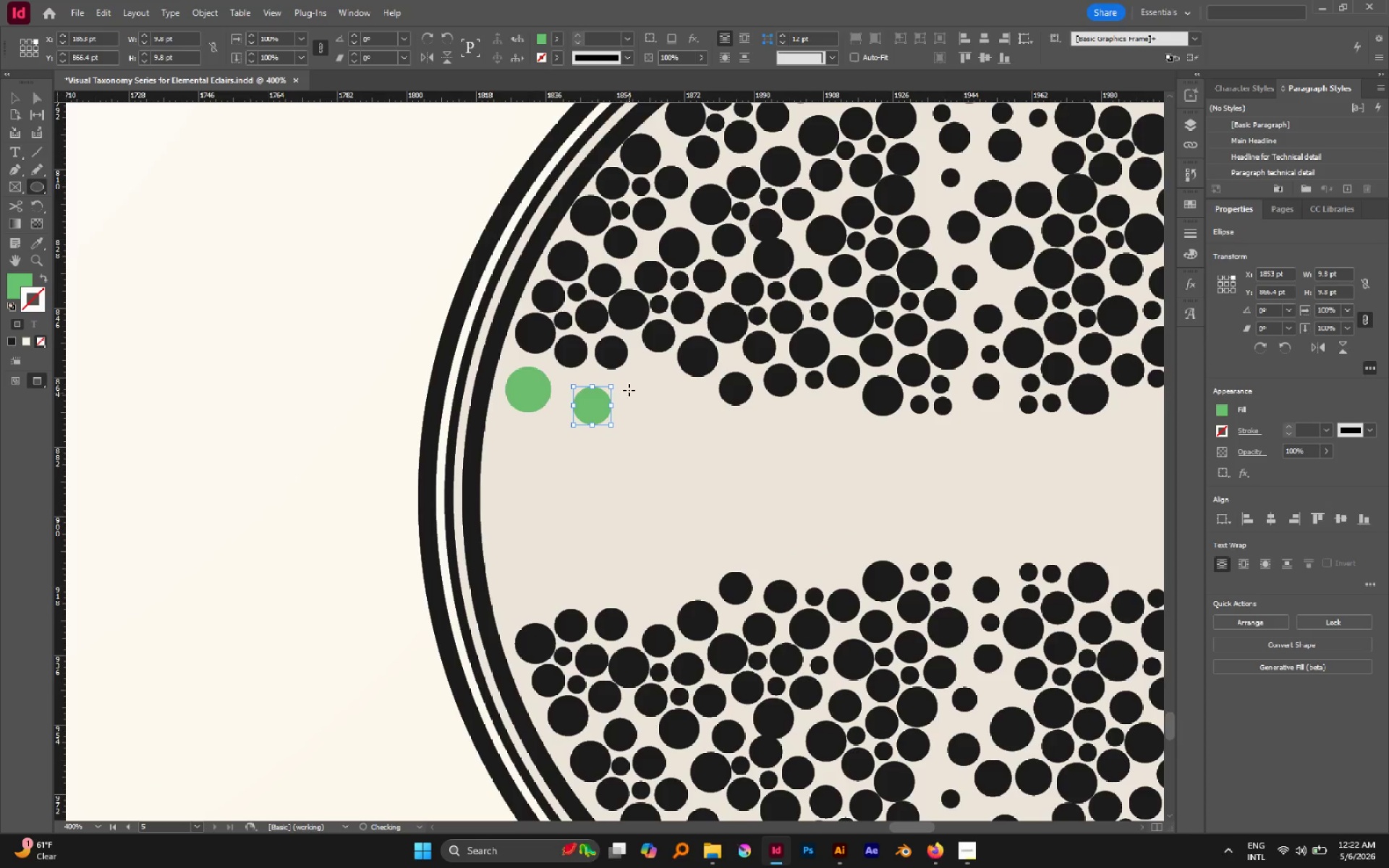 
left_click_drag(start_coordinate=[629, 385], to_coordinate=[676, 435])
 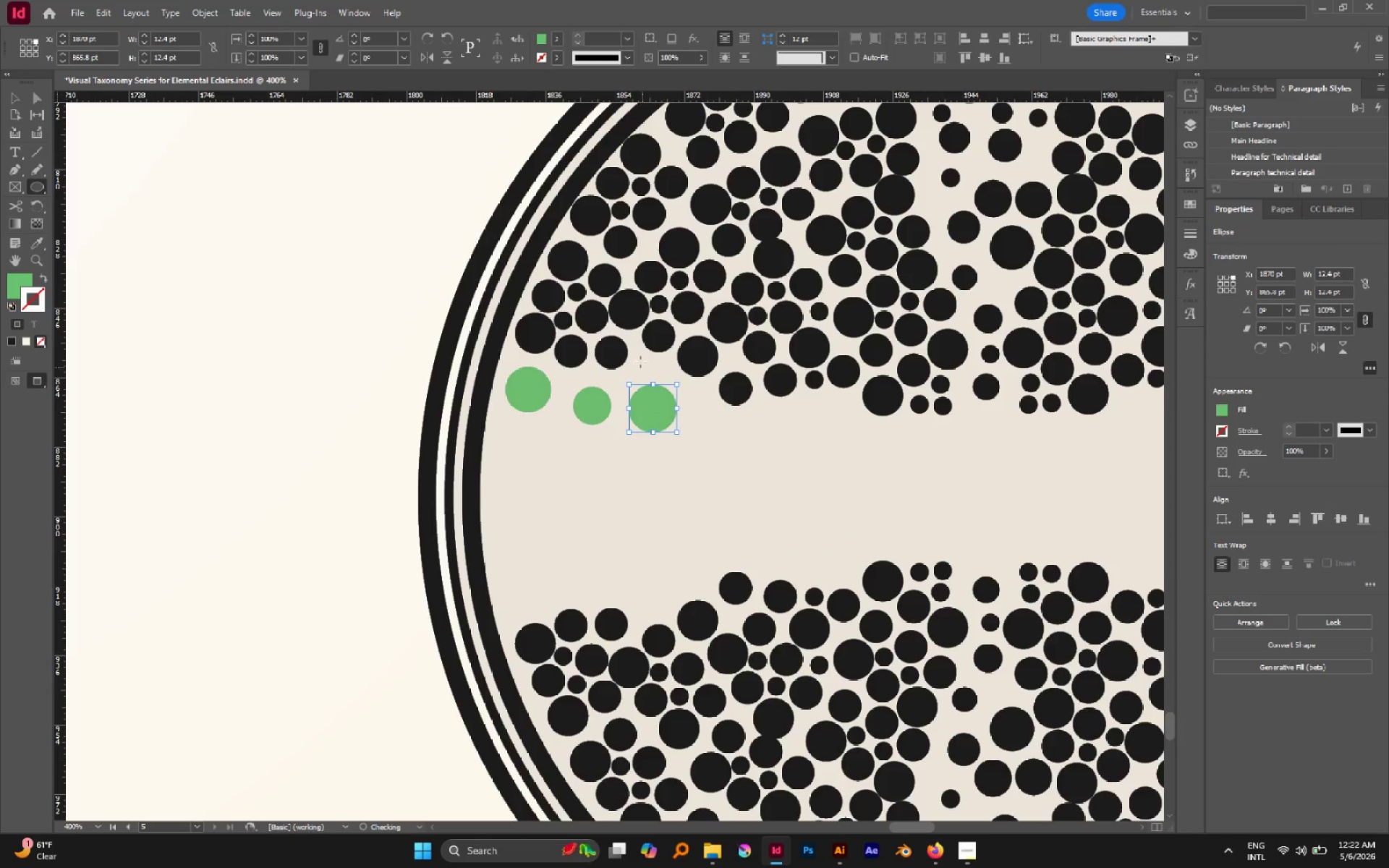 
left_click_drag(start_coordinate=[640, 360], to_coordinate=[662, 379])
 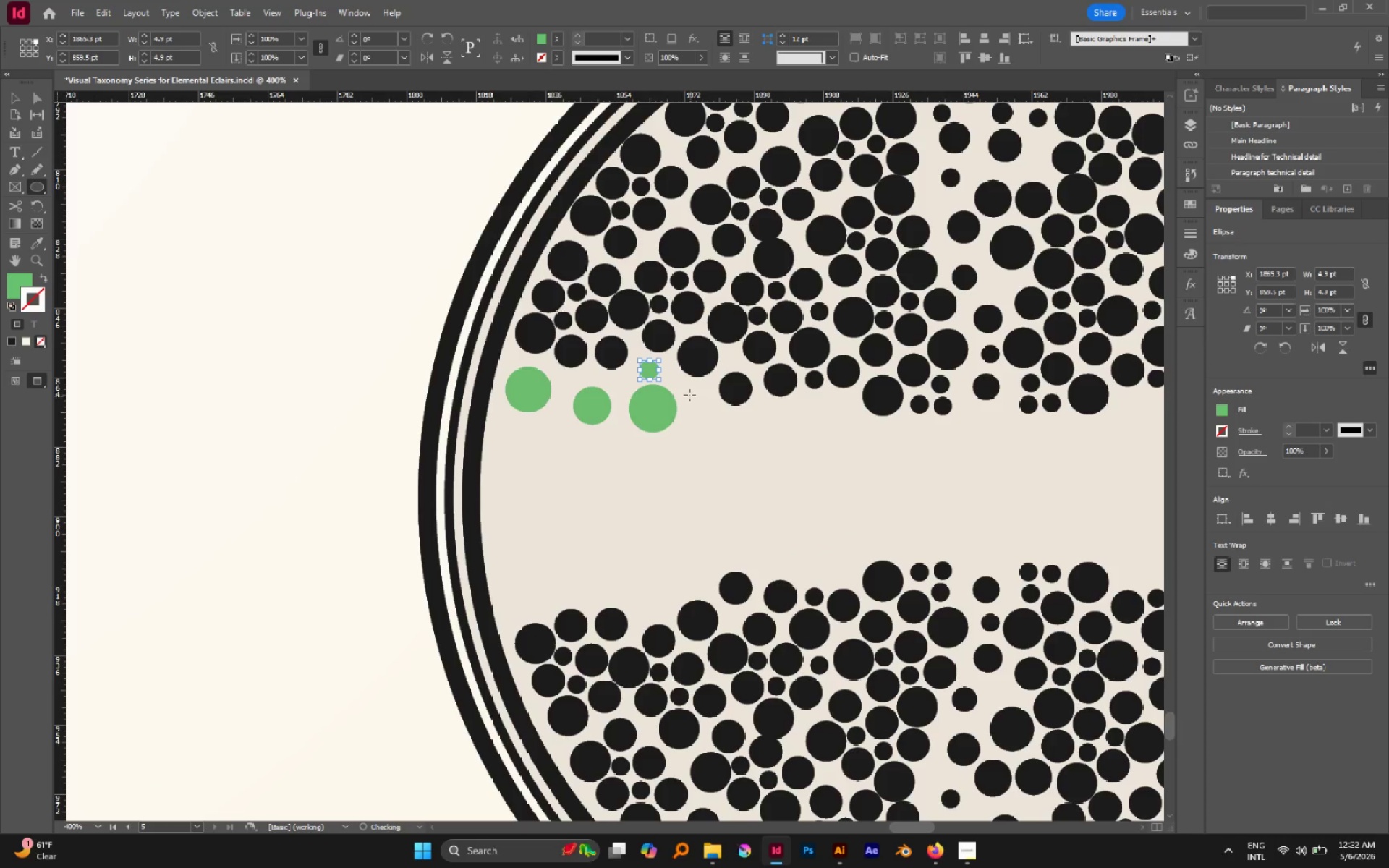 
left_click_drag(start_coordinate=[689, 391], to_coordinate=[714, 425])
 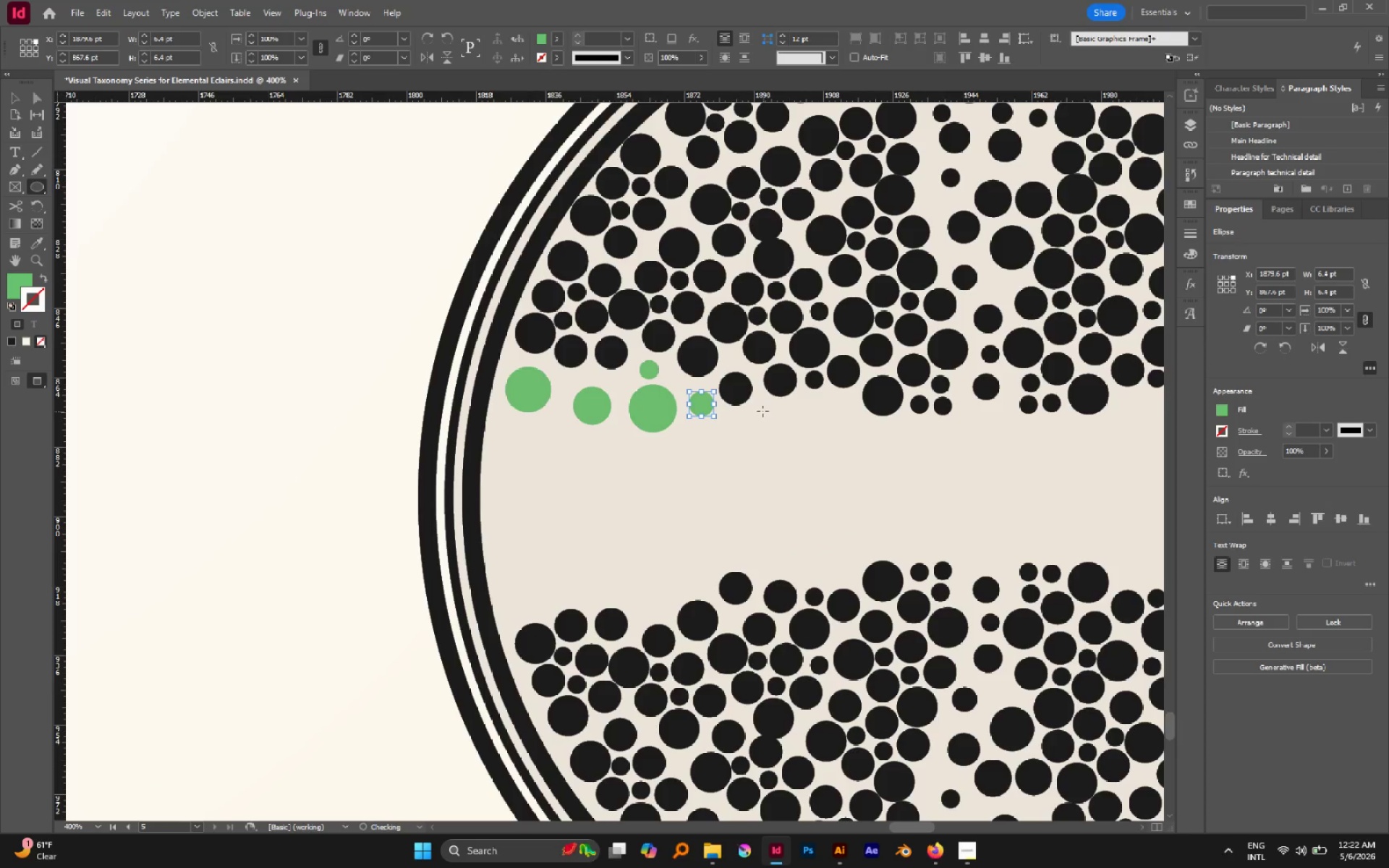 
left_click_drag(start_coordinate=[764, 408], to_coordinate=[820, 448])
 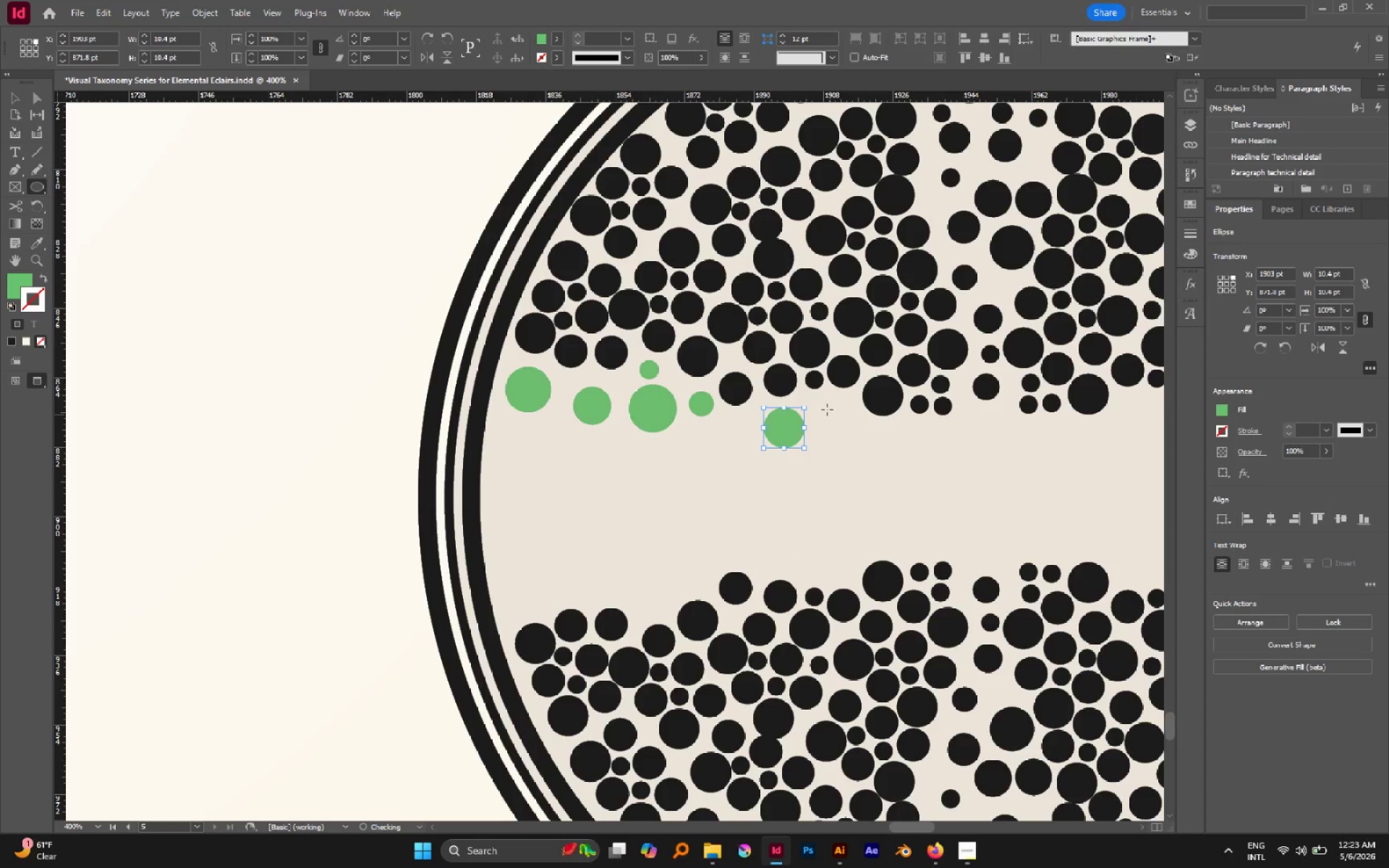 
left_click_drag(start_coordinate=[826, 408], to_coordinate=[865, 446])
 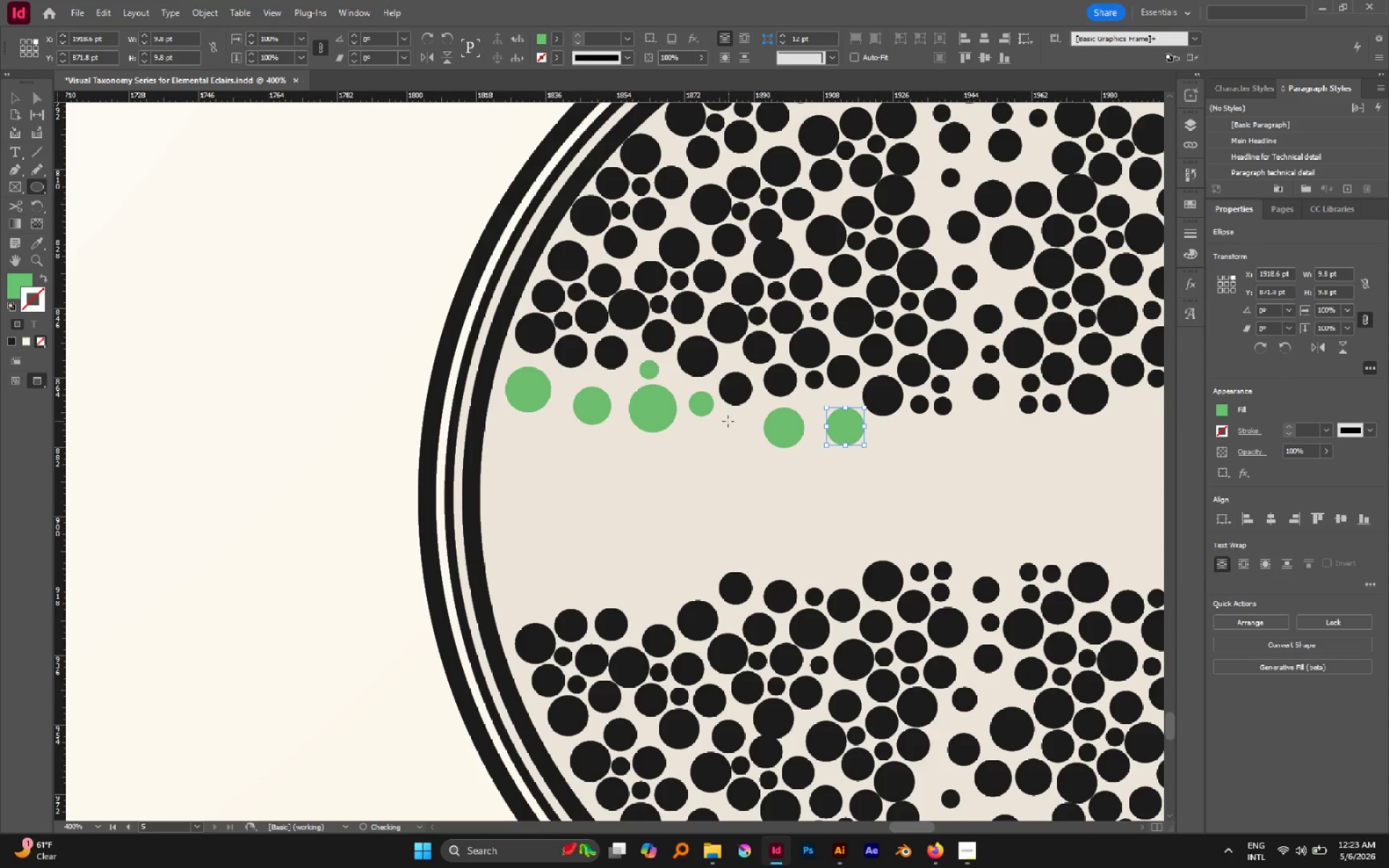 
left_click_drag(start_coordinate=[712, 420], to_coordinate=[757, 454])
 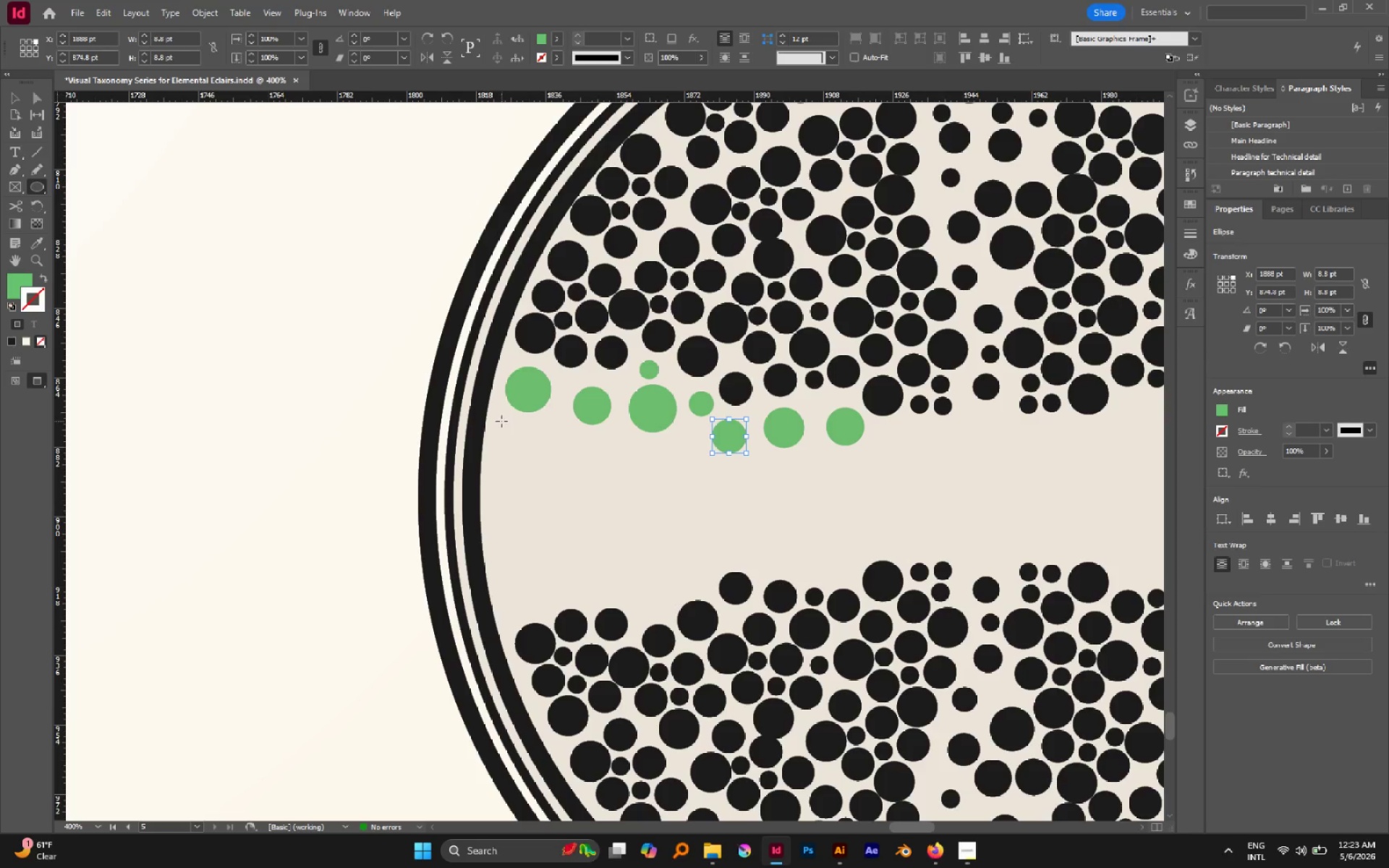 
left_click_drag(start_coordinate=[498, 420], to_coordinate=[530, 452])
 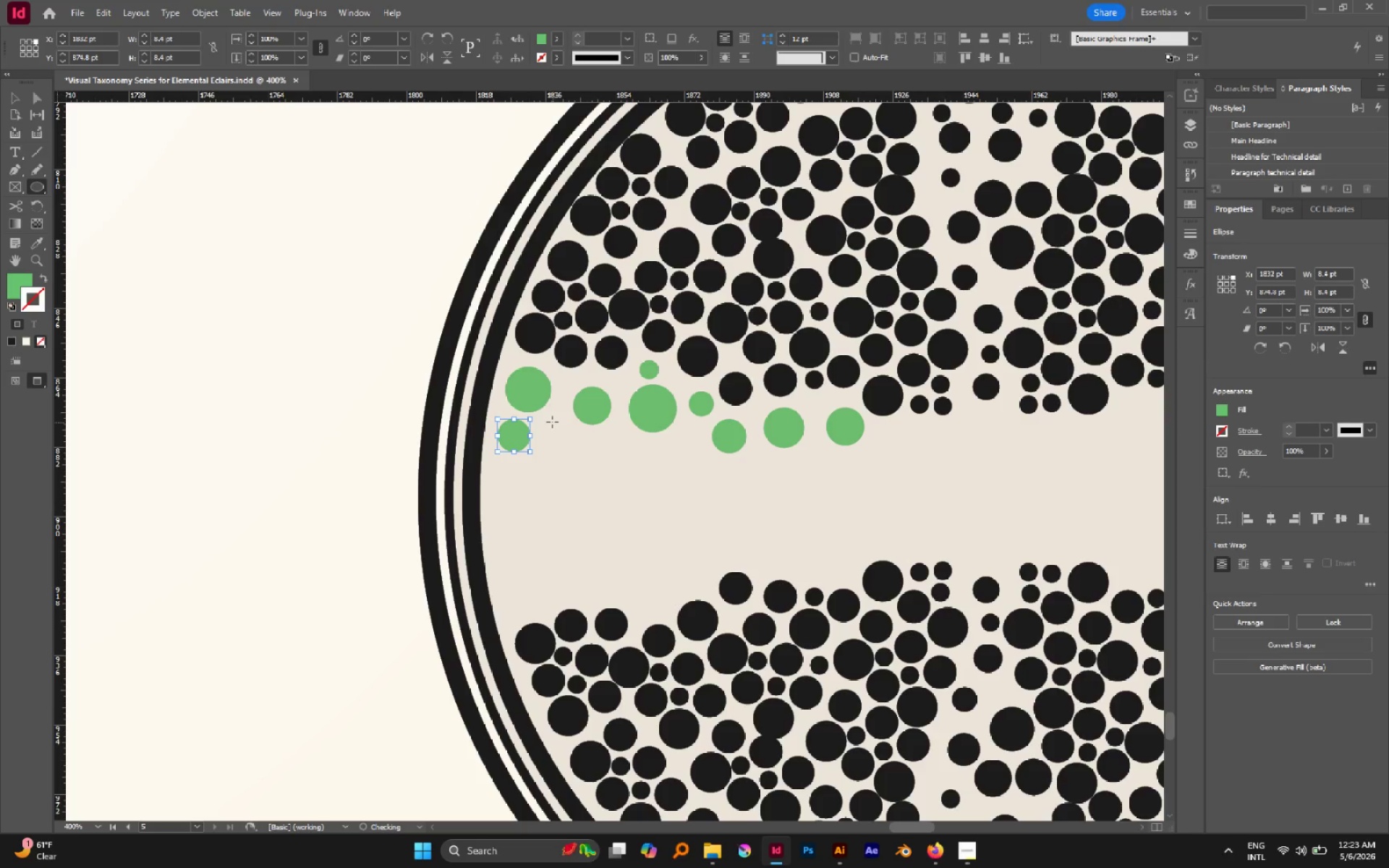 
left_click_drag(start_coordinate=[548, 418], to_coordinate=[574, 448])
 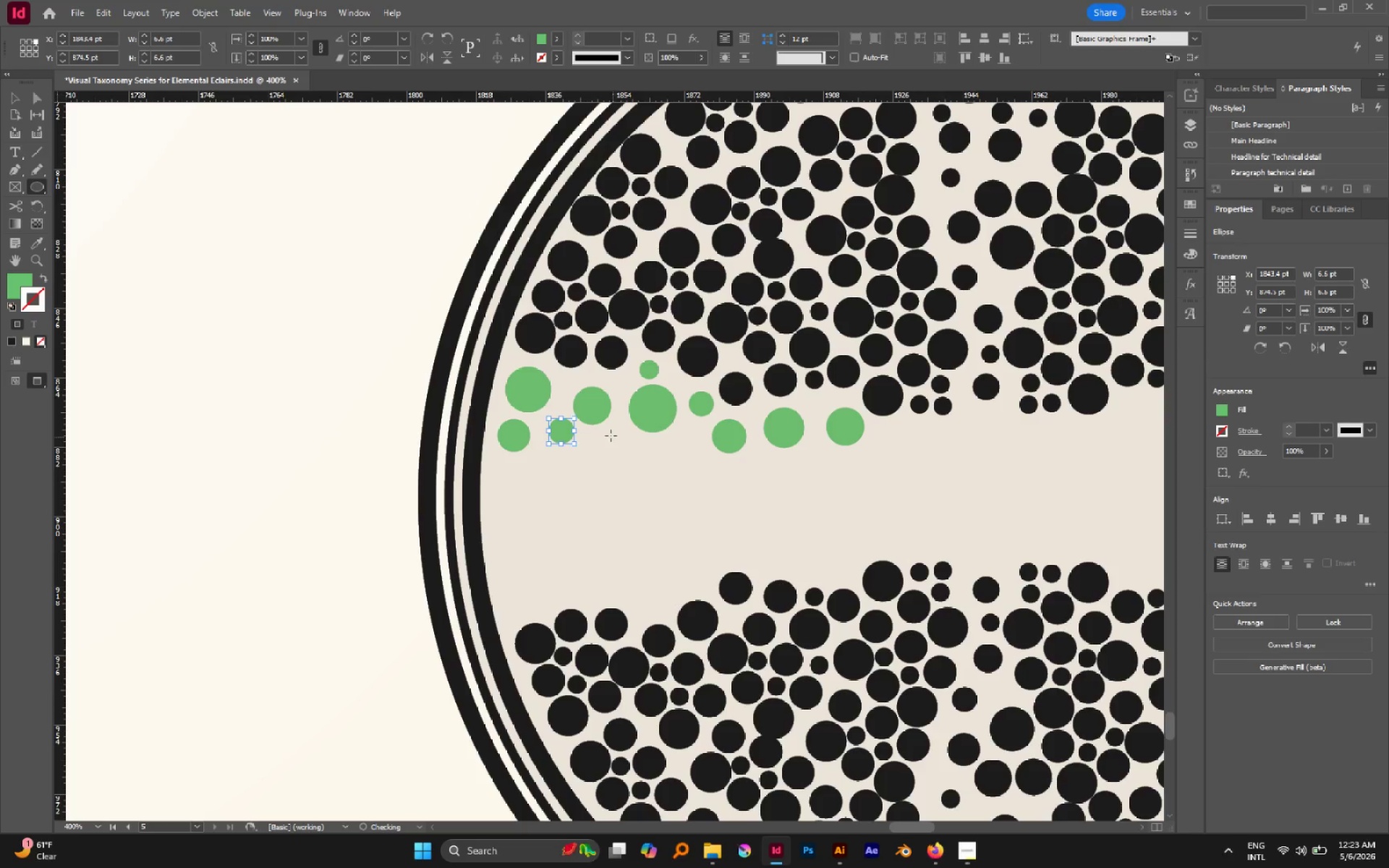 
left_click_drag(start_coordinate=[606, 433], to_coordinate=[636, 454])
 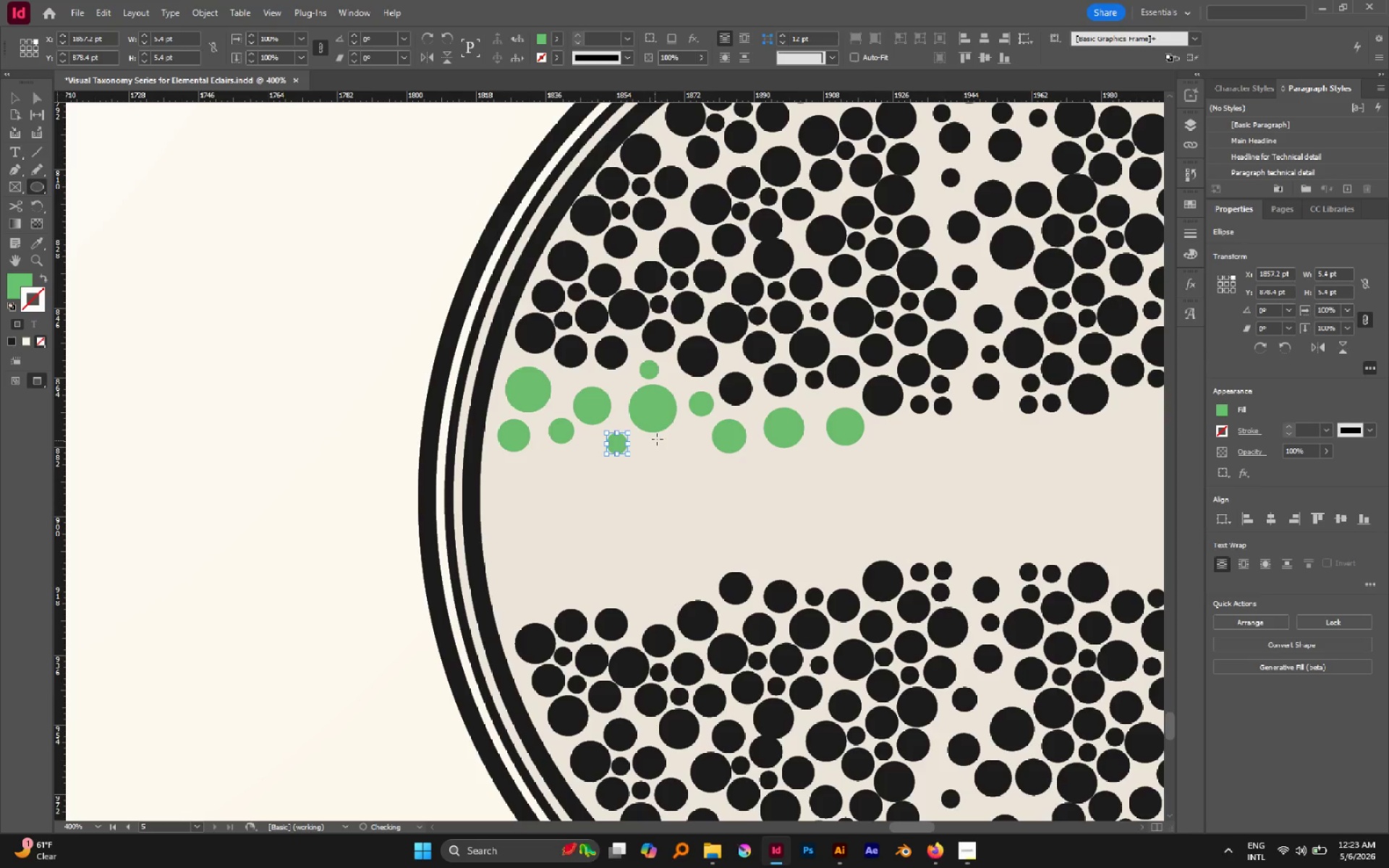 
left_click_drag(start_coordinate=[666, 439], to_coordinate=[727, 473])
 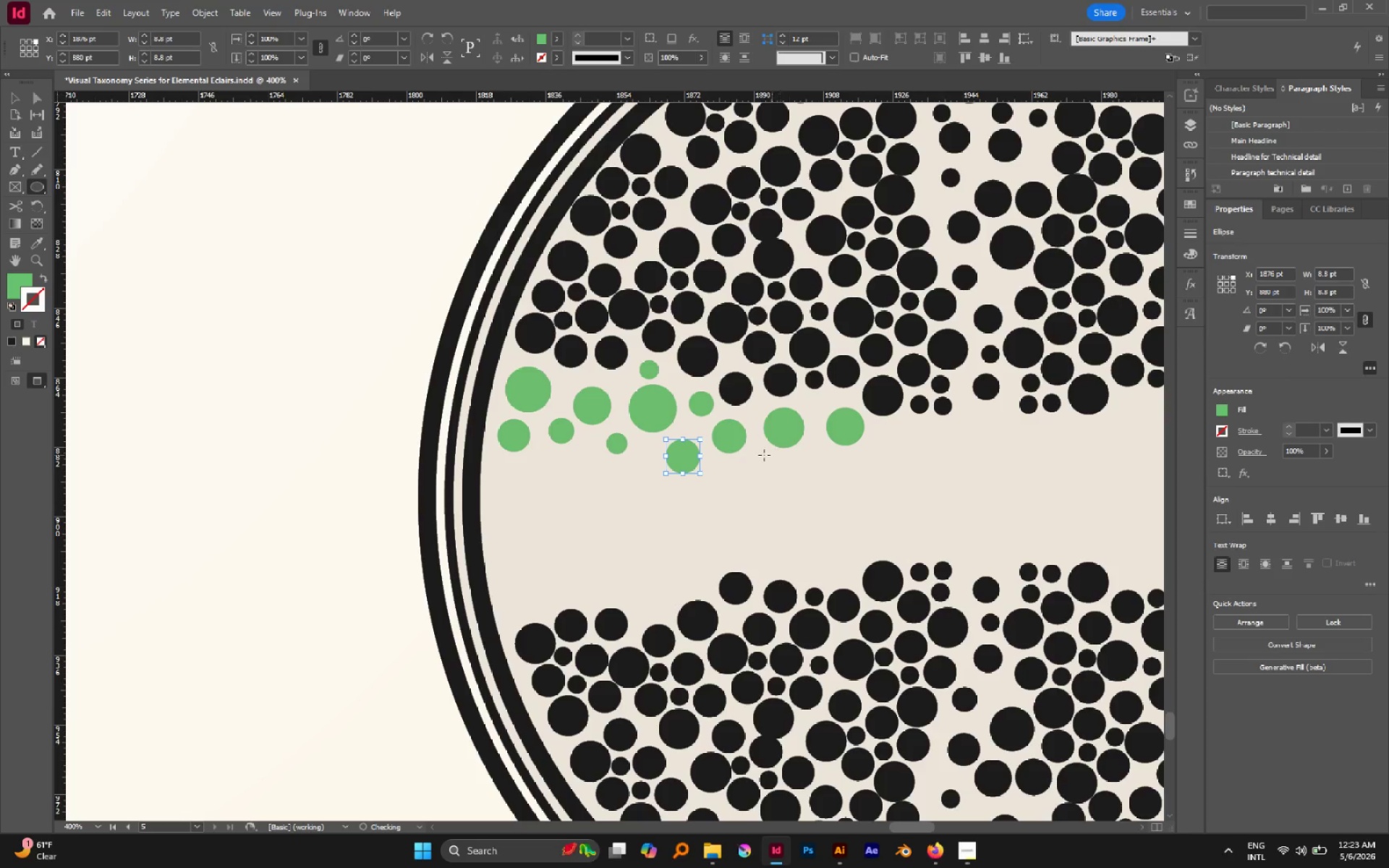 
left_click_drag(start_coordinate=[758, 455], to_coordinate=[794, 490])
 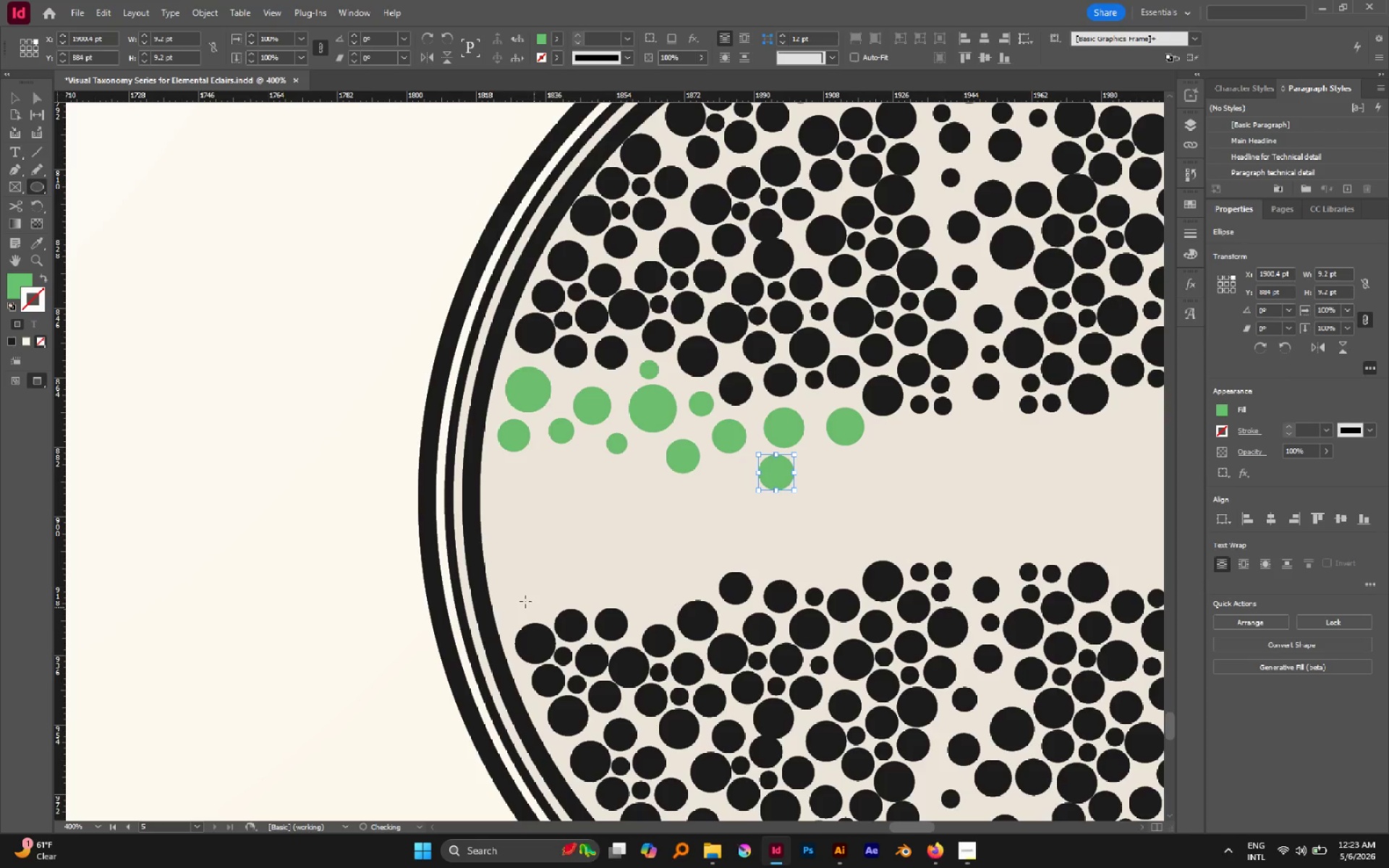 
left_click_drag(start_coordinate=[503, 586], to_coordinate=[564, 624])
 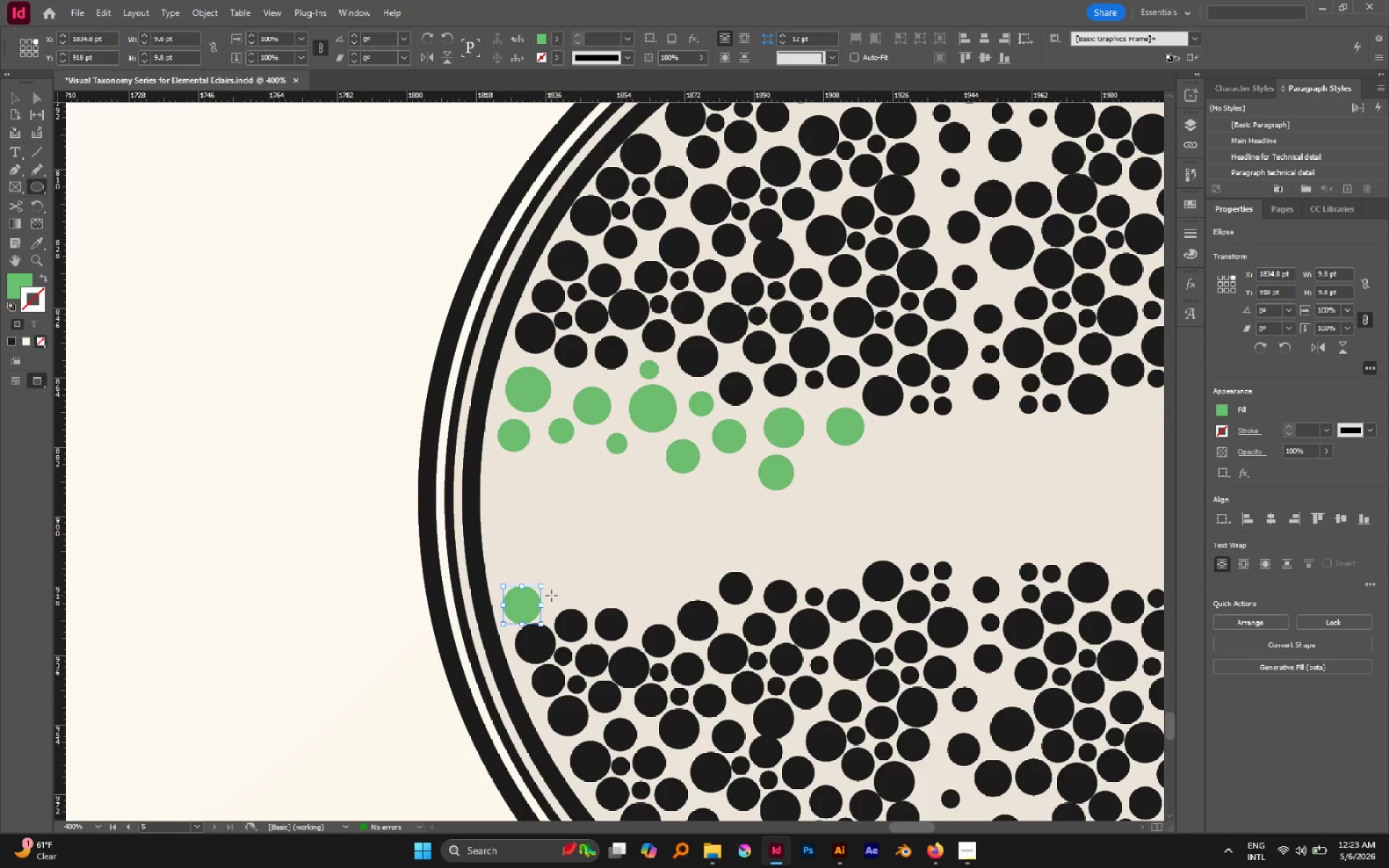 
key(V)
 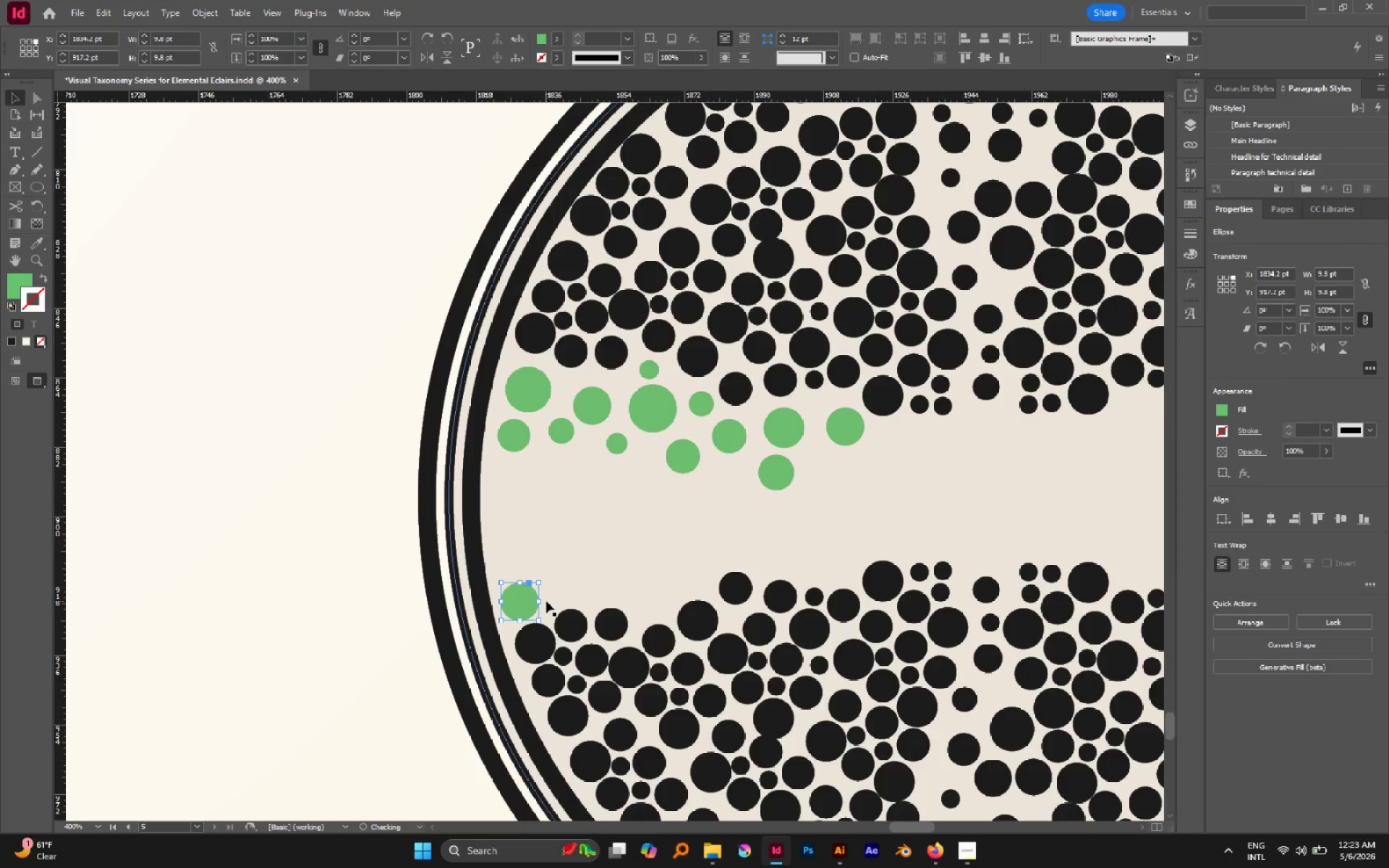 
key(L)
 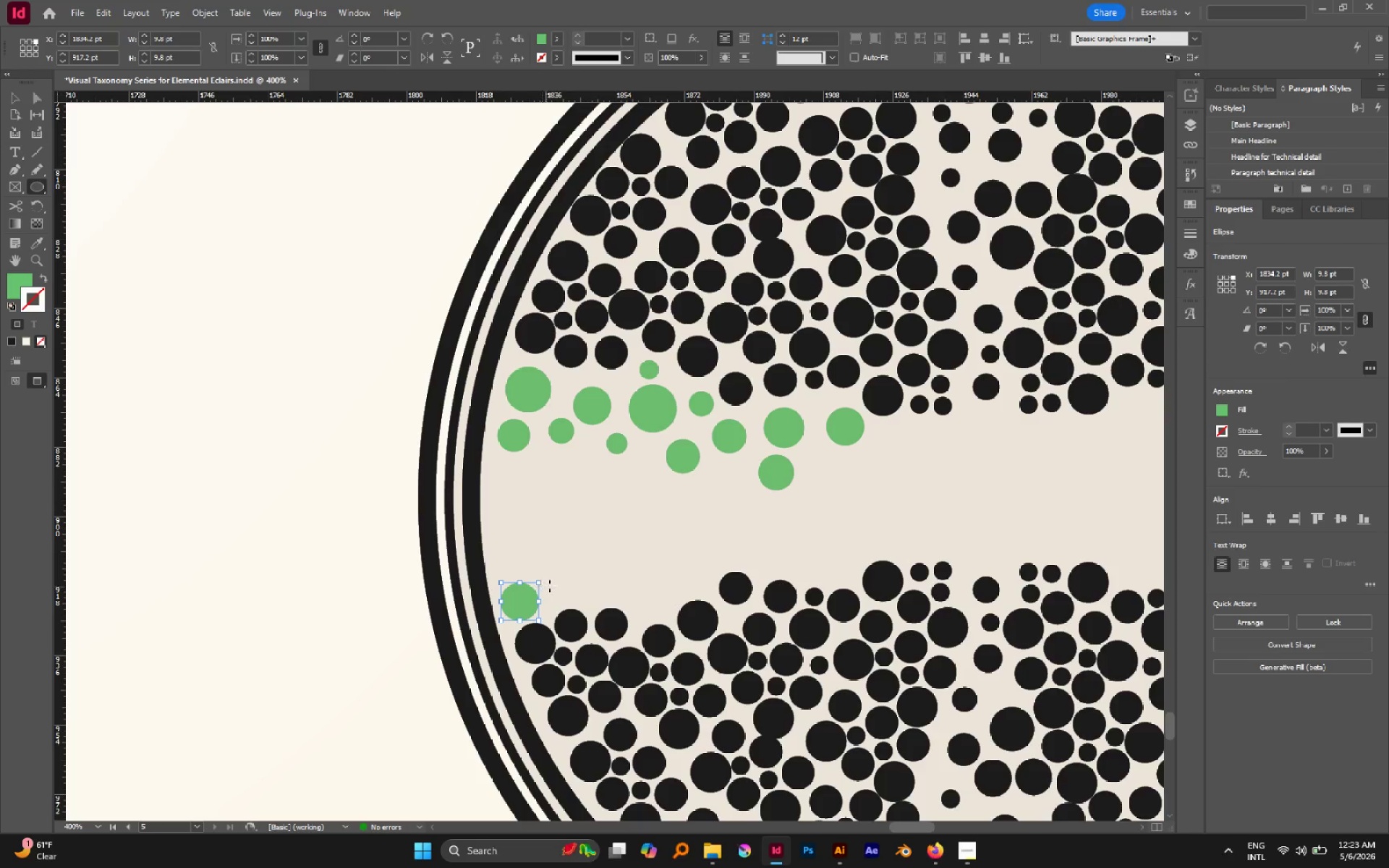 
left_click_drag(start_coordinate=[550, 572], to_coordinate=[586, 600])
 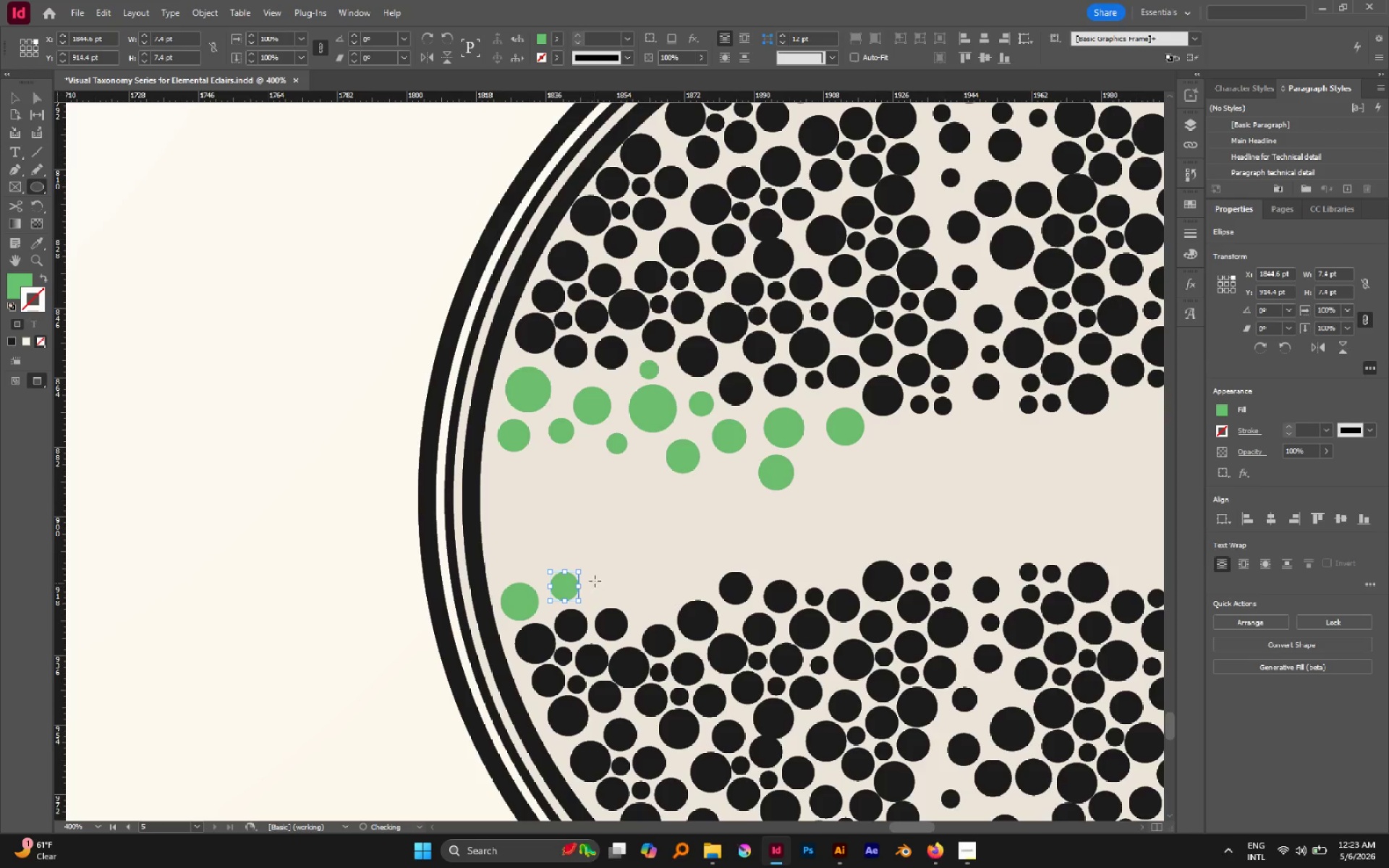 
left_click_drag(start_coordinate=[595, 577], to_coordinate=[632, 601])
 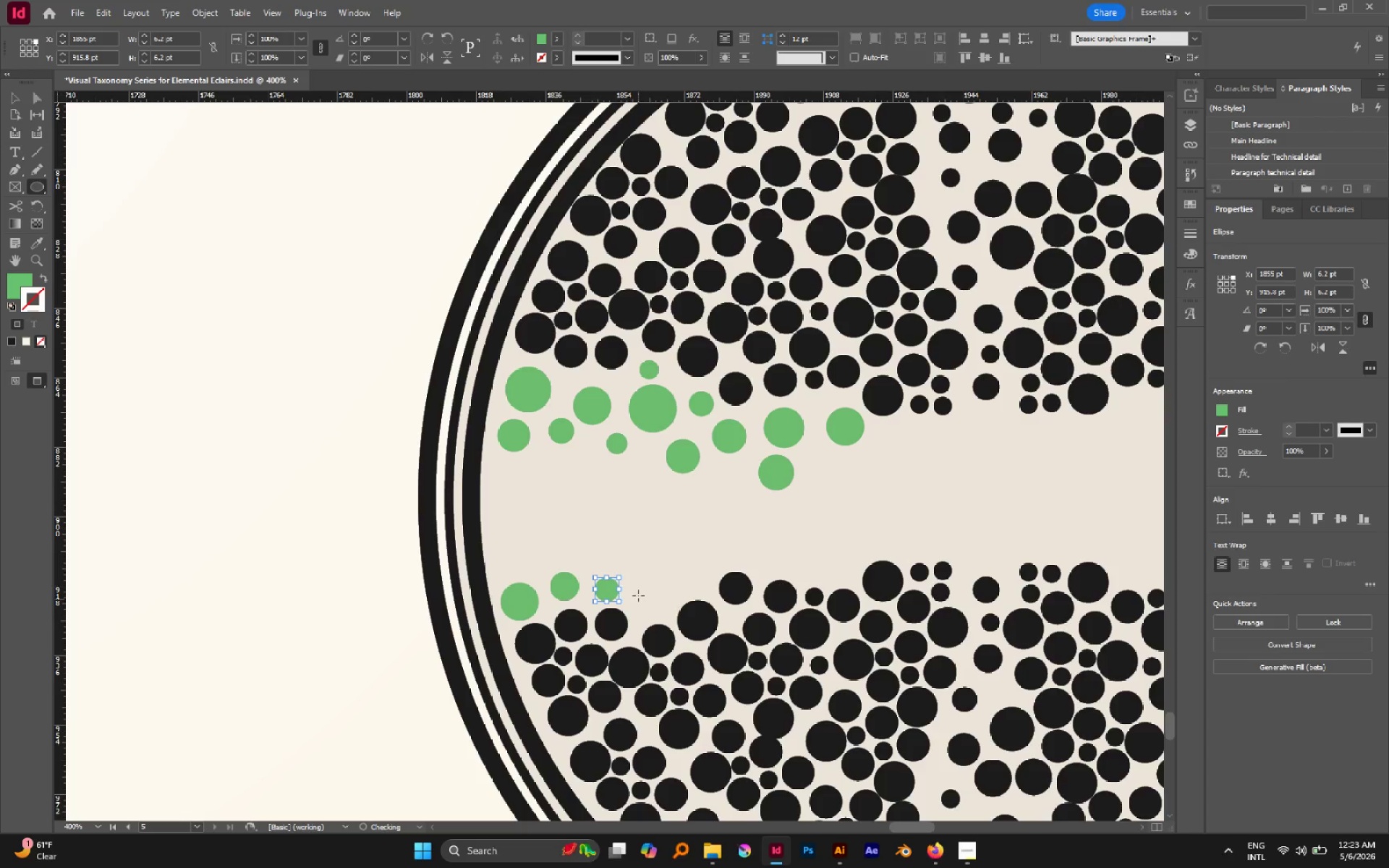 
left_click_drag(start_coordinate=[638, 595], to_coordinate=[671, 622])
 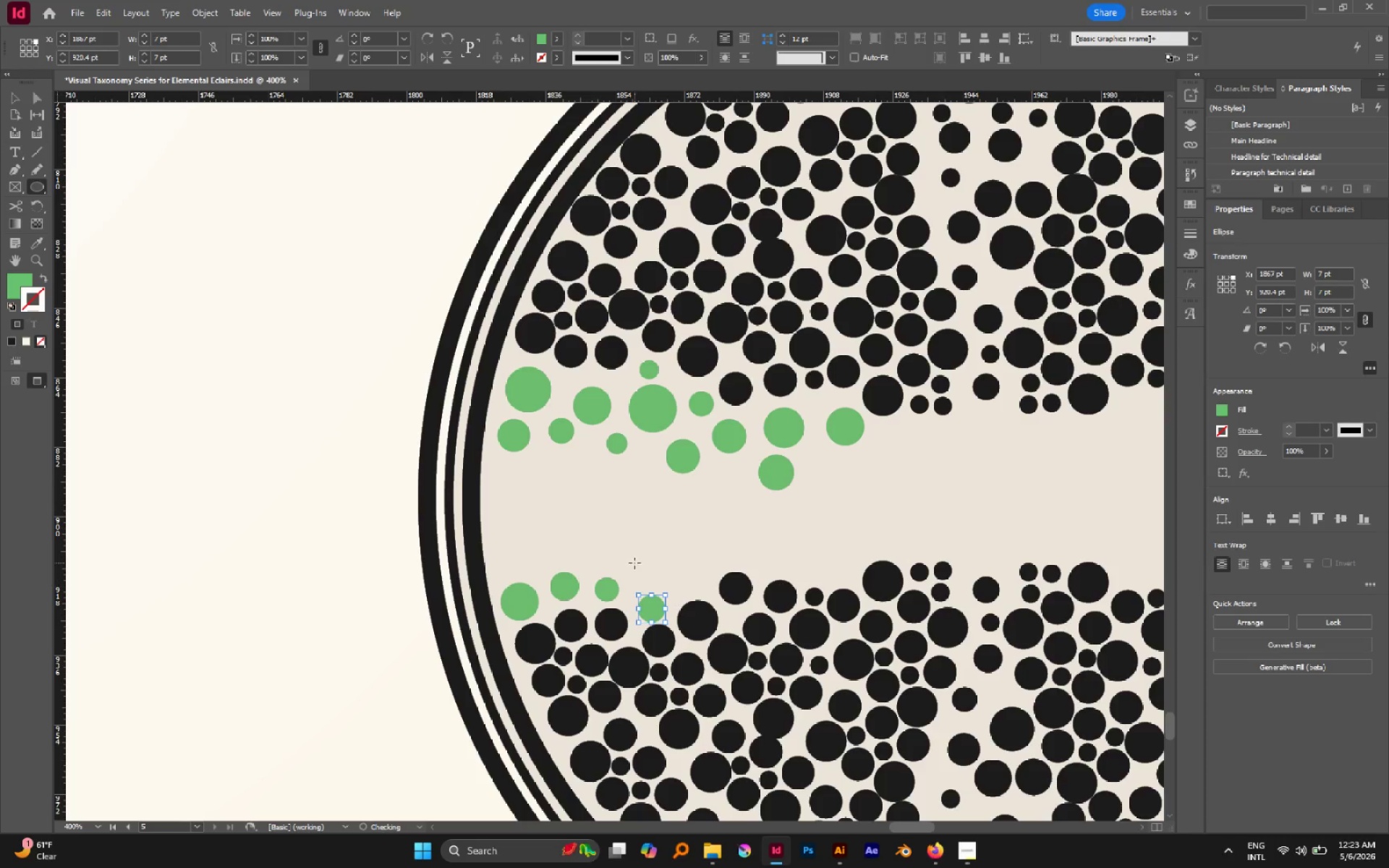 
left_click_drag(start_coordinate=[634, 561], to_coordinate=[664, 597])
 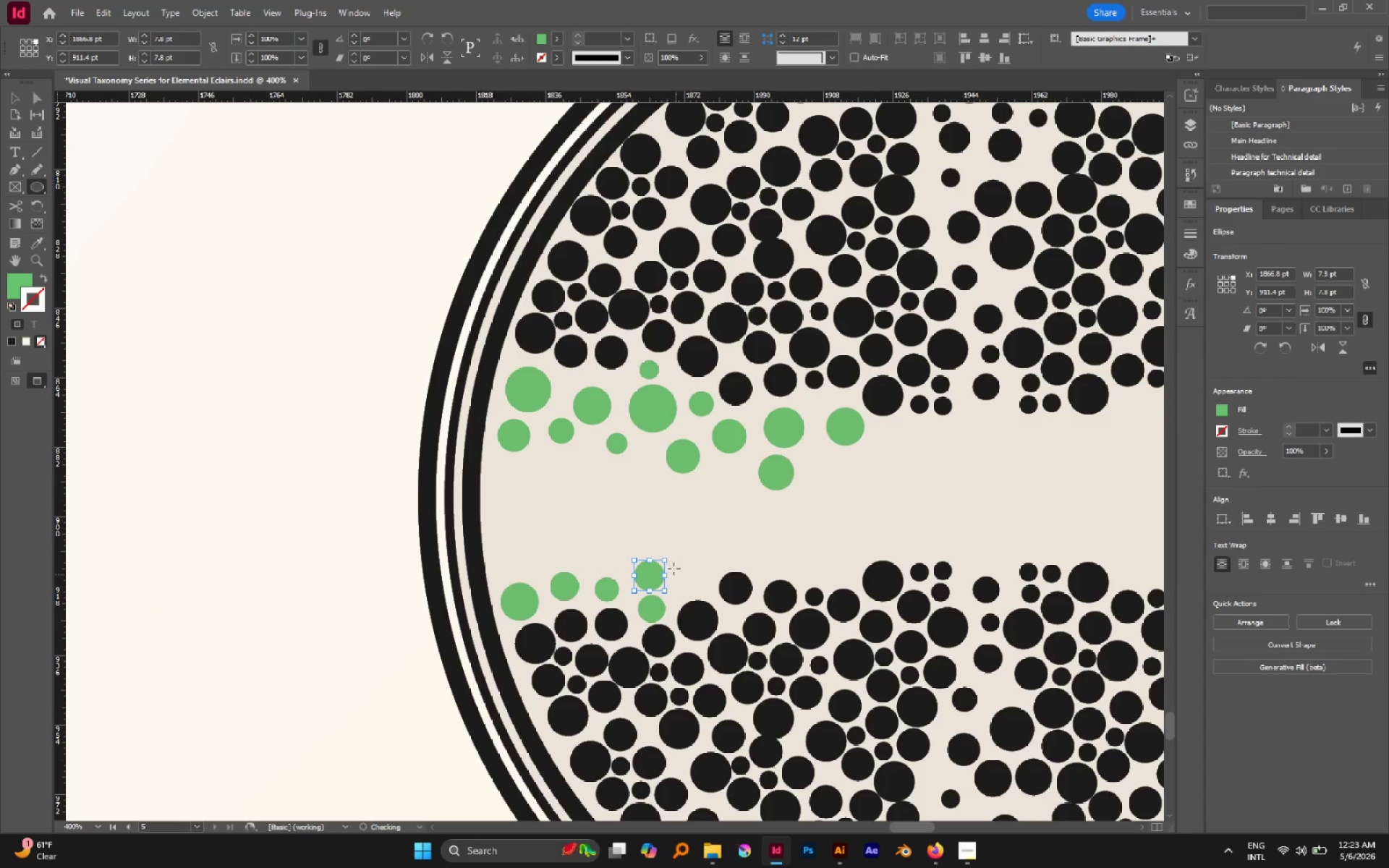 
left_click_drag(start_coordinate=[674, 568], to_coordinate=[726, 596])
 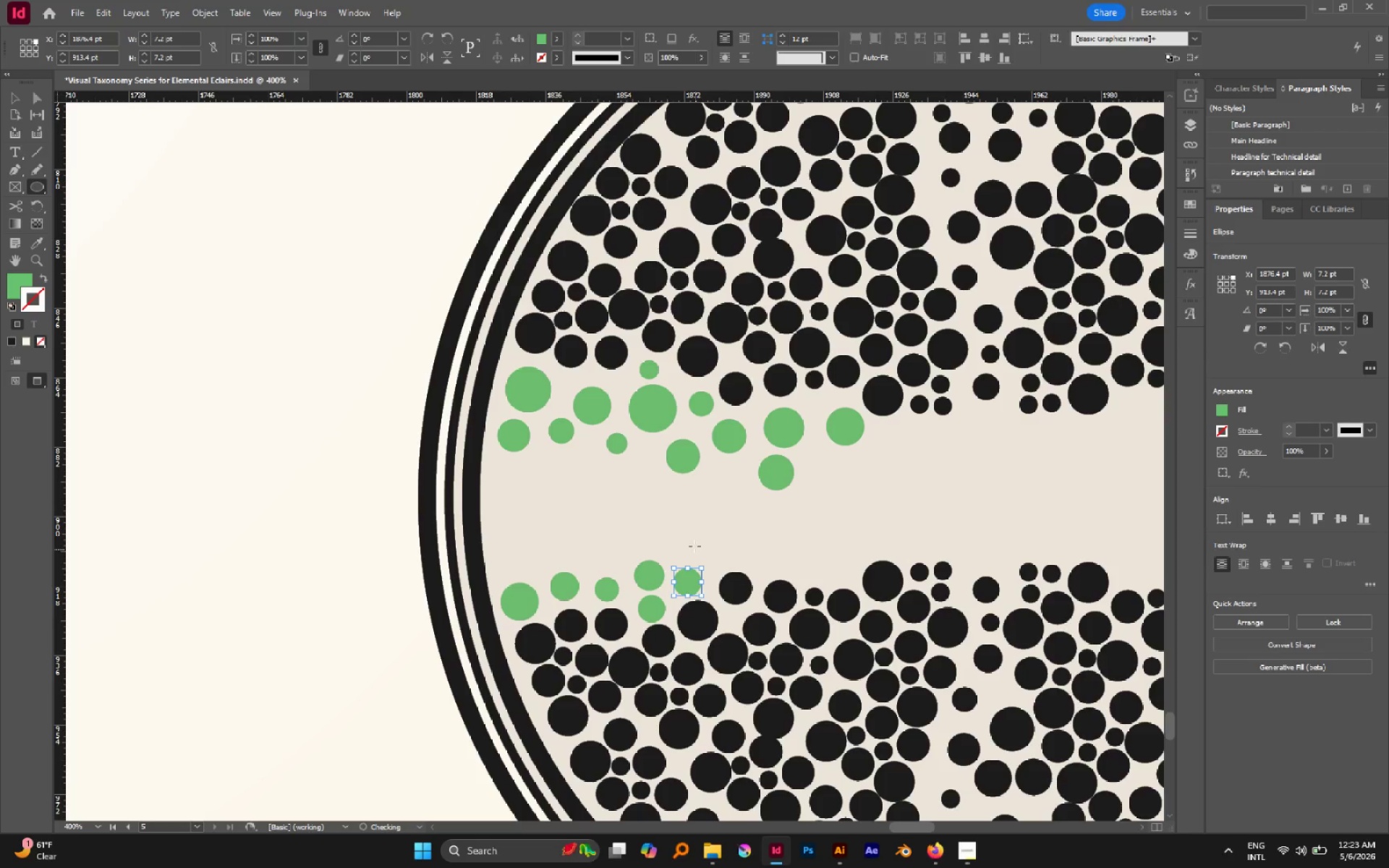 
left_click_drag(start_coordinate=[694, 546], to_coordinate=[738, 571])
 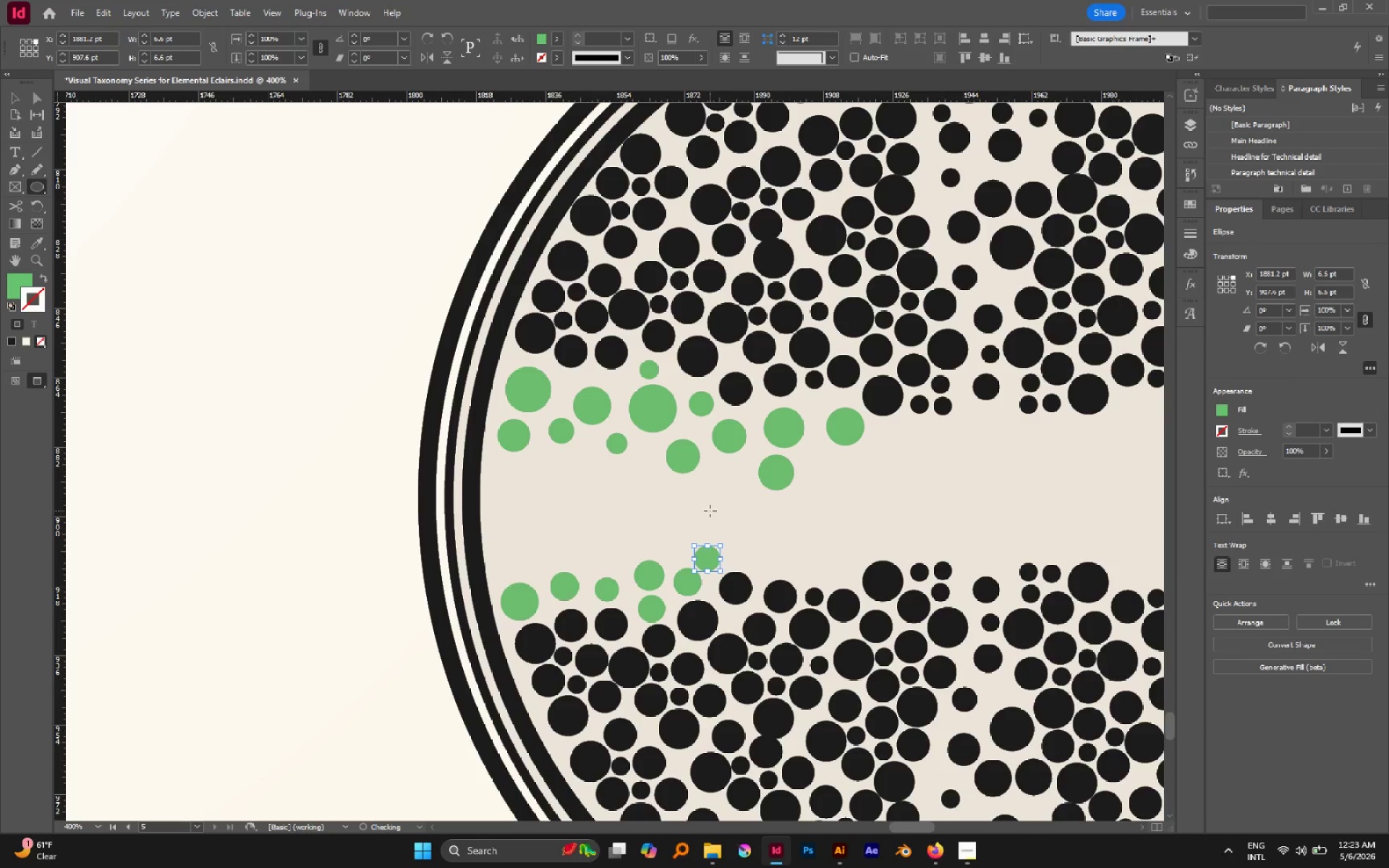 
left_click_drag(start_coordinate=[710, 511], to_coordinate=[752, 545])
 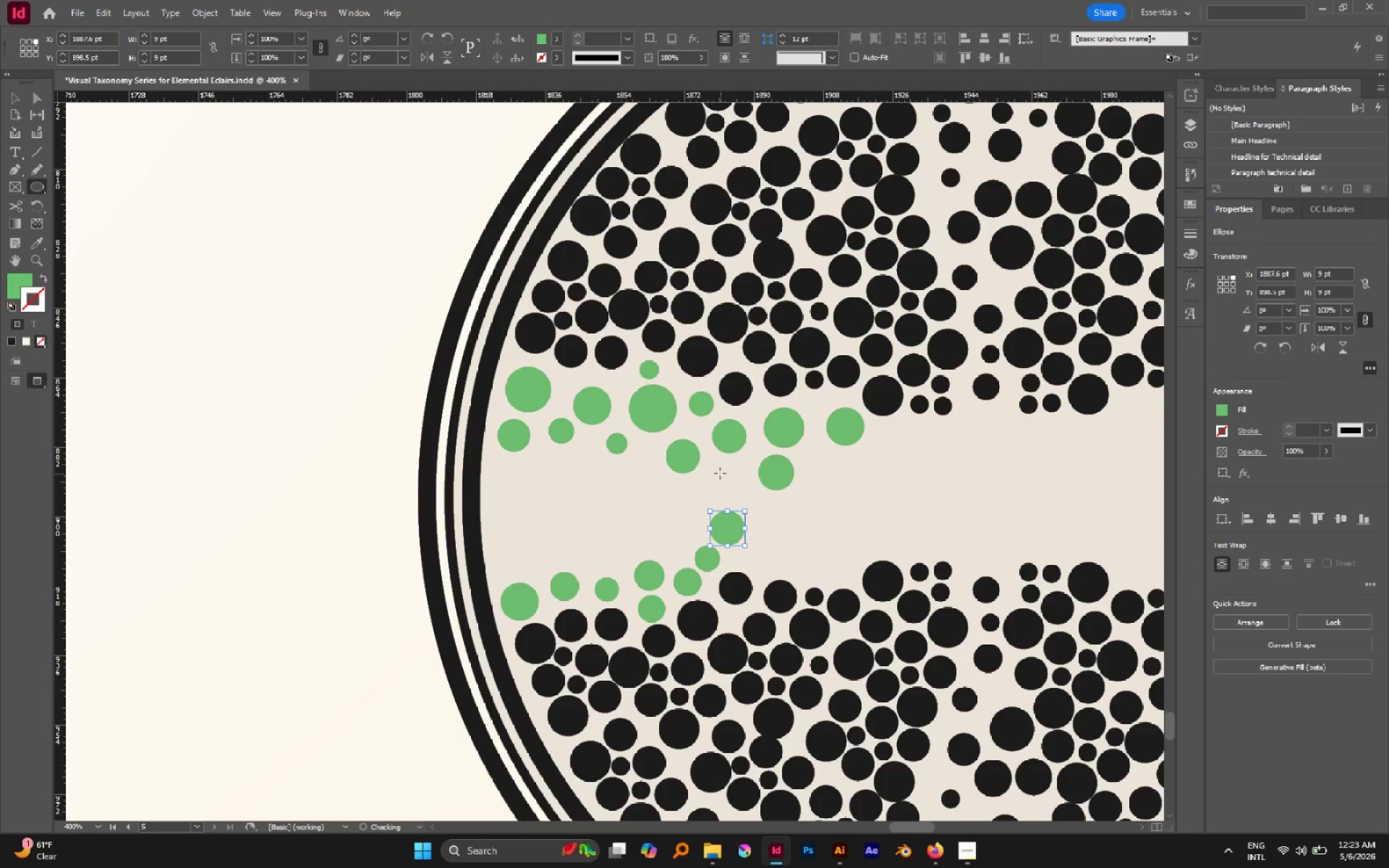 
left_click_drag(start_coordinate=[715, 470], to_coordinate=[751, 501])
 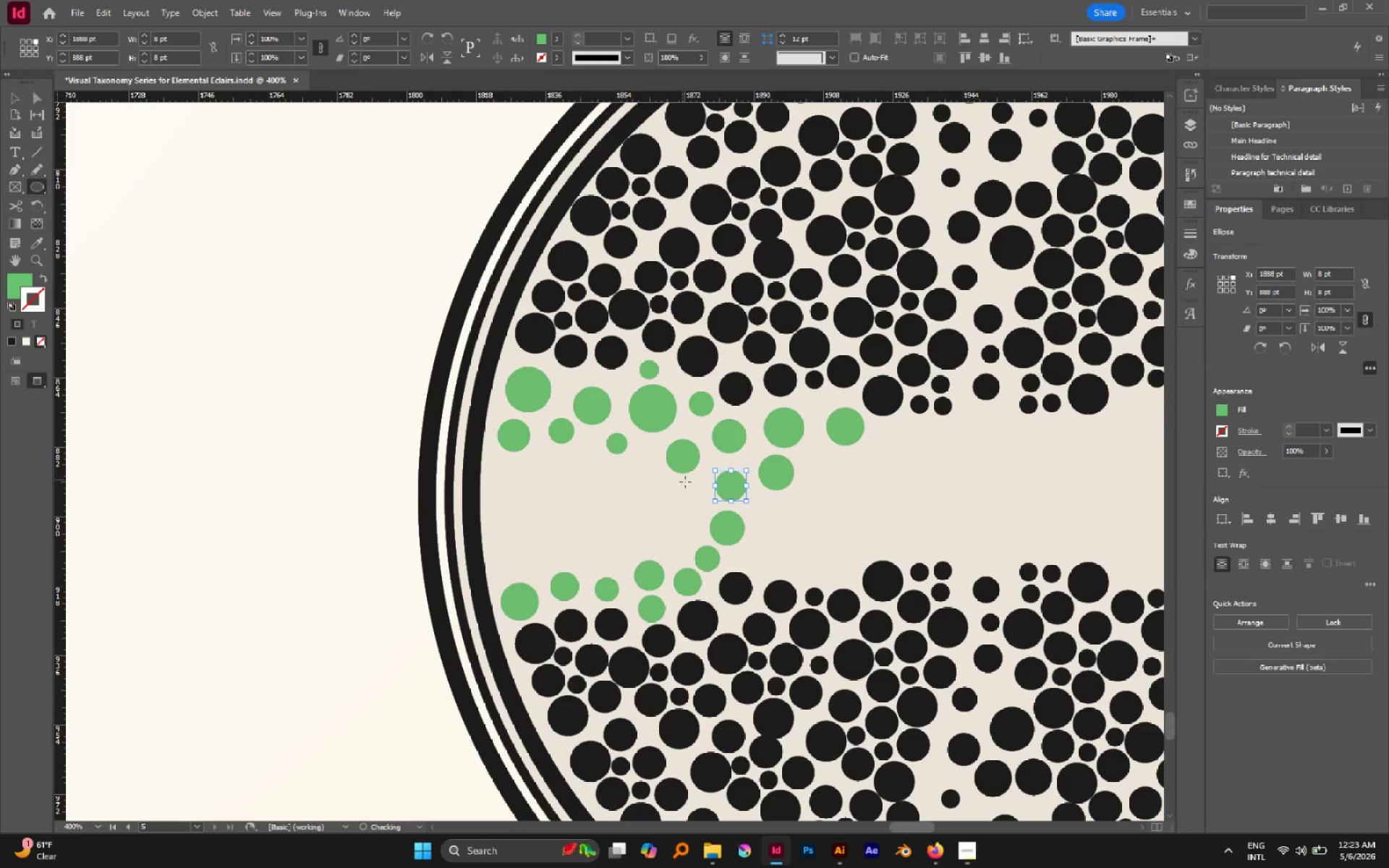 
left_click_drag(start_coordinate=[686, 482], to_coordinate=[715, 514])
 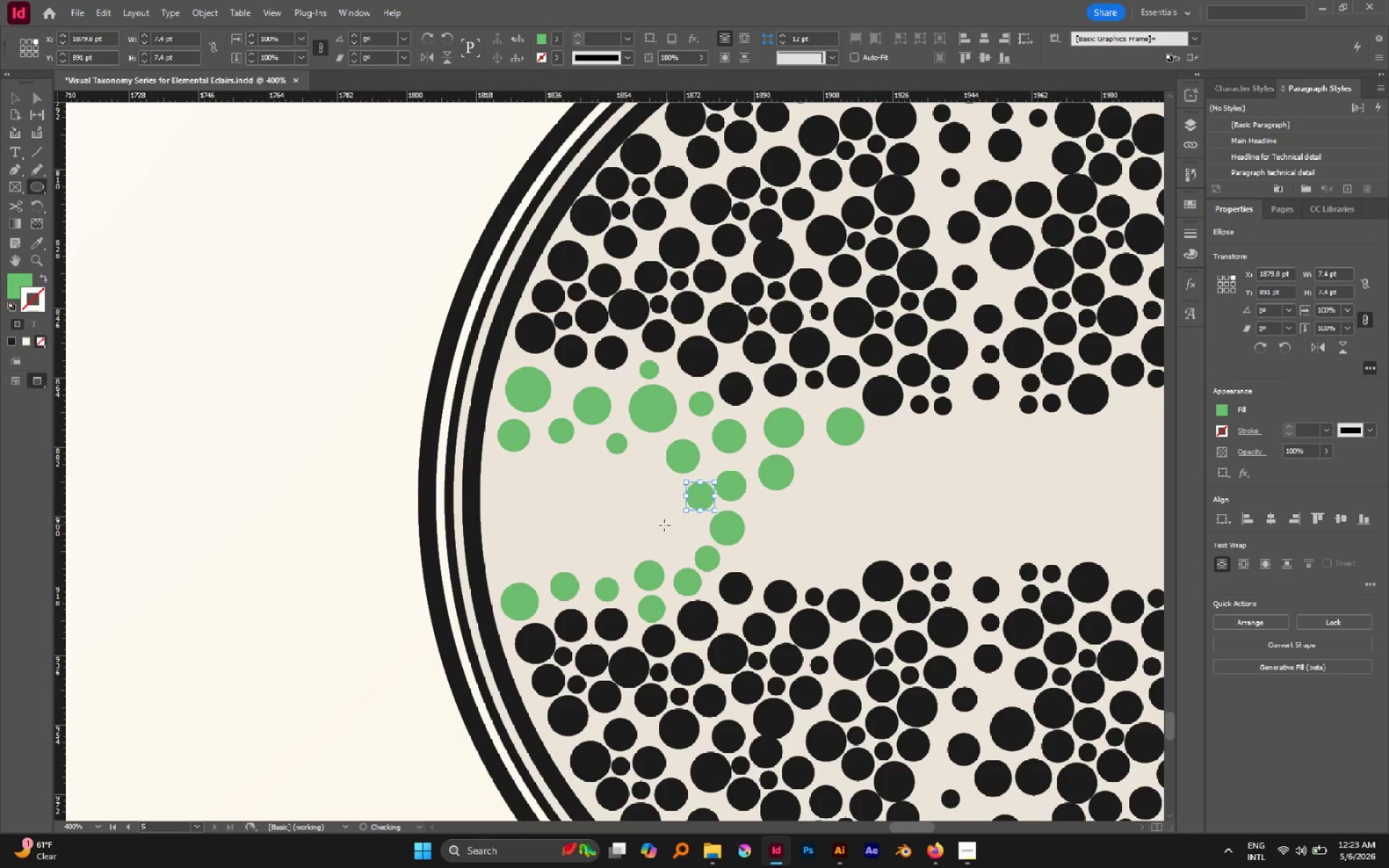 
left_click_drag(start_coordinate=[663, 525], to_coordinate=[699, 559])
 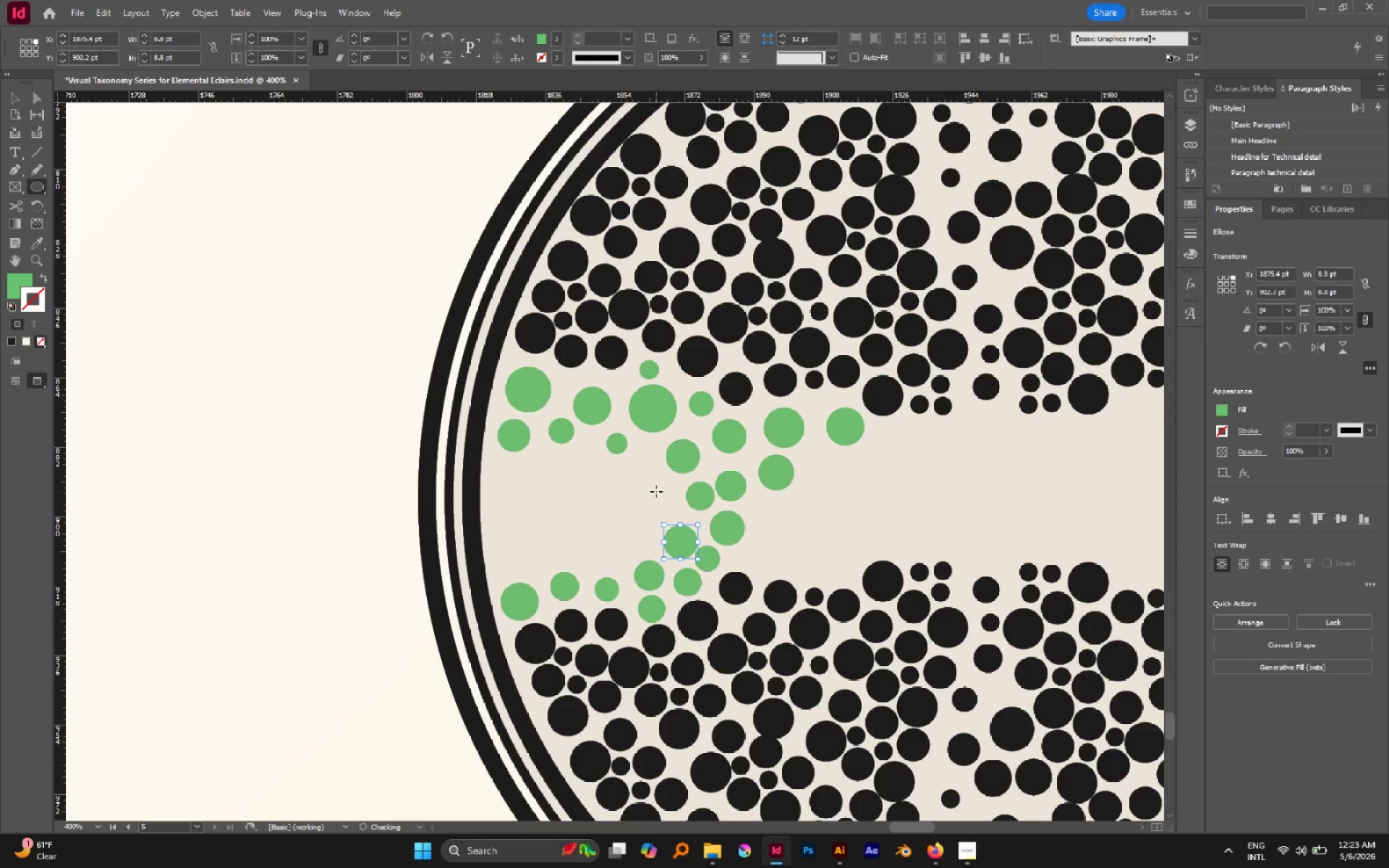 
left_click_drag(start_coordinate=[659, 490], to_coordinate=[689, 514])
 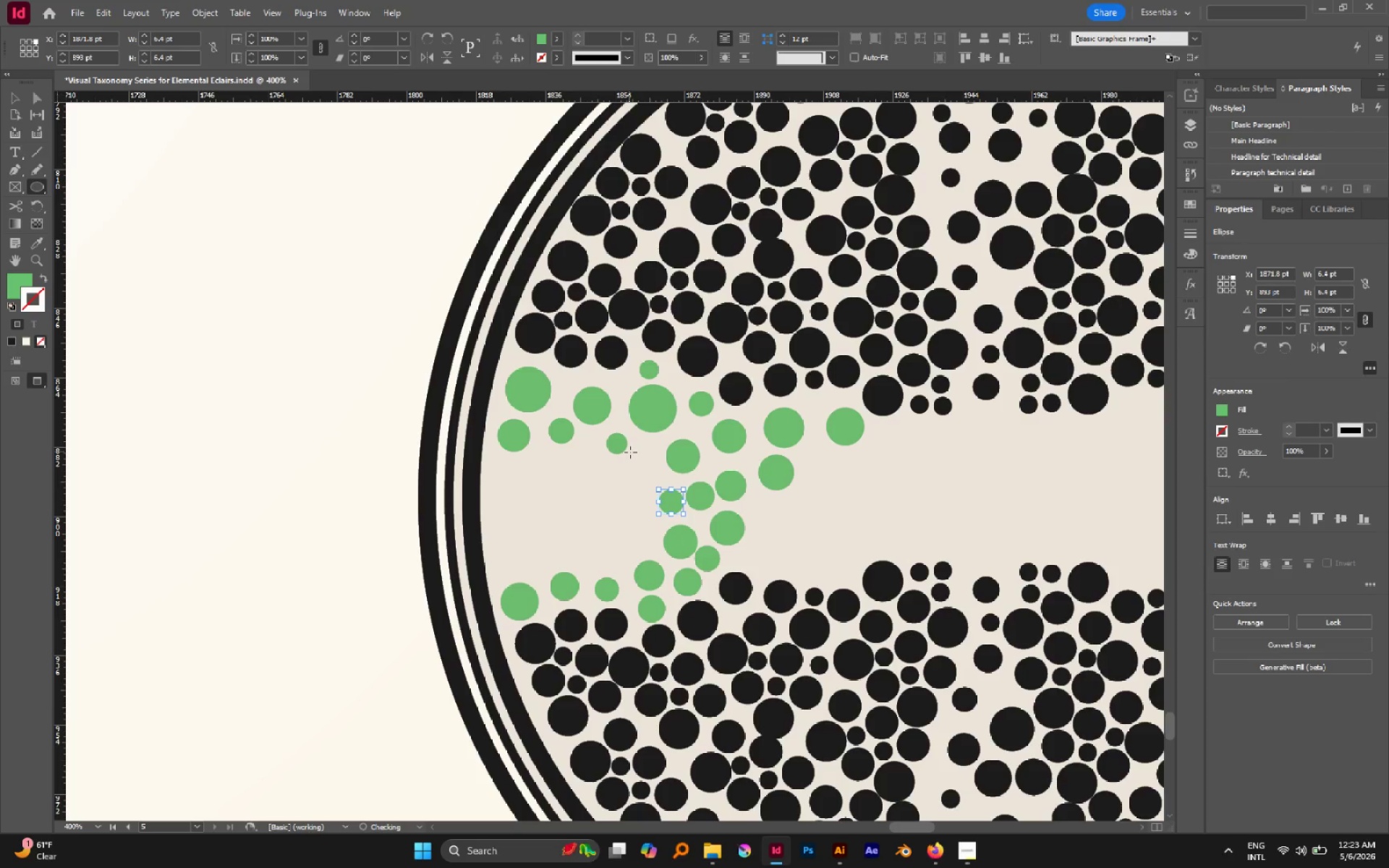 
left_click_drag(start_coordinate=[630, 452], to_coordinate=[673, 484])
 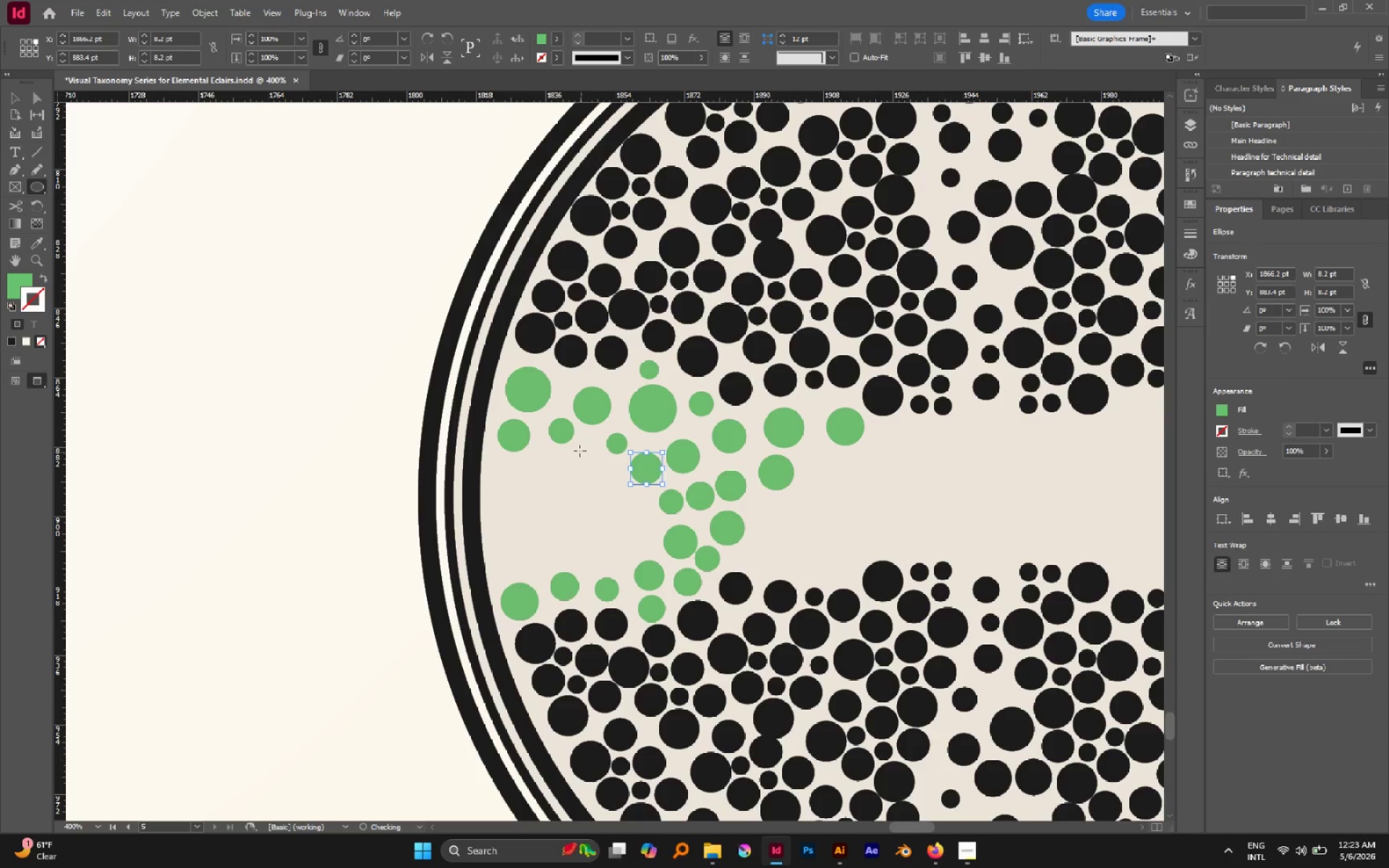 
left_click_drag(start_coordinate=[579, 450], to_coordinate=[612, 487])
 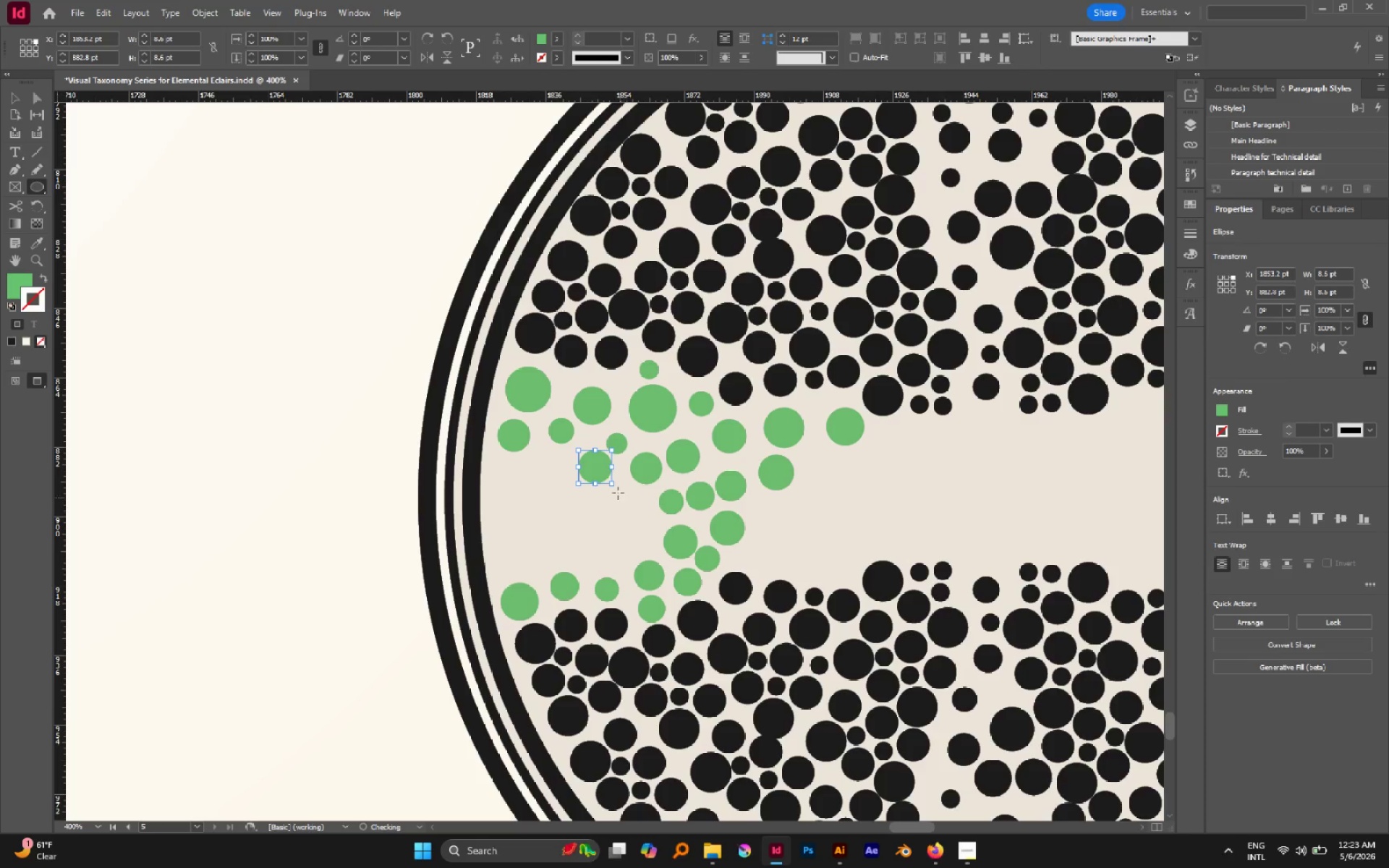 
left_click_drag(start_coordinate=[617, 491], to_coordinate=[652, 527])
 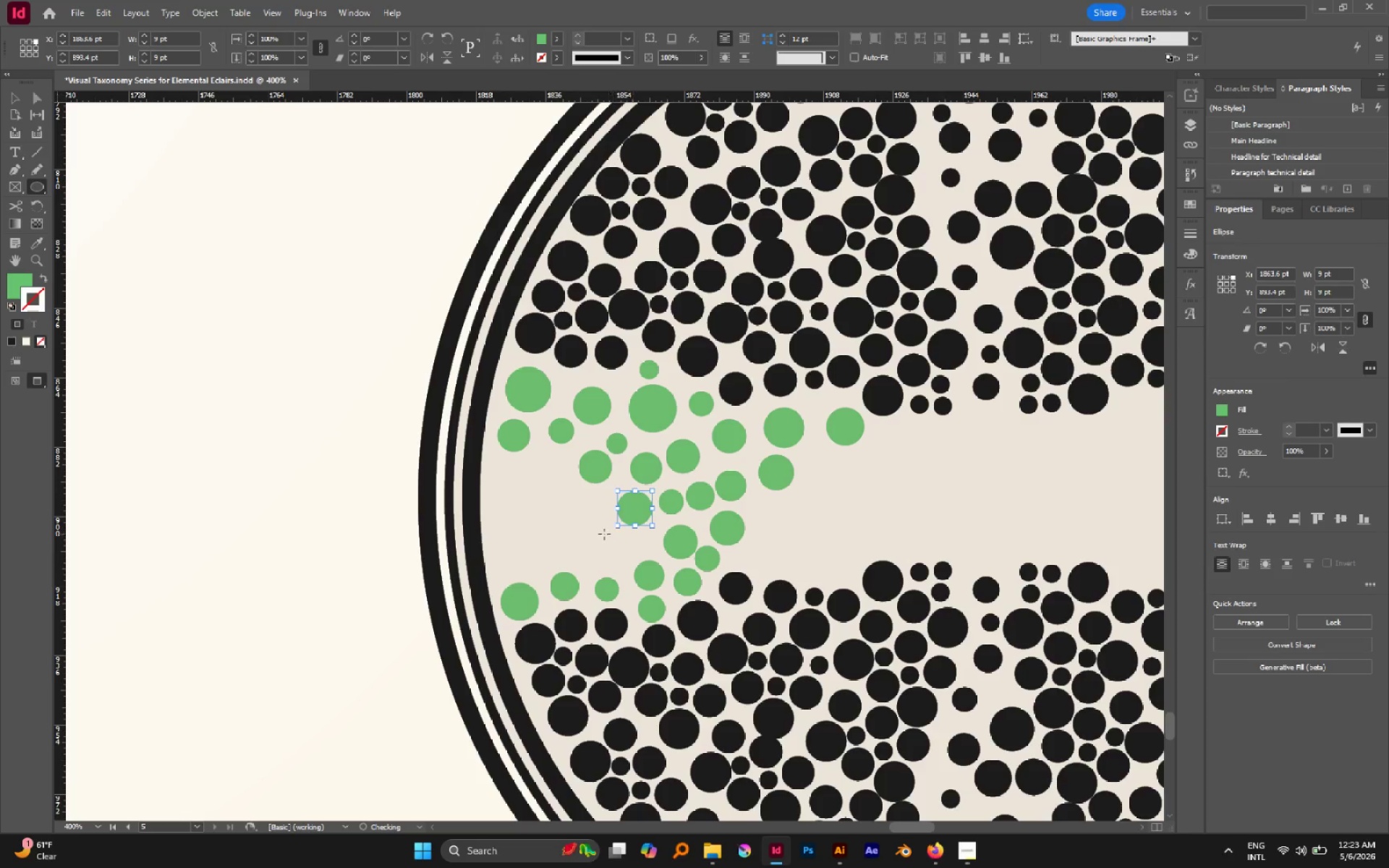 
left_click_drag(start_coordinate=[604, 534], to_coordinate=[638, 575])
 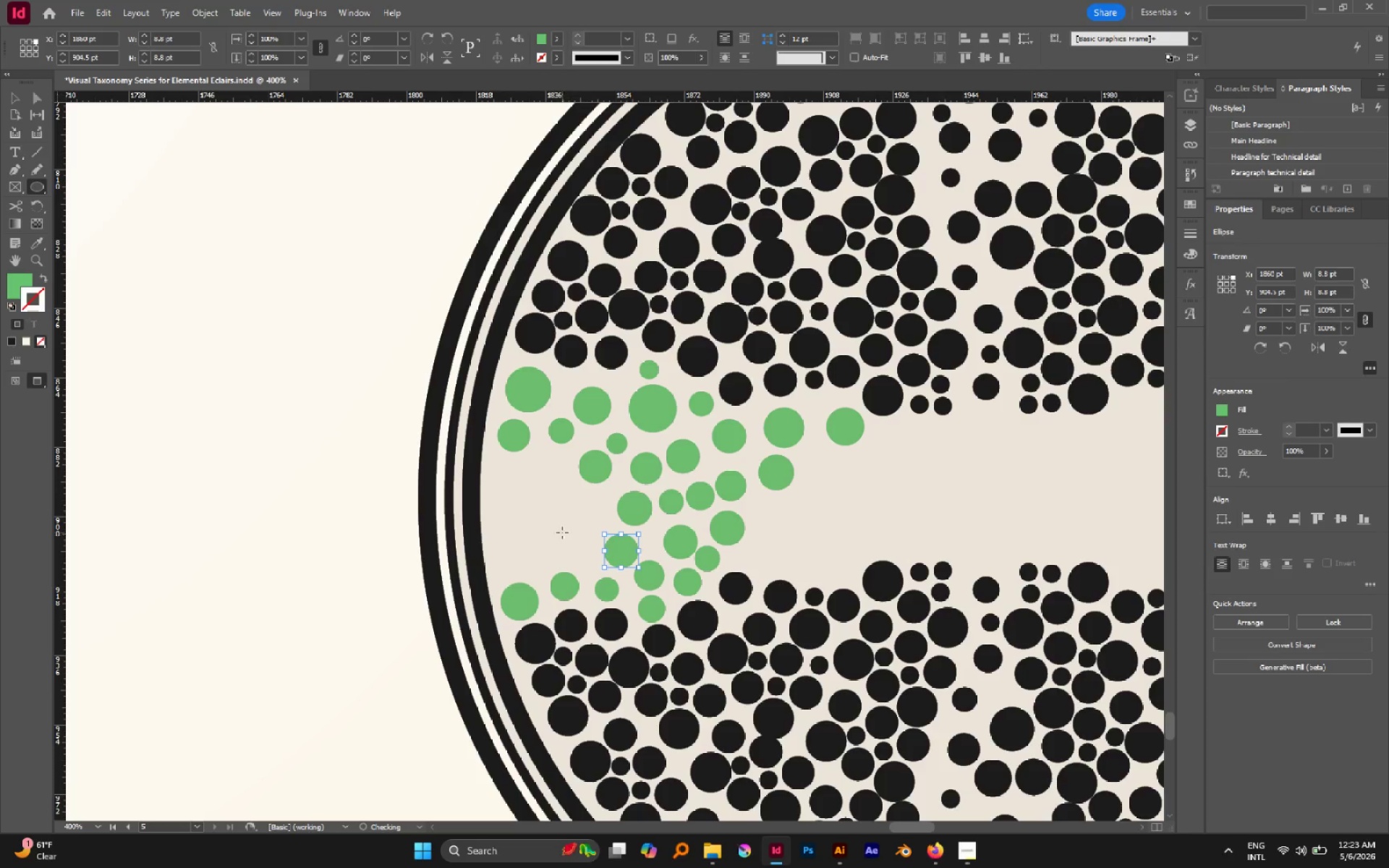 
left_click_drag(start_coordinate=[562, 532], to_coordinate=[598, 564])
 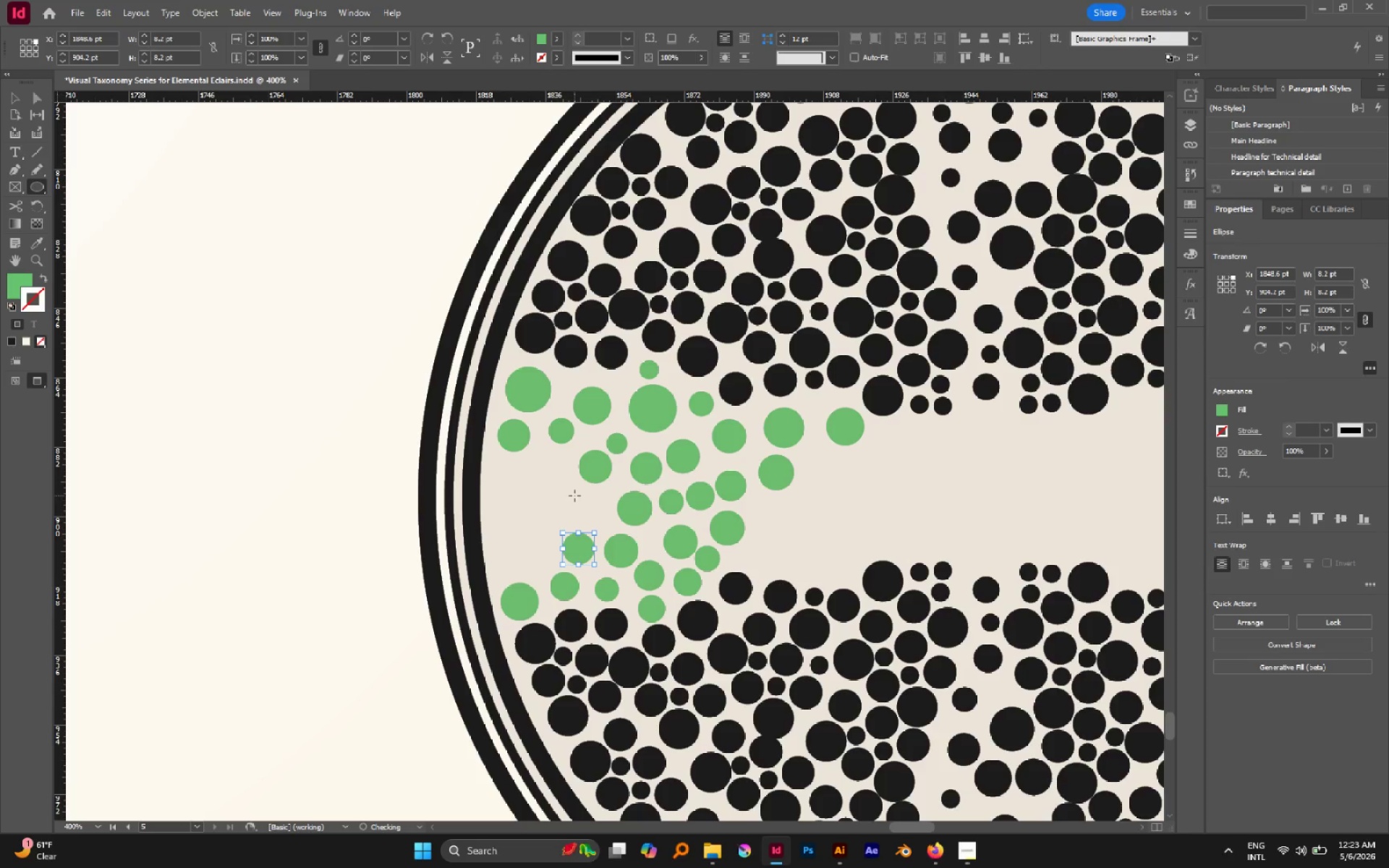 
left_click_drag(start_coordinate=[577, 498], to_coordinate=[616, 527])
 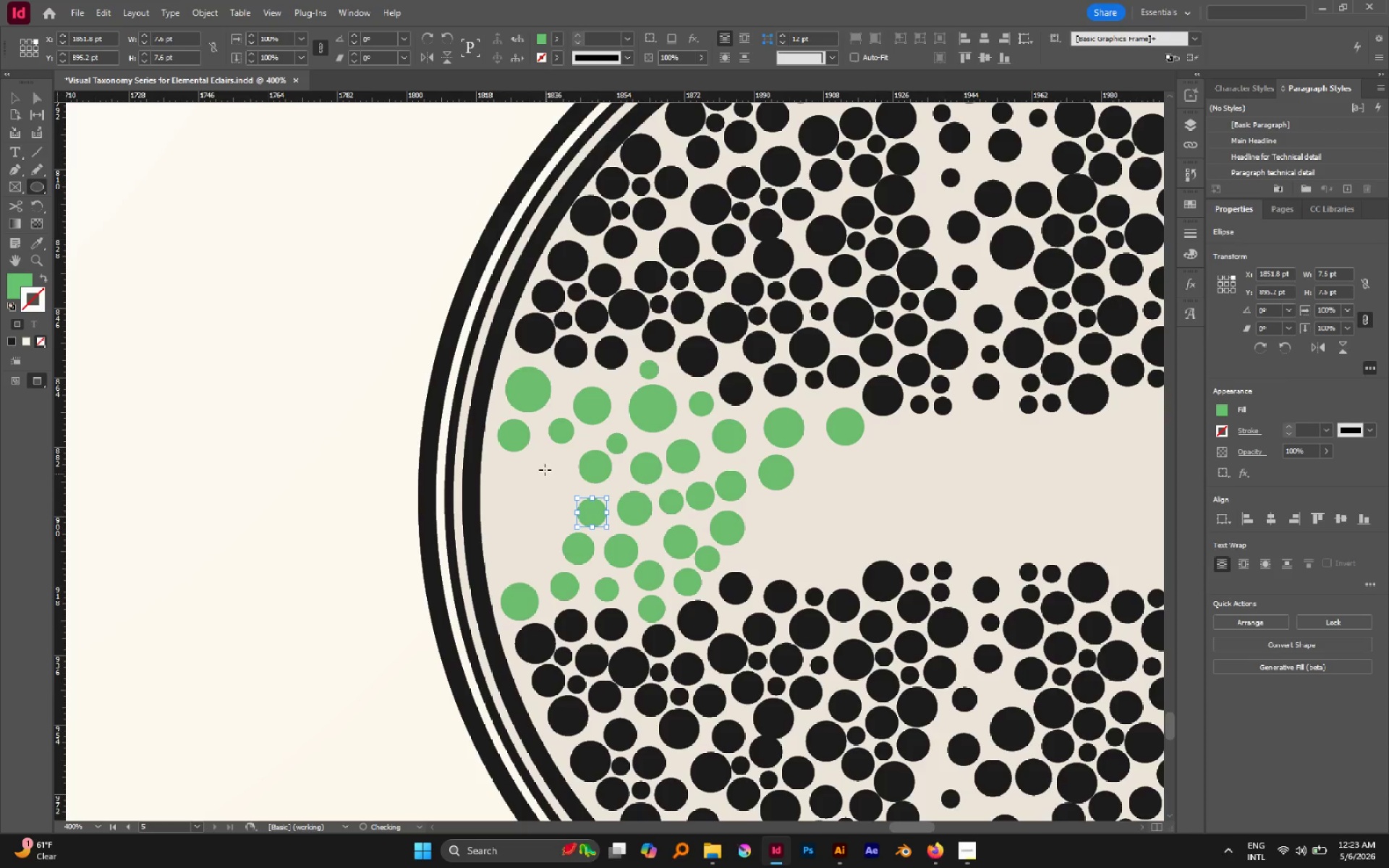 
left_click_drag(start_coordinate=[545, 467], to_coordinate=[582, 495])
 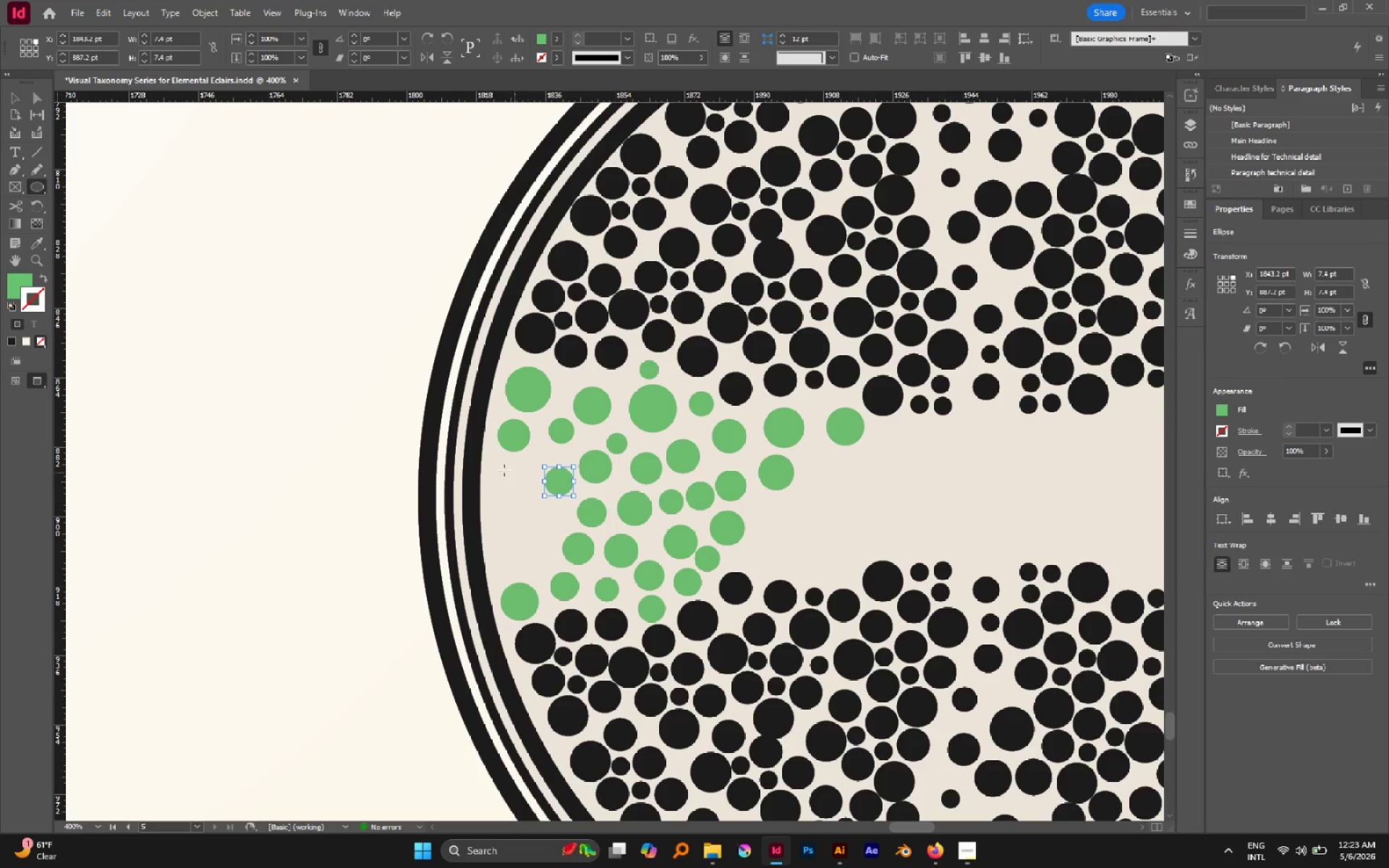 
left_click_drag(start_coordinate=[502, 469], to_coordinate=[540, 503])
 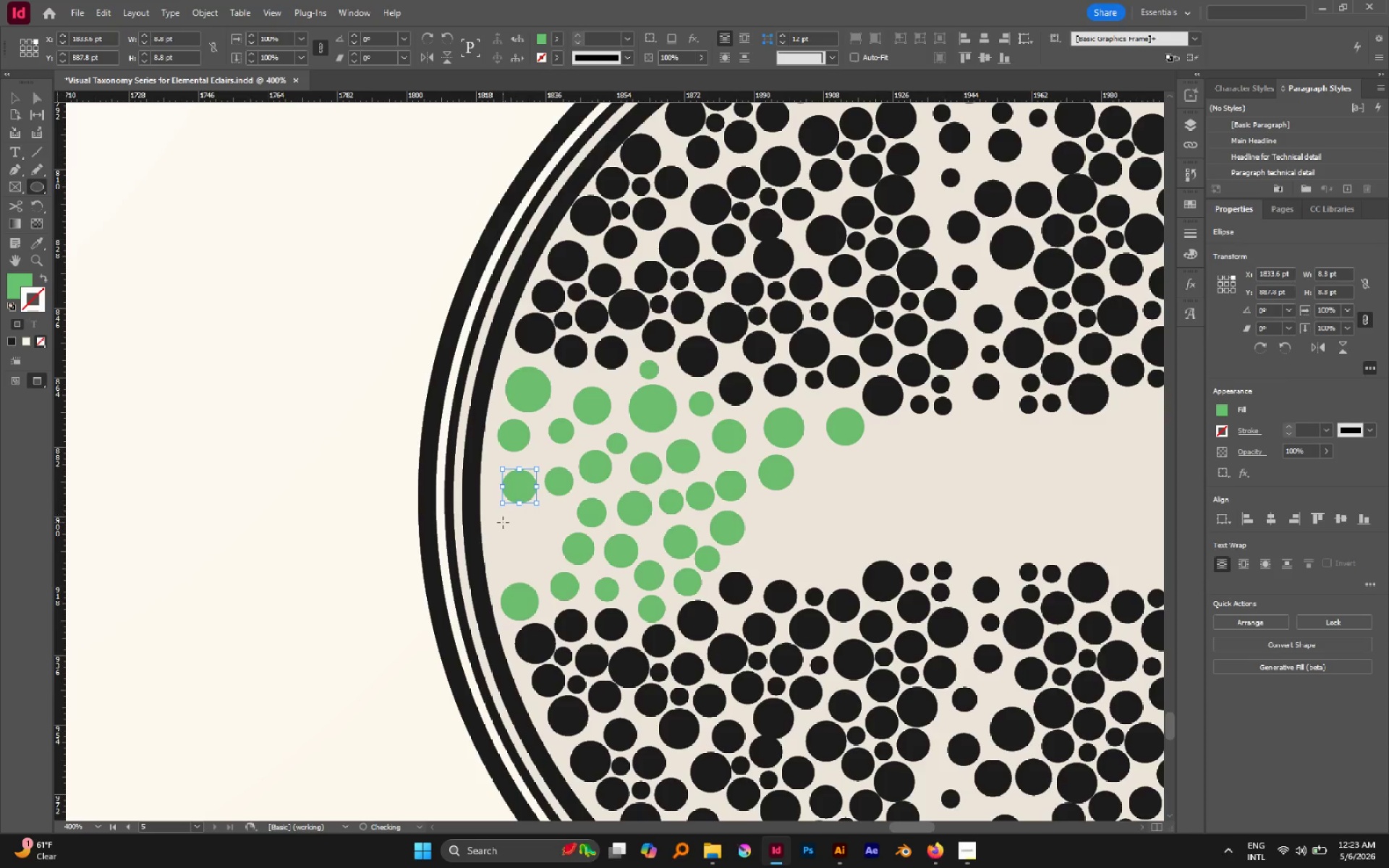 
left_click_drag(start_coordinate=[503, 522], to_coordinate=[545, 558])
 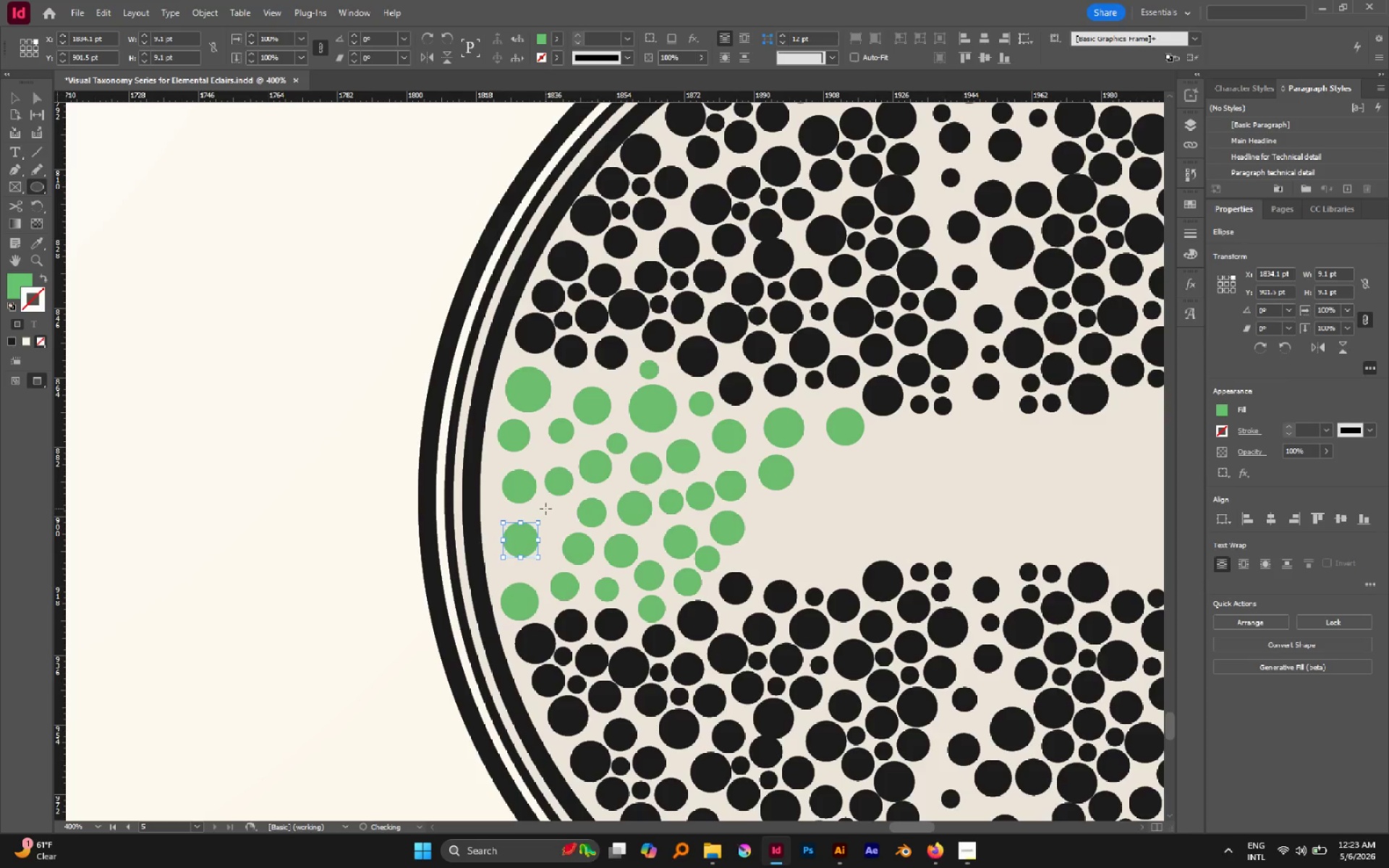 
left_click_drag(start_coordinate=[545, 509], to_coordinate=[571, 534])
 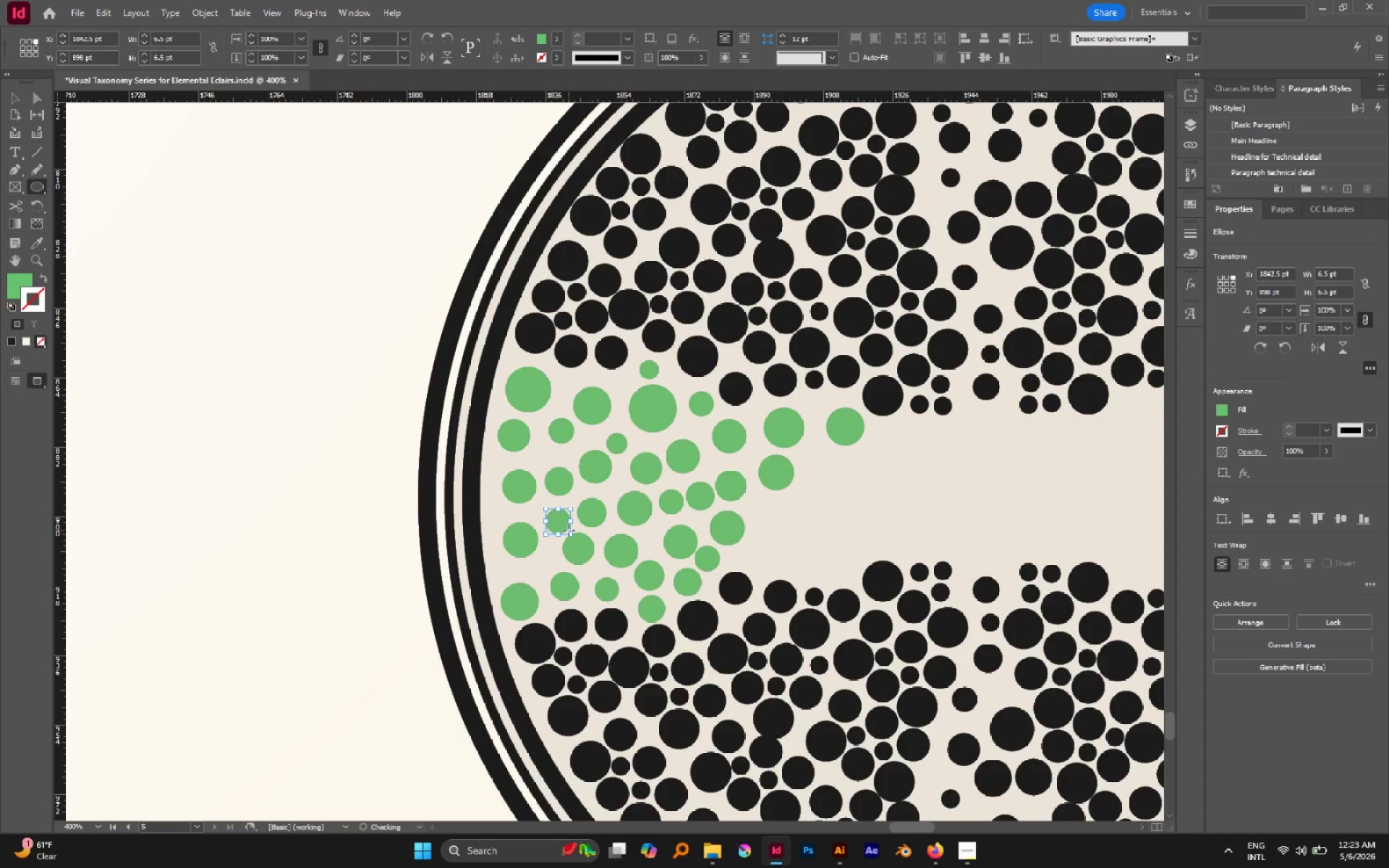 
key(V)
 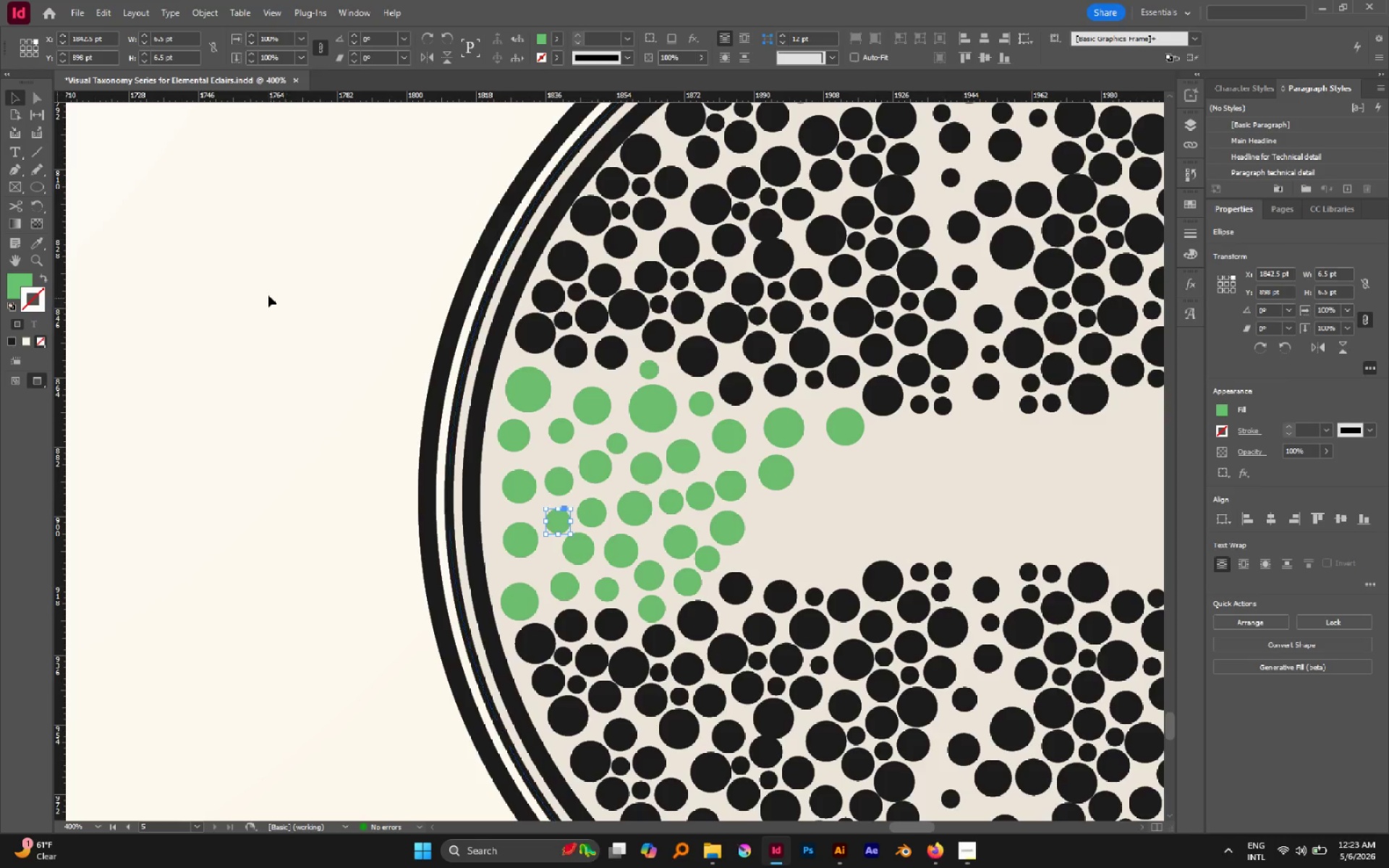 
left_click_drag(start_coordinate=[268, 294], to_coordinate=[894, 656])
 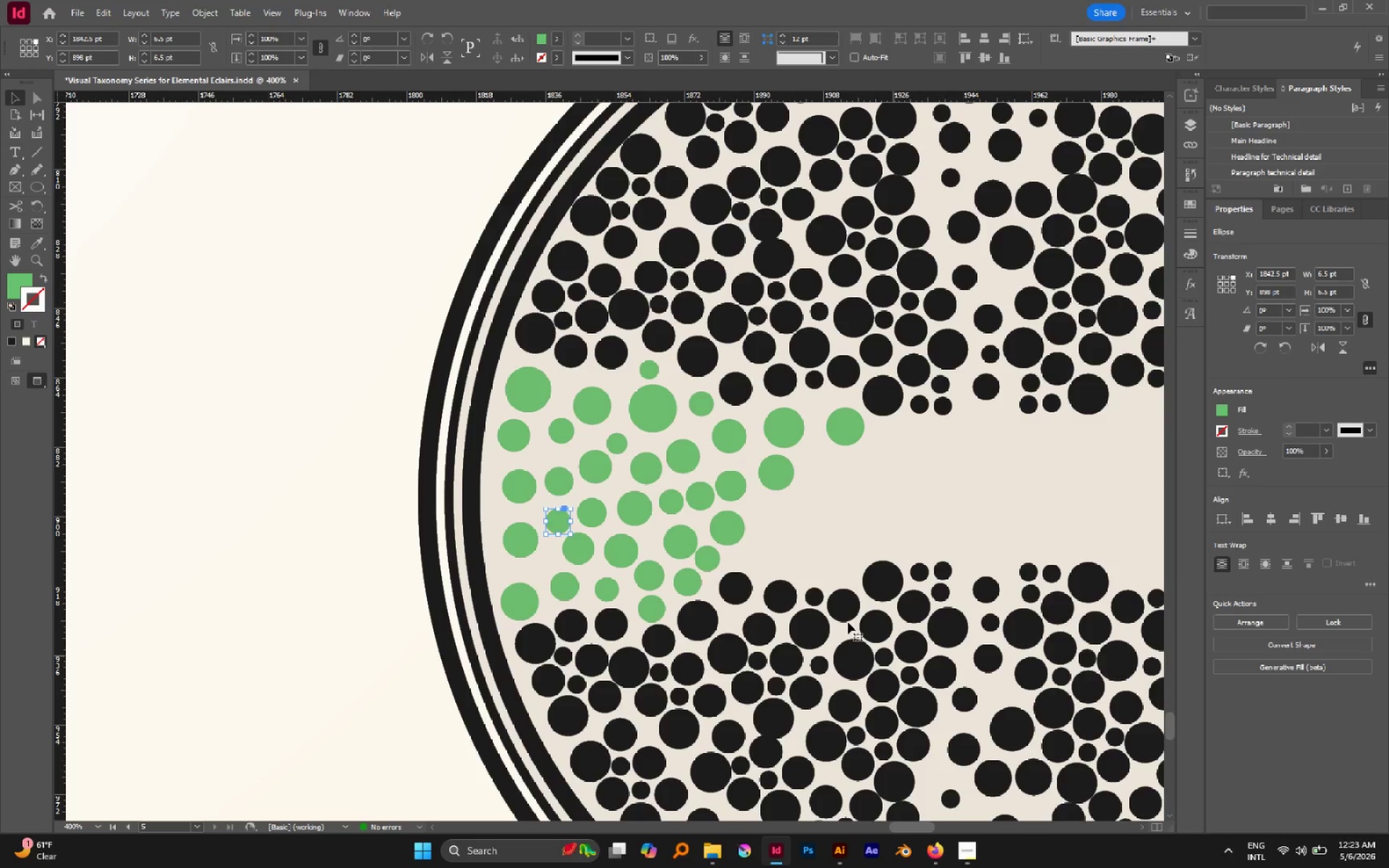 
hold_key(key=ShiftLeft, duration=2.13)
left_click([631, 276])
 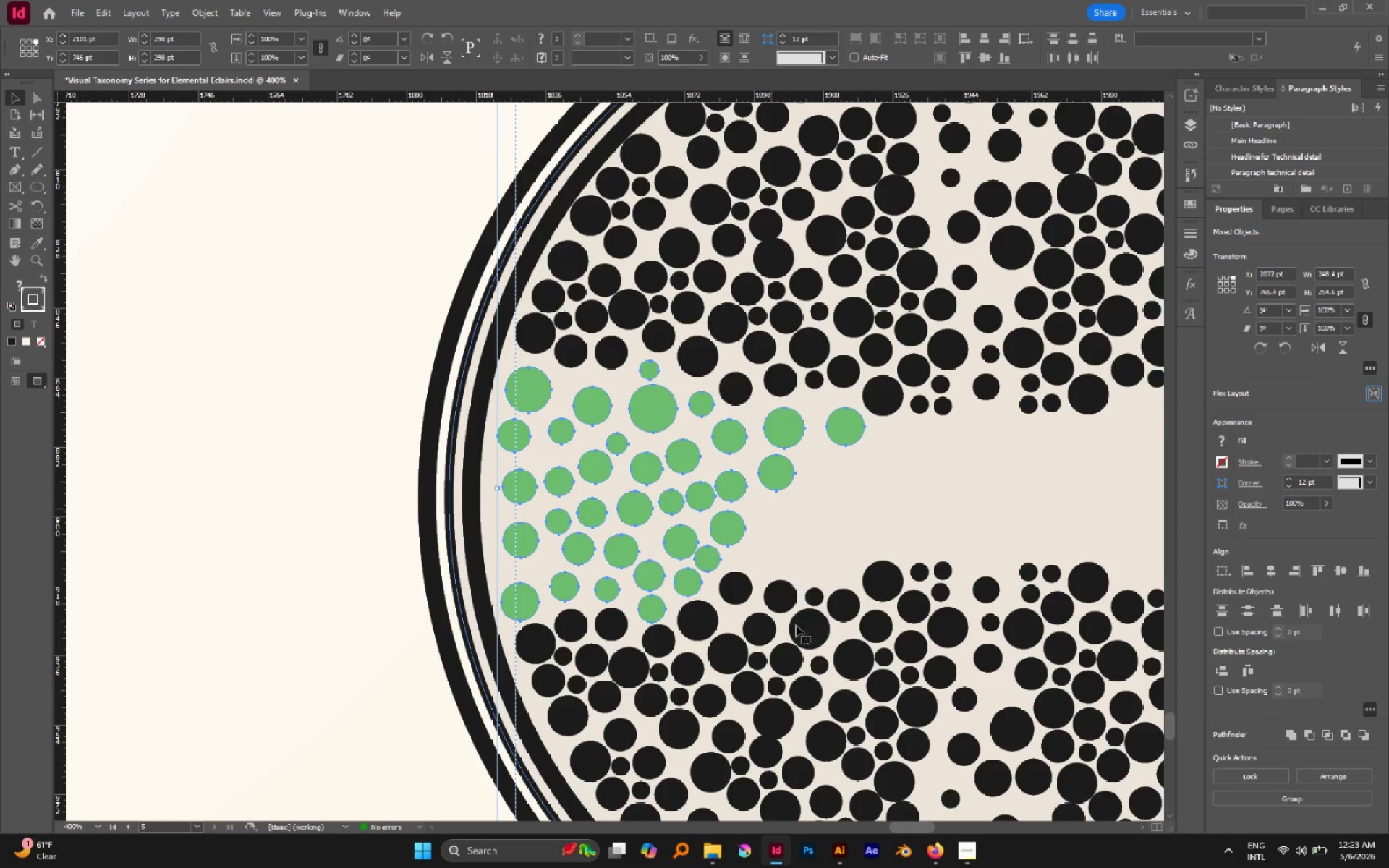 
left_click([796, 636])
 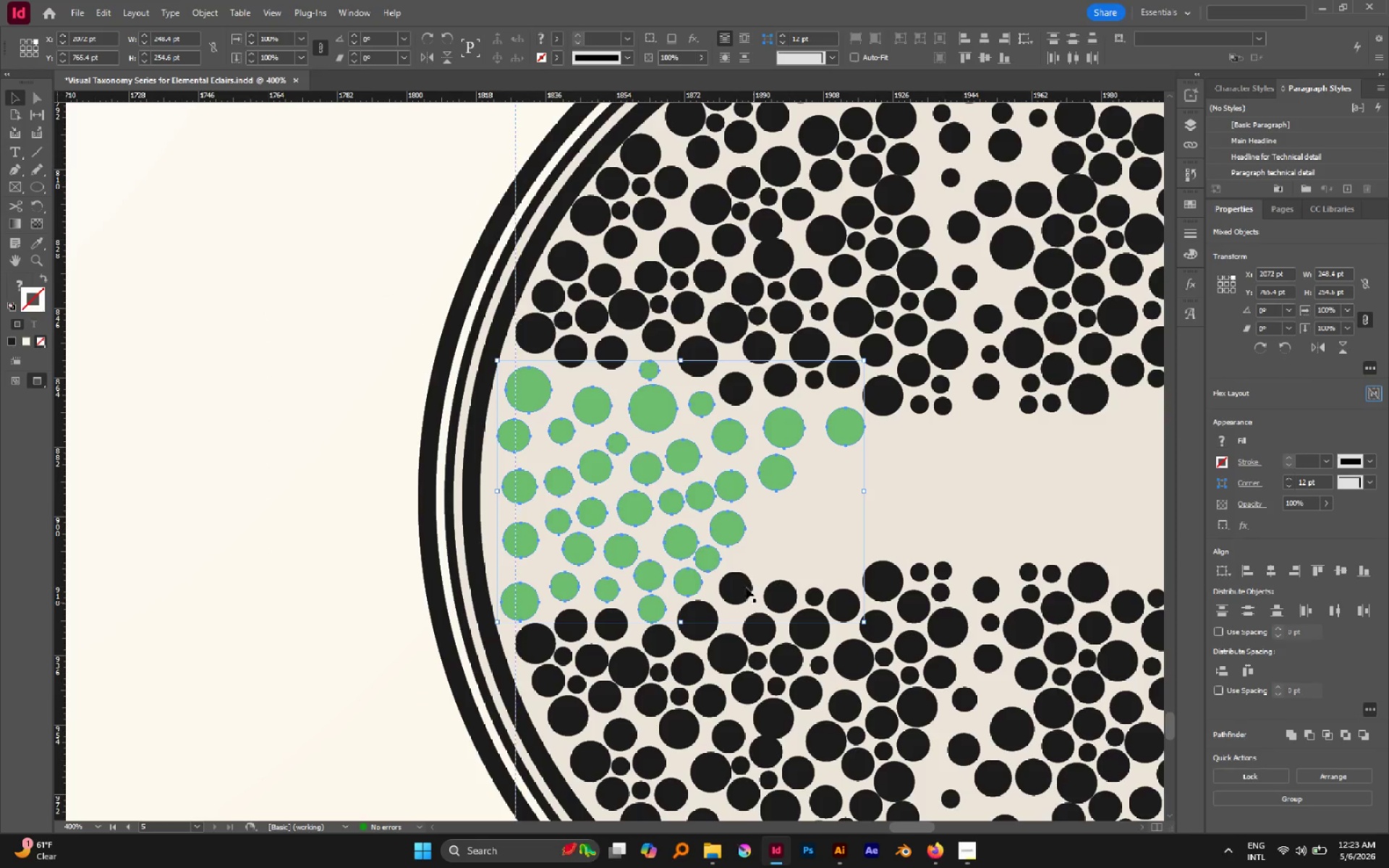 
hold_key(key=AltLeft, duration=0.41)
scroll: coordinate [746, 585], scroll_direction: down, amount: 2.0
 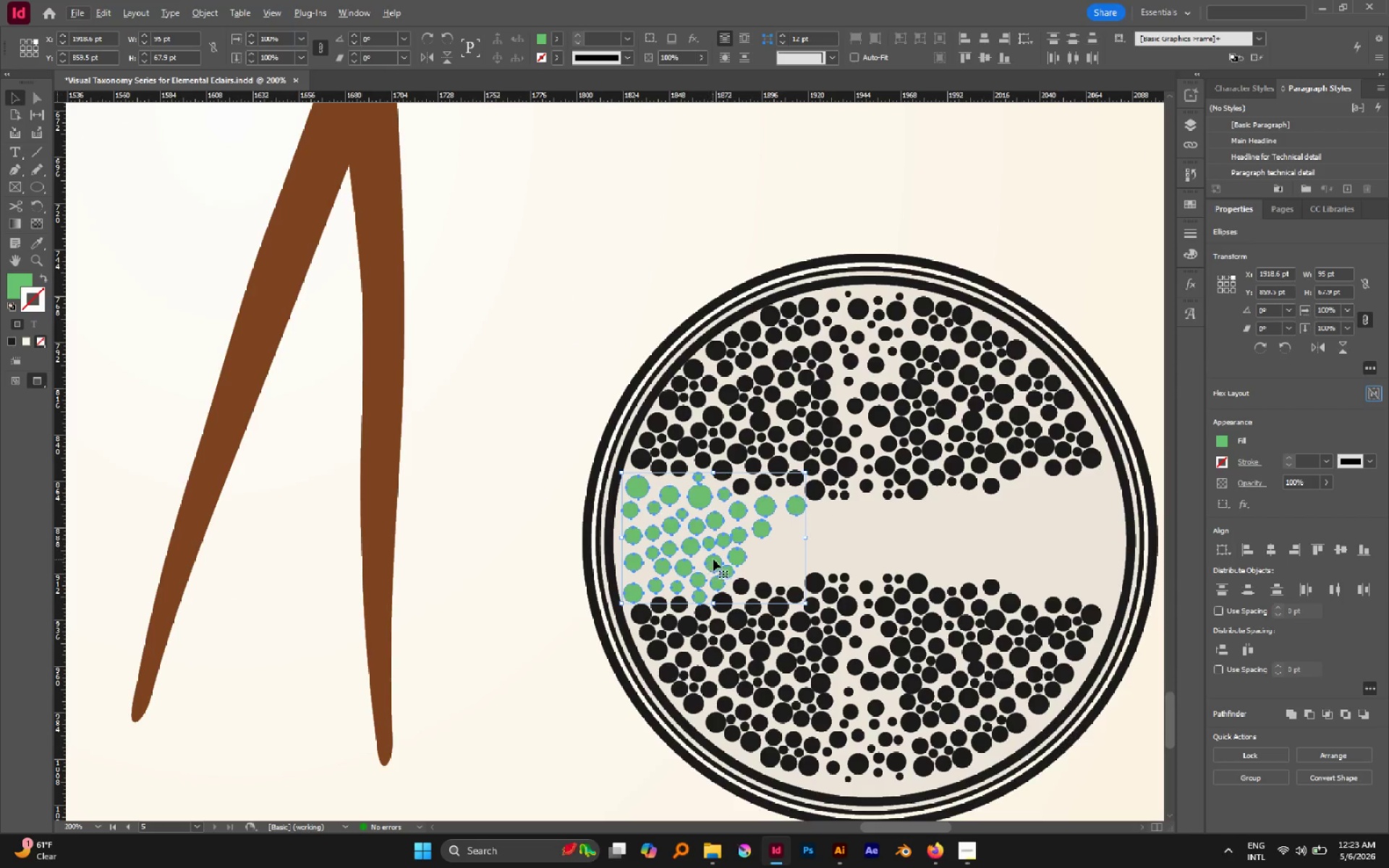 
left_click_drag(start_coordinate=[713, 565], to_coordinate=[681, 466])
 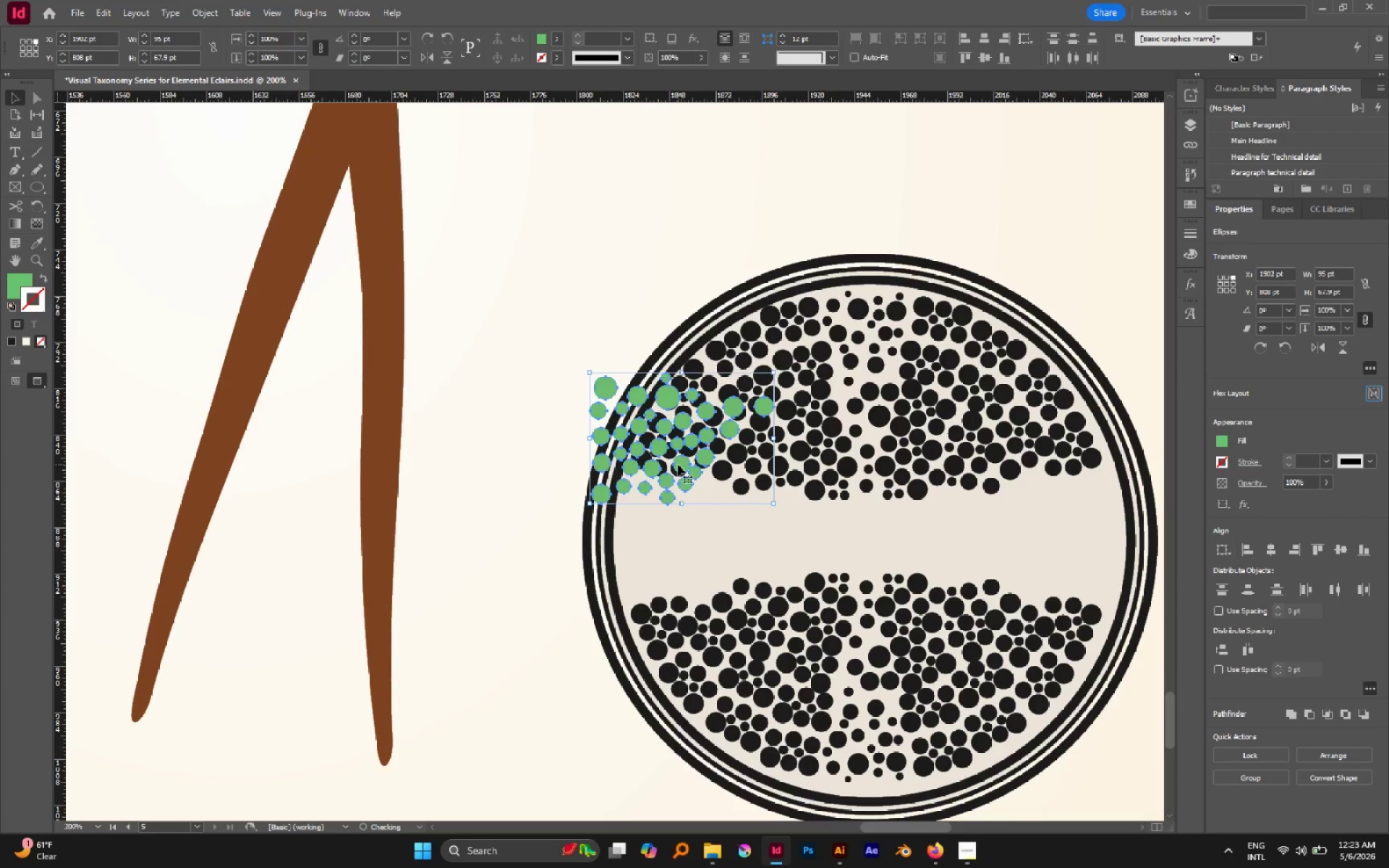 
key(Control+Z)
 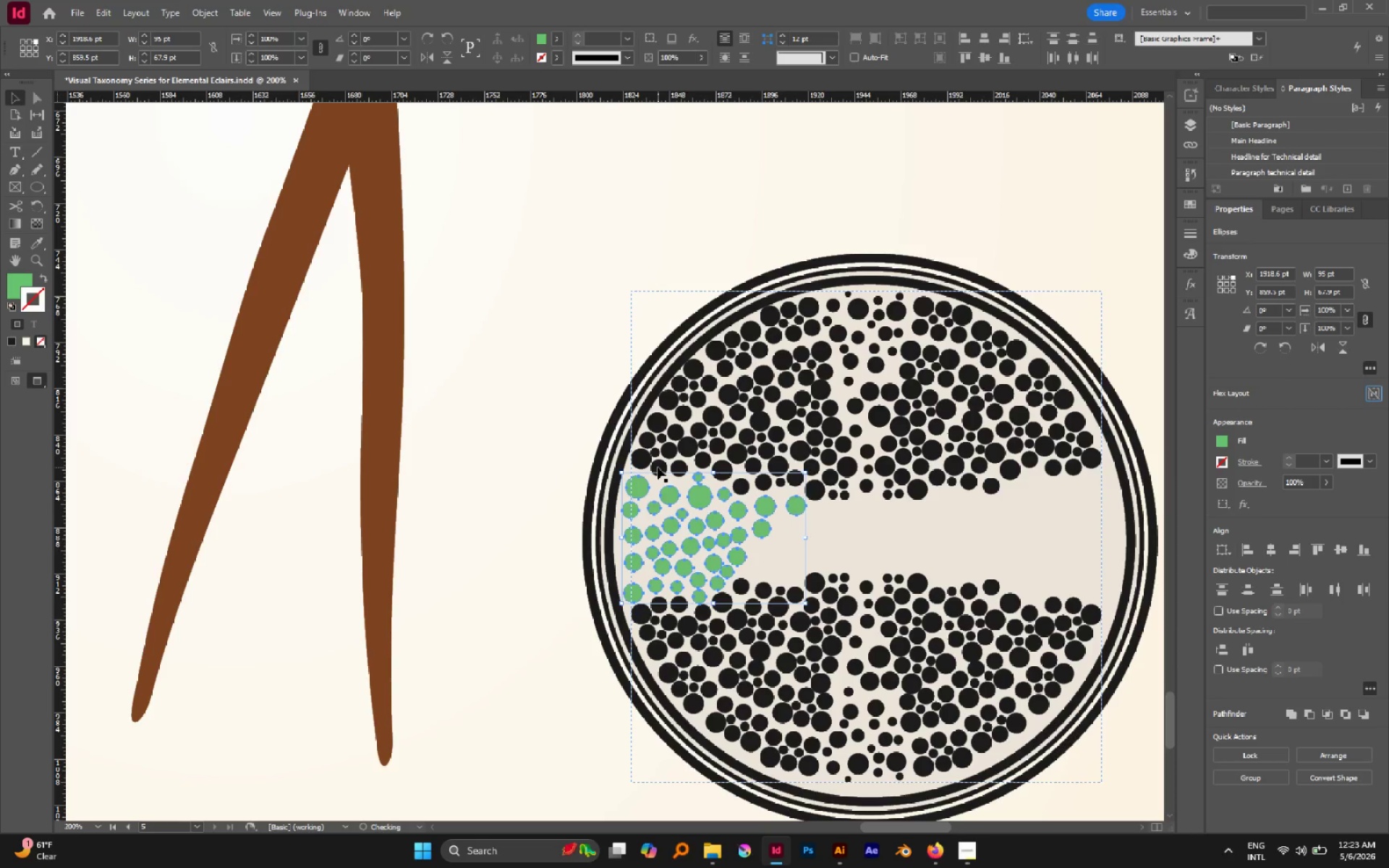 
key(Control+G)
 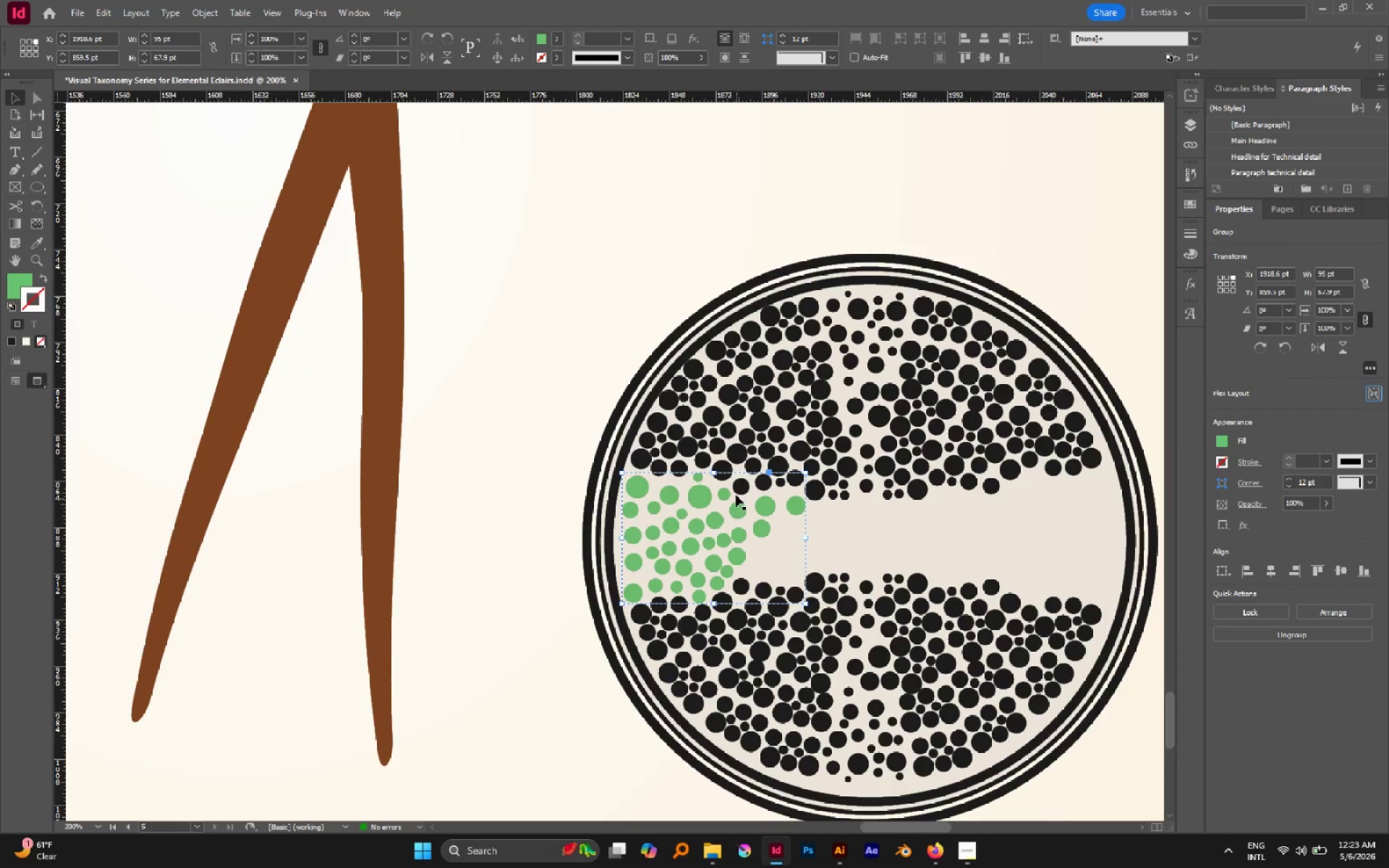 
left_click([592, 371])
 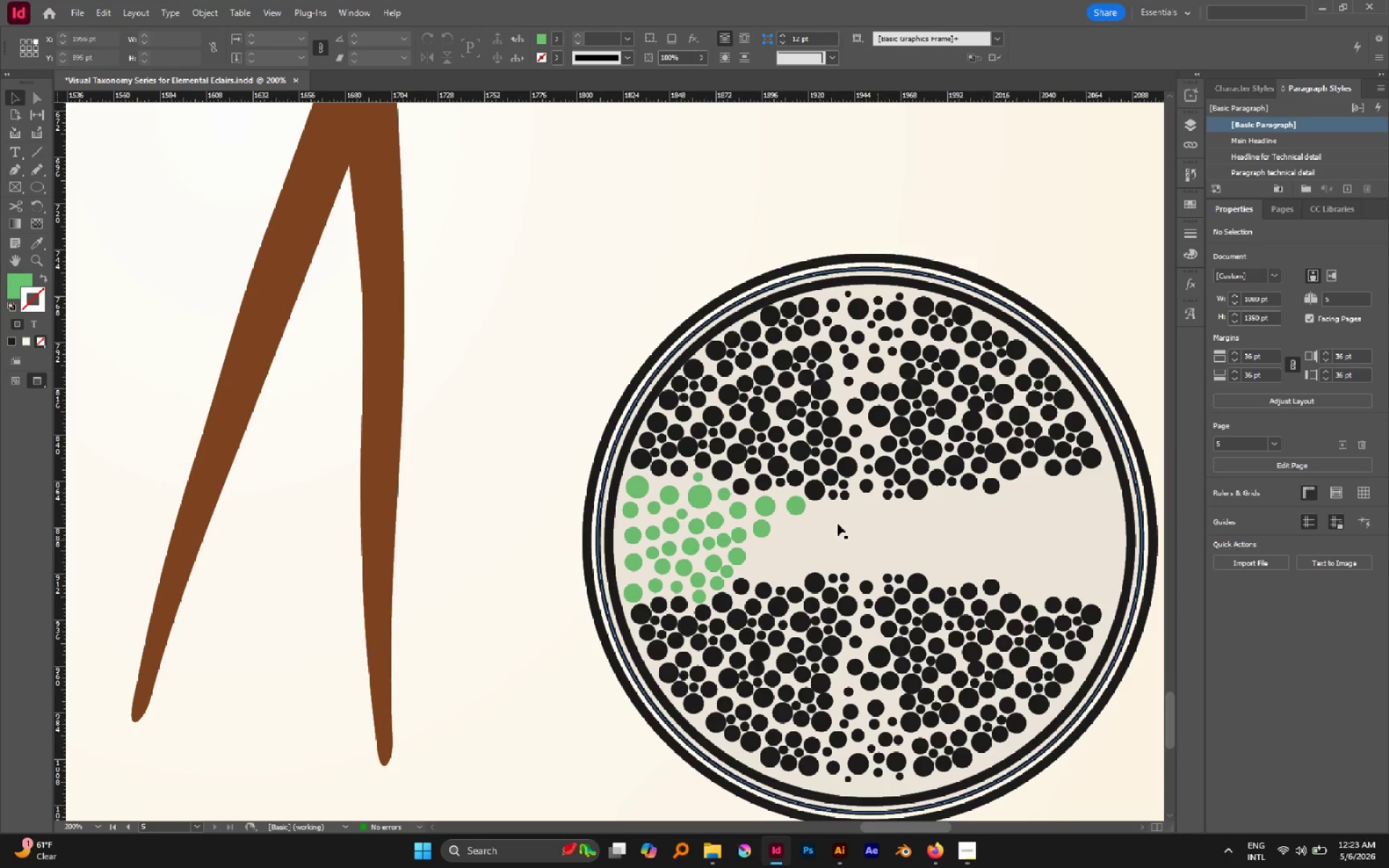 
left_click([803, 502])
 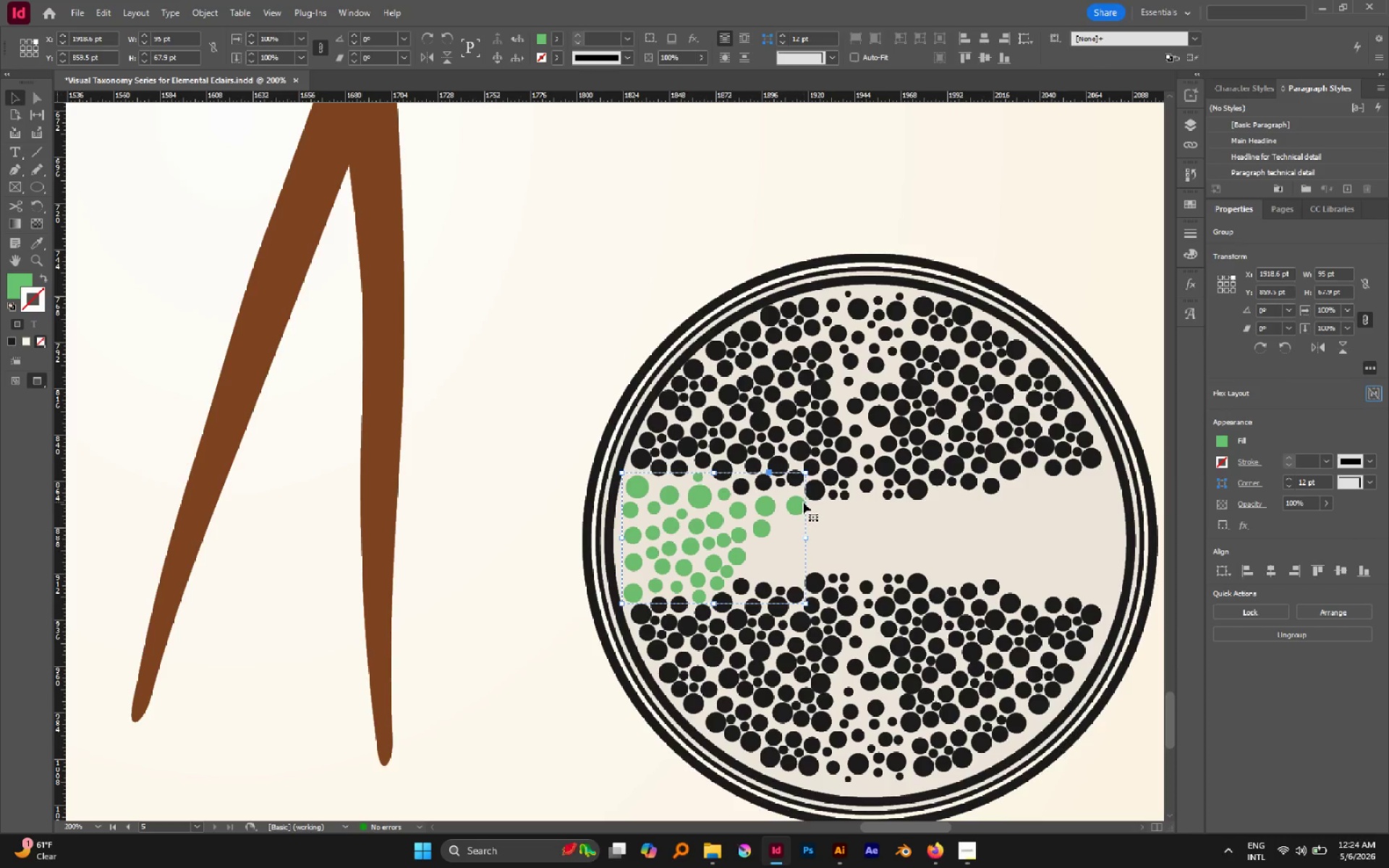 
key(I)
 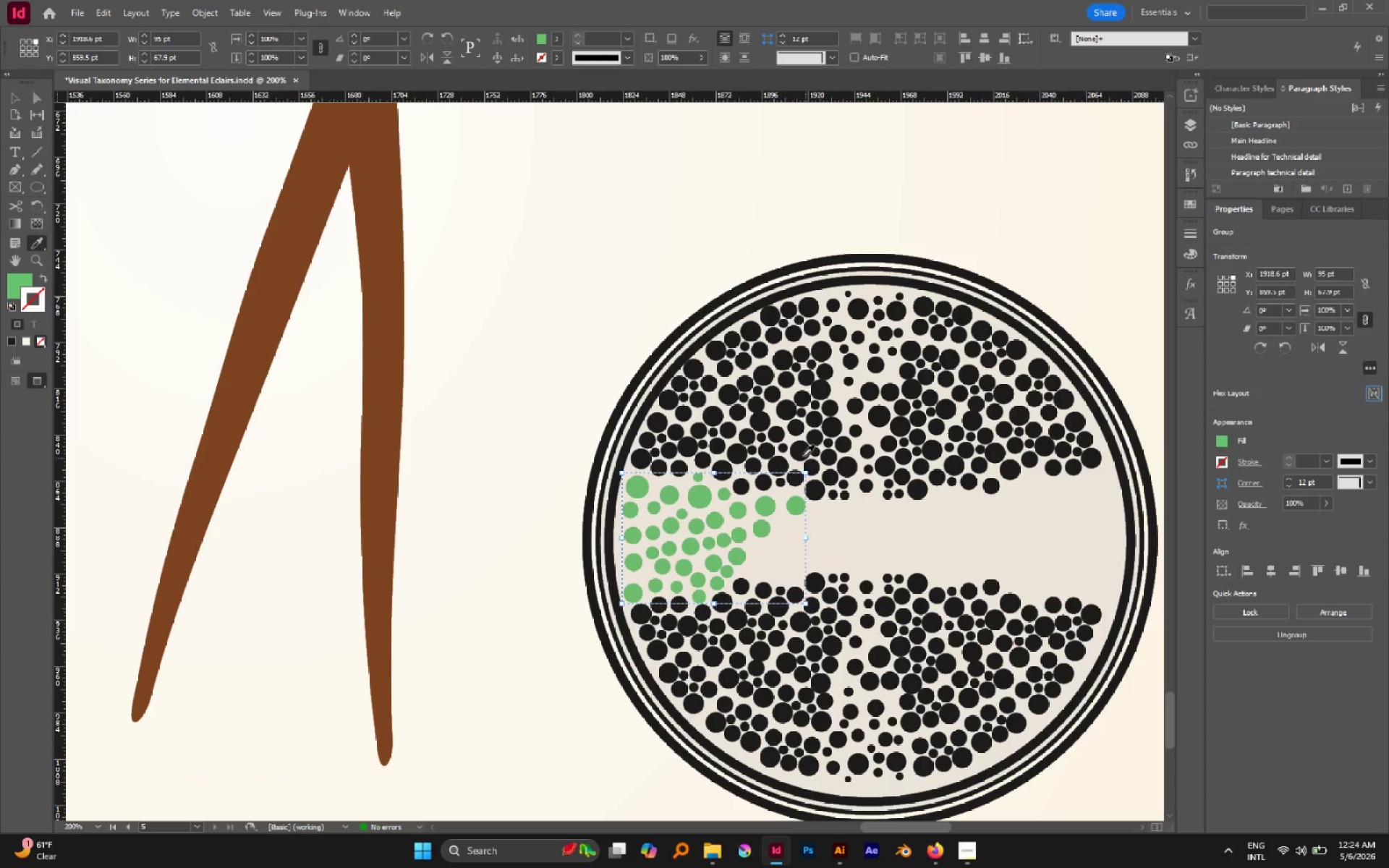 
left_click([801, 452])
 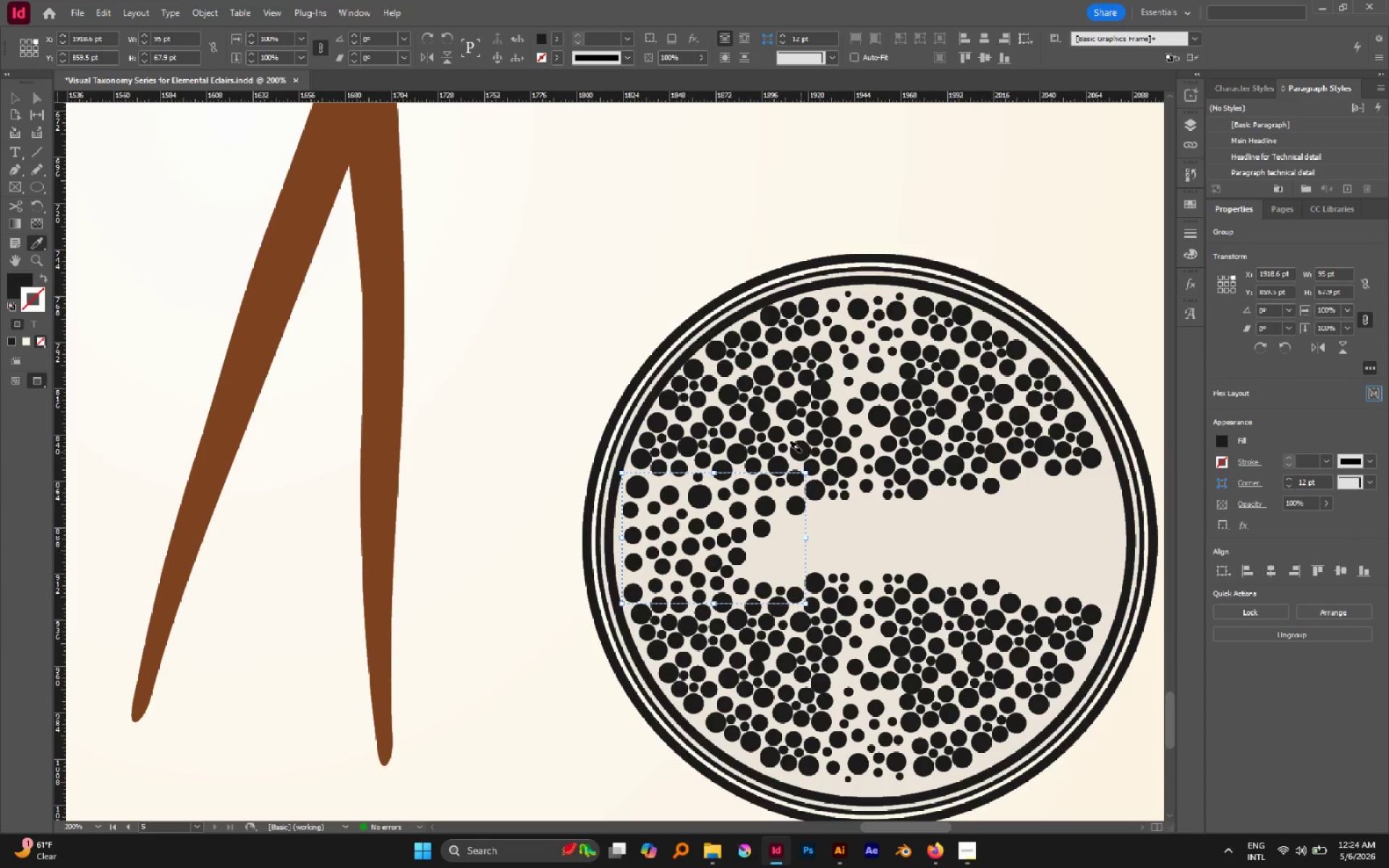 
key(V)
 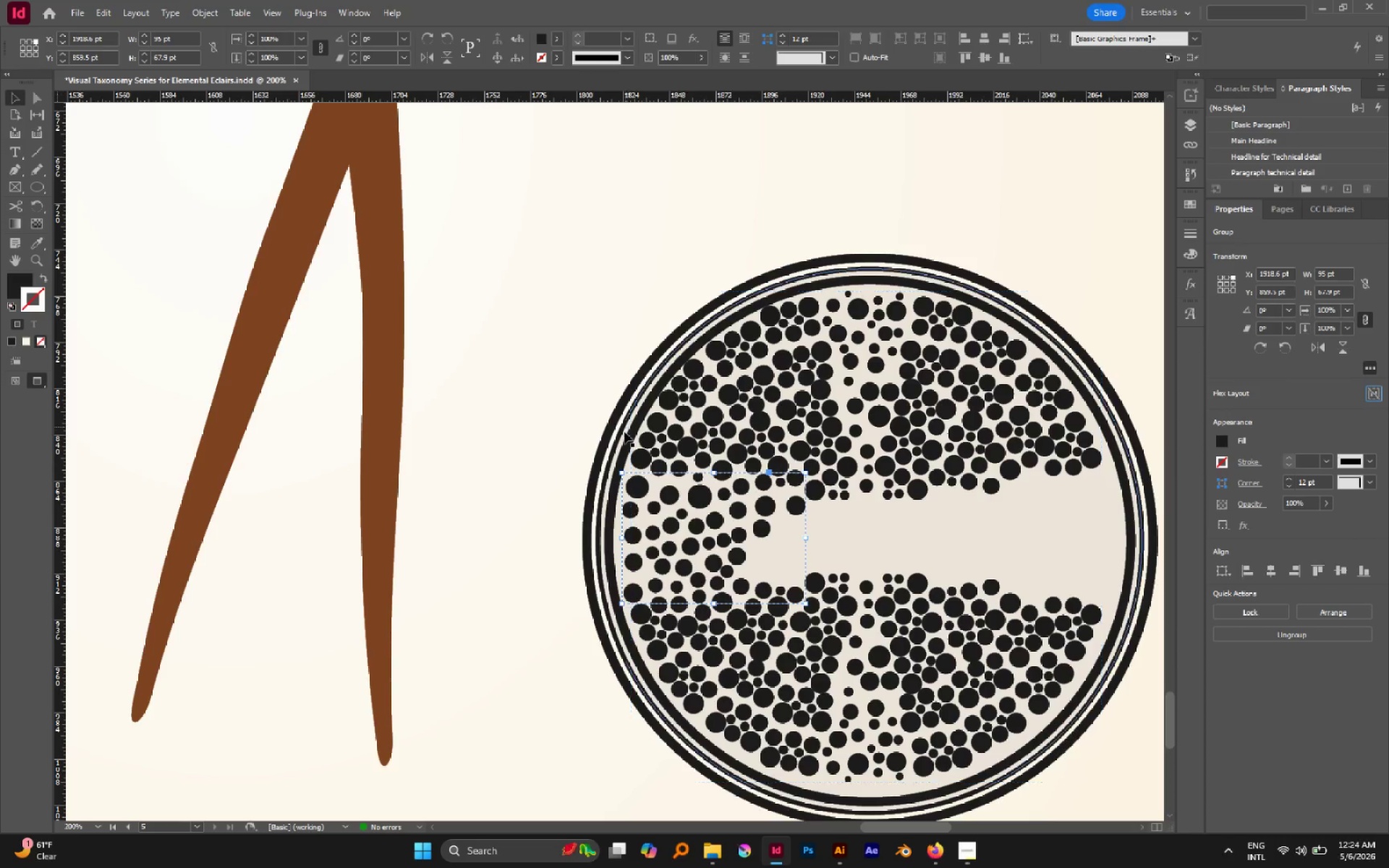 
hold_key(key=AltLeft, duration=1.23)
left_click_drag(start_coordinate=[674, 488], to_coordinate=[877, 485])
 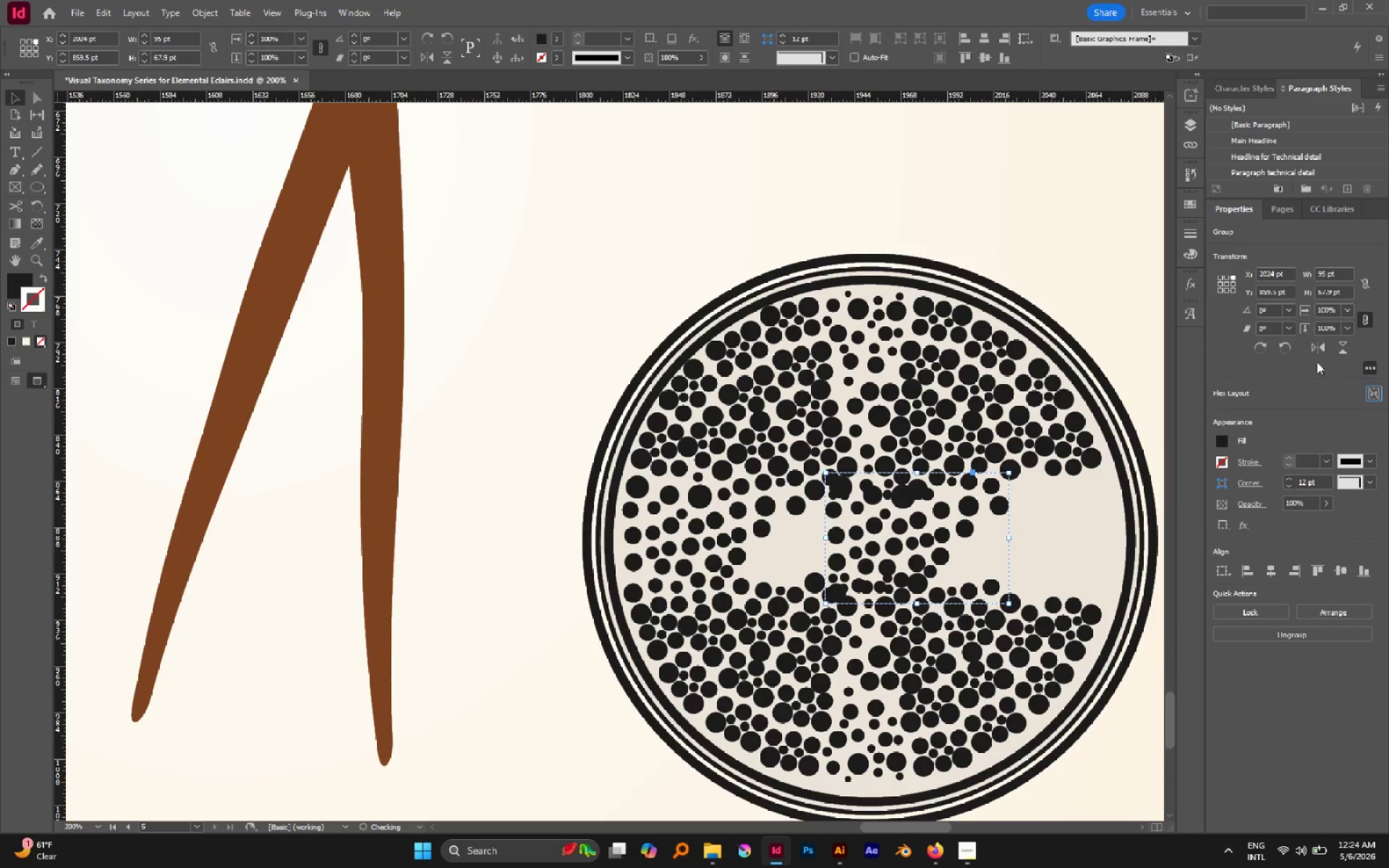 
hold_key(key=ShiftLeft, duration=0.56)
 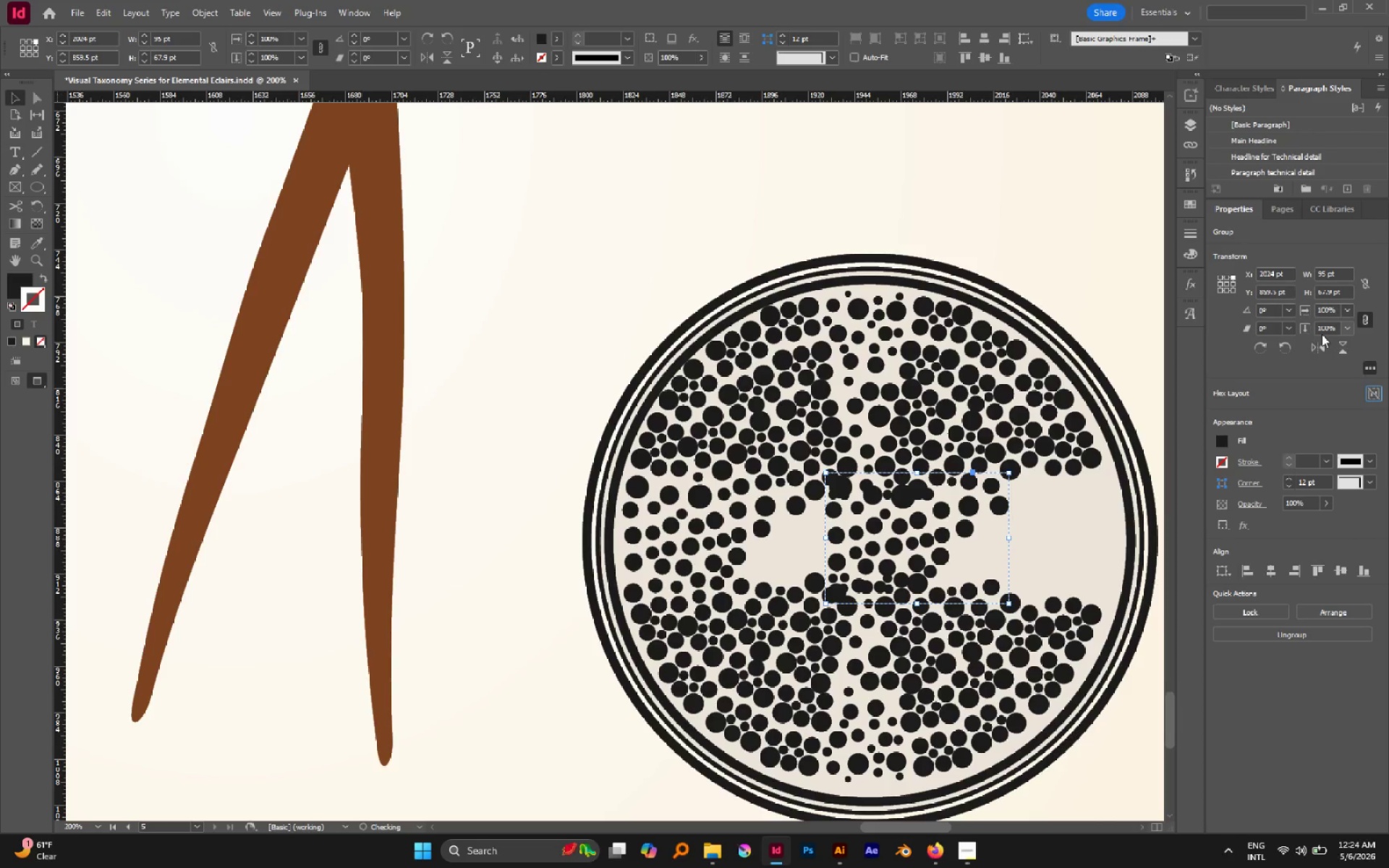 
left_click([1314, 346])
 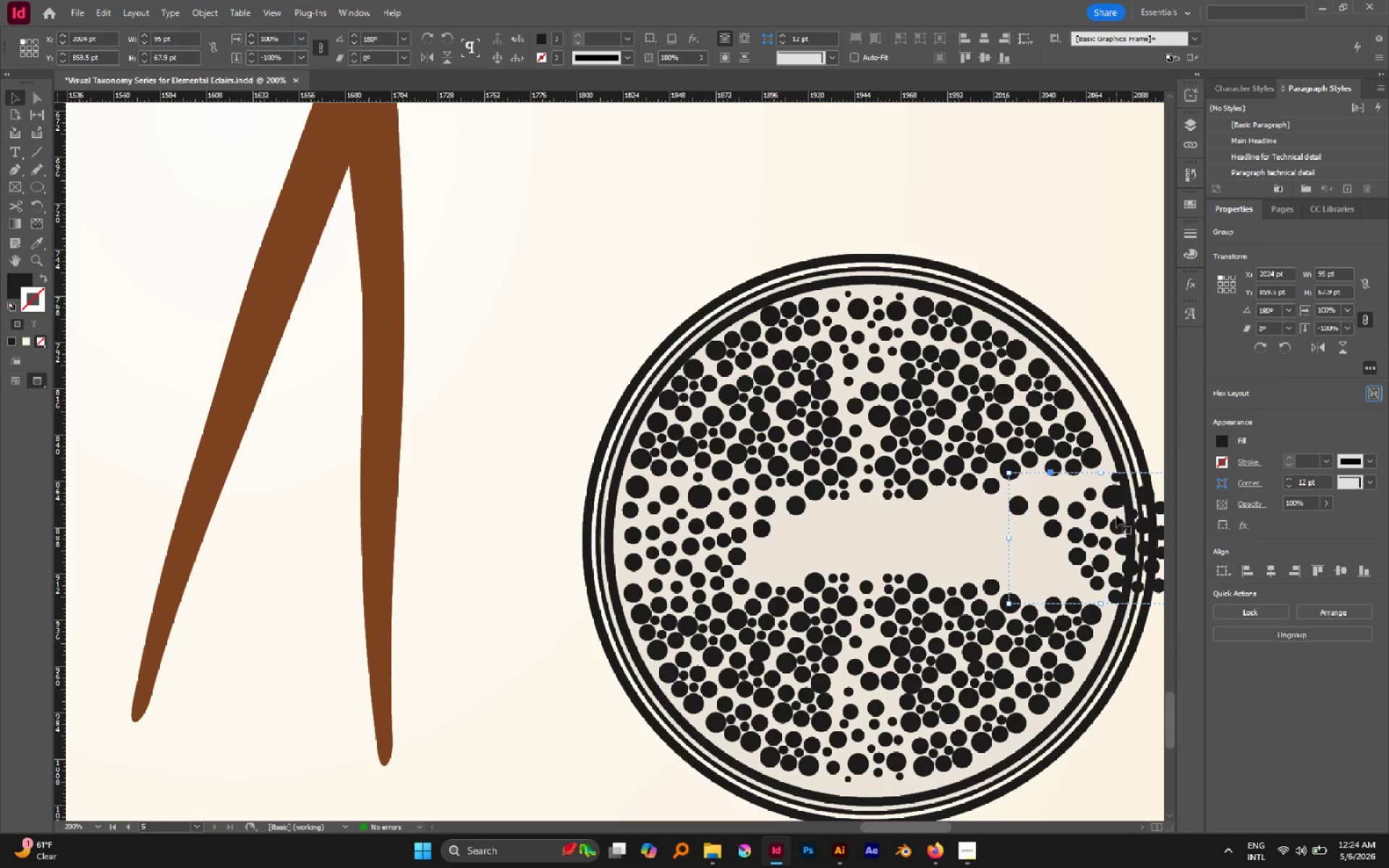 
left_click_drag(start_coordinate=[1118, 501], to_coordinate=[1040, 498])
 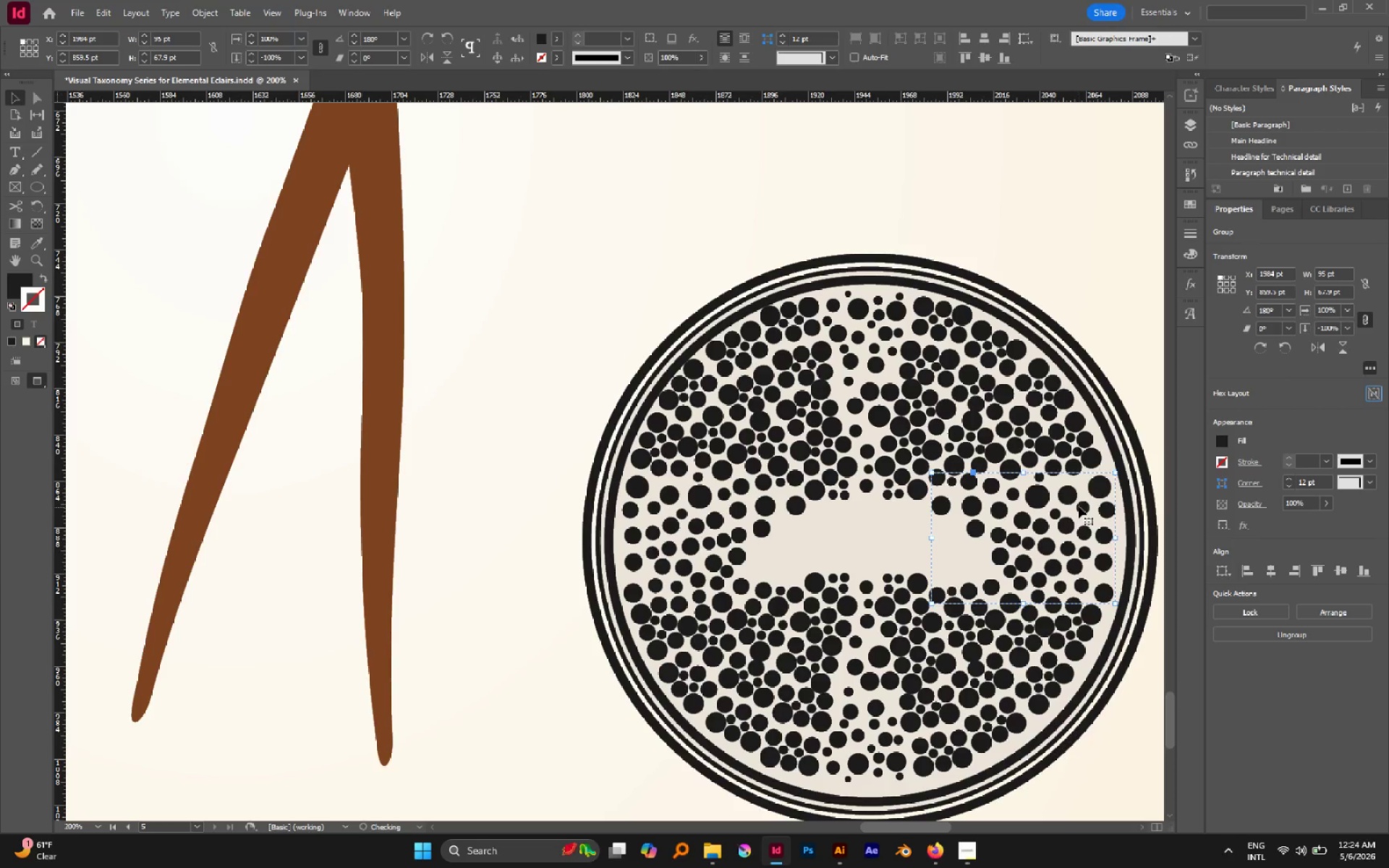 
hold_key(key=ShiftLeft, duration=1.11)
 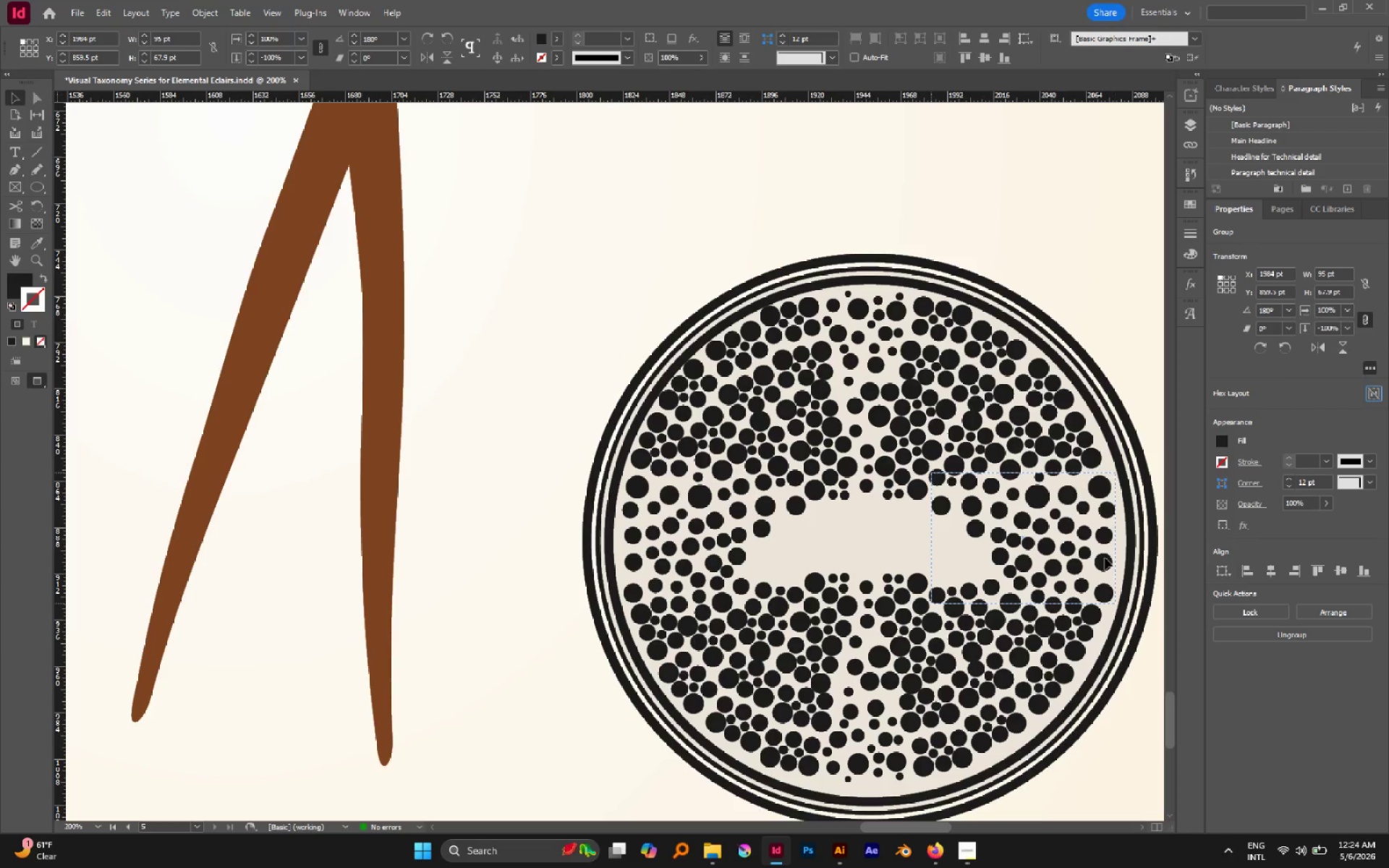 
left_click([1134, 427])
 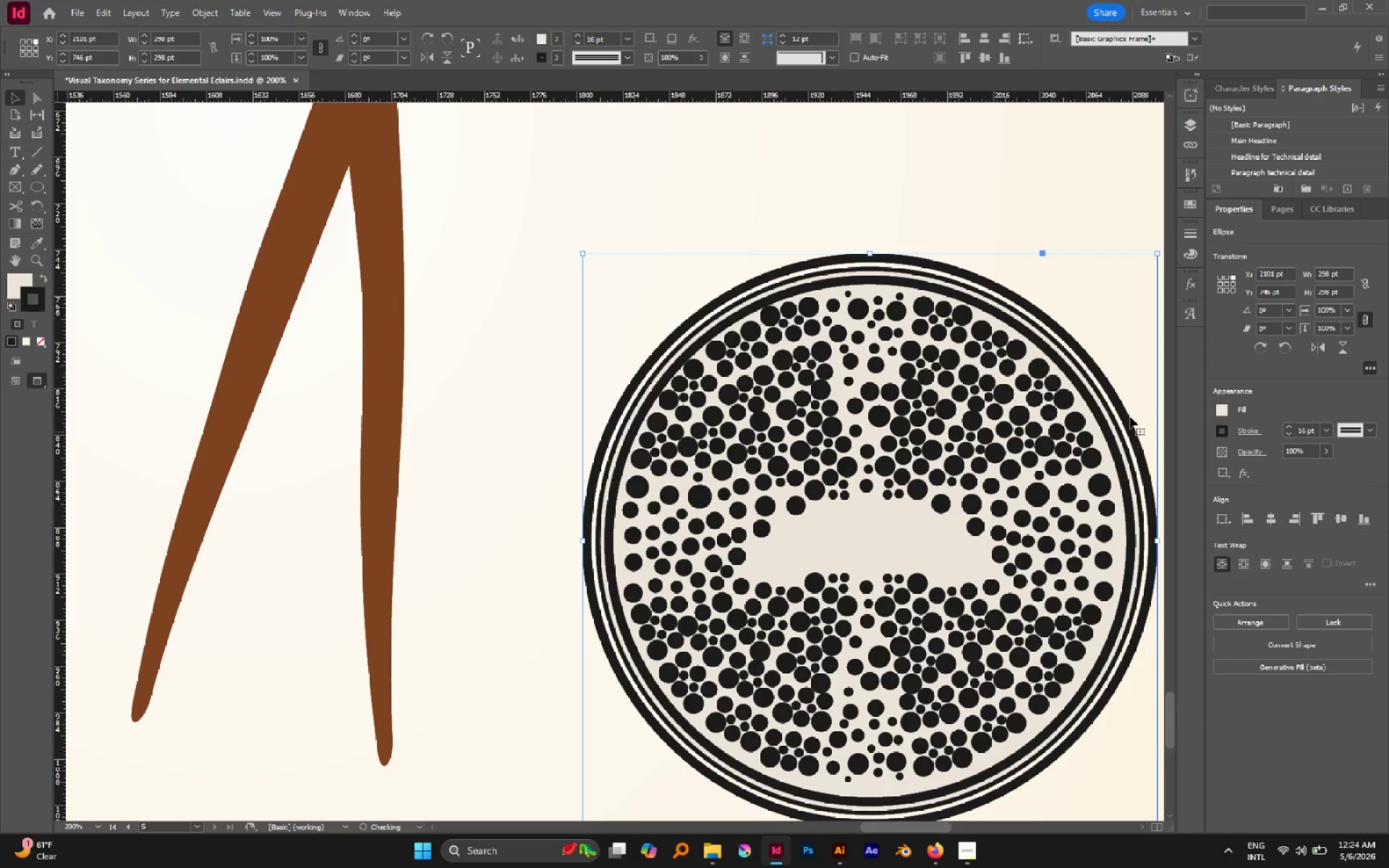 
left_click([1026, 190])
 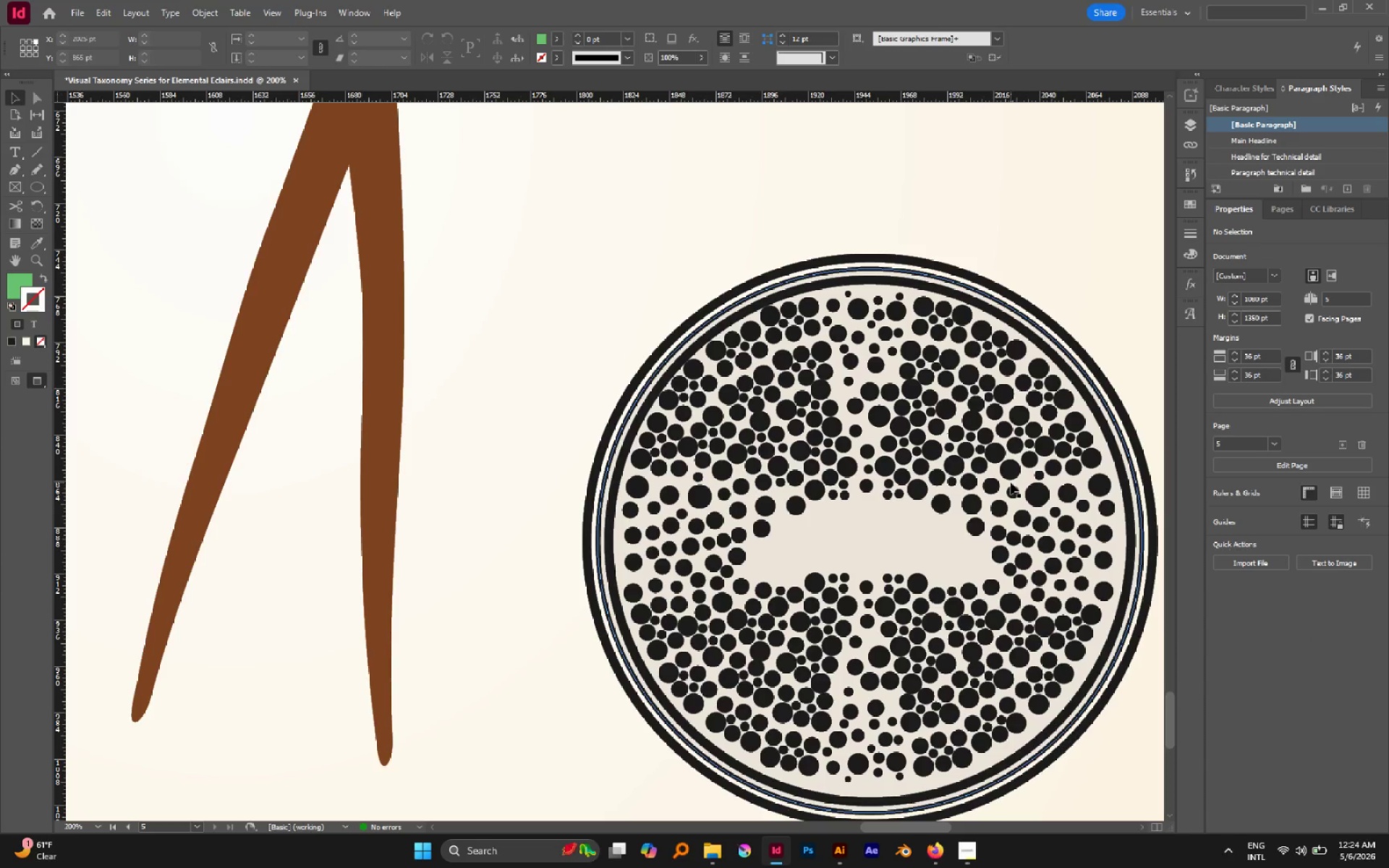 
key(L)
 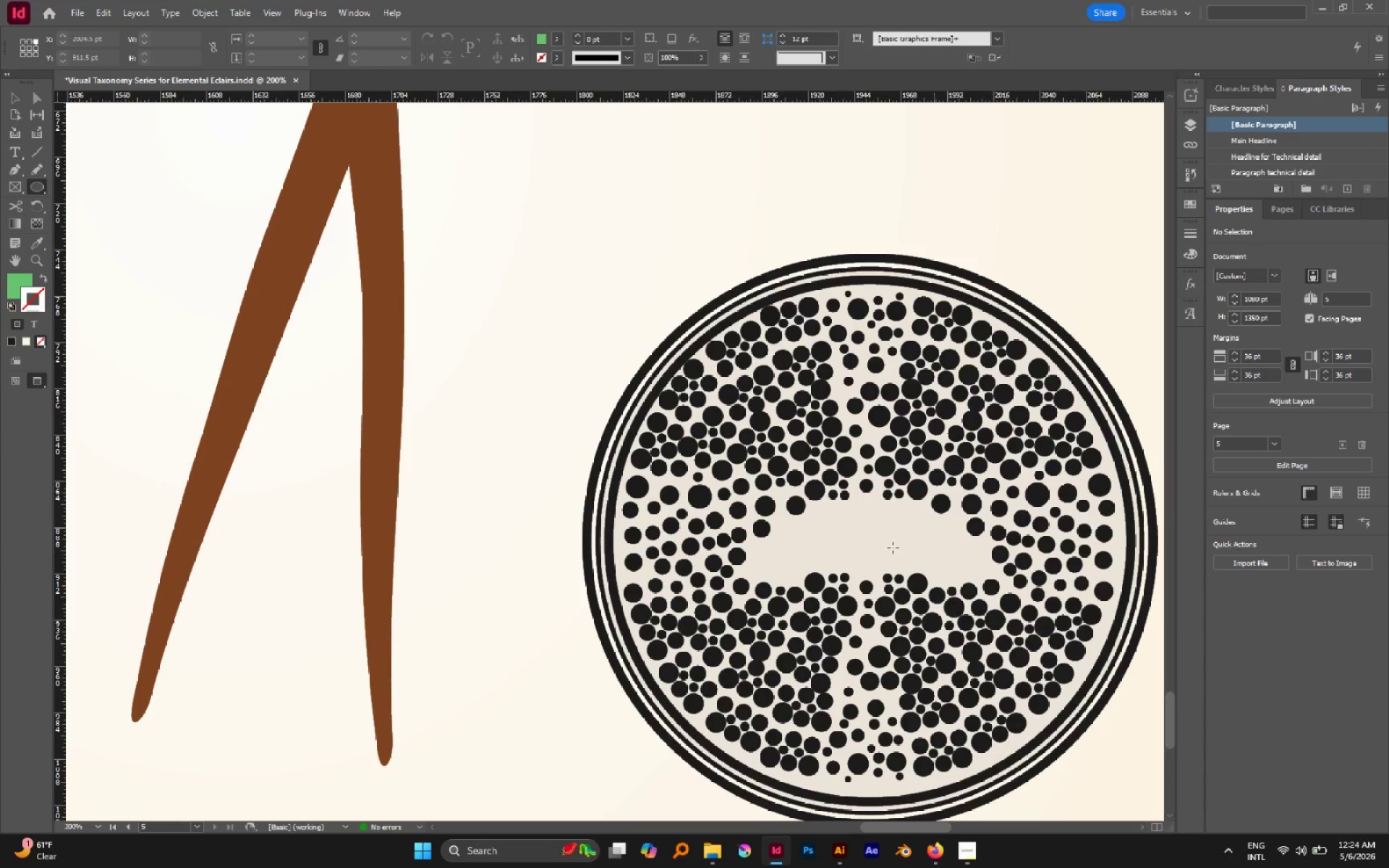 
hold_key(key=AltLeft, duration=0.53)
scroll: coordinate [849, 543], scroll_direction: up, amount: 3.0
 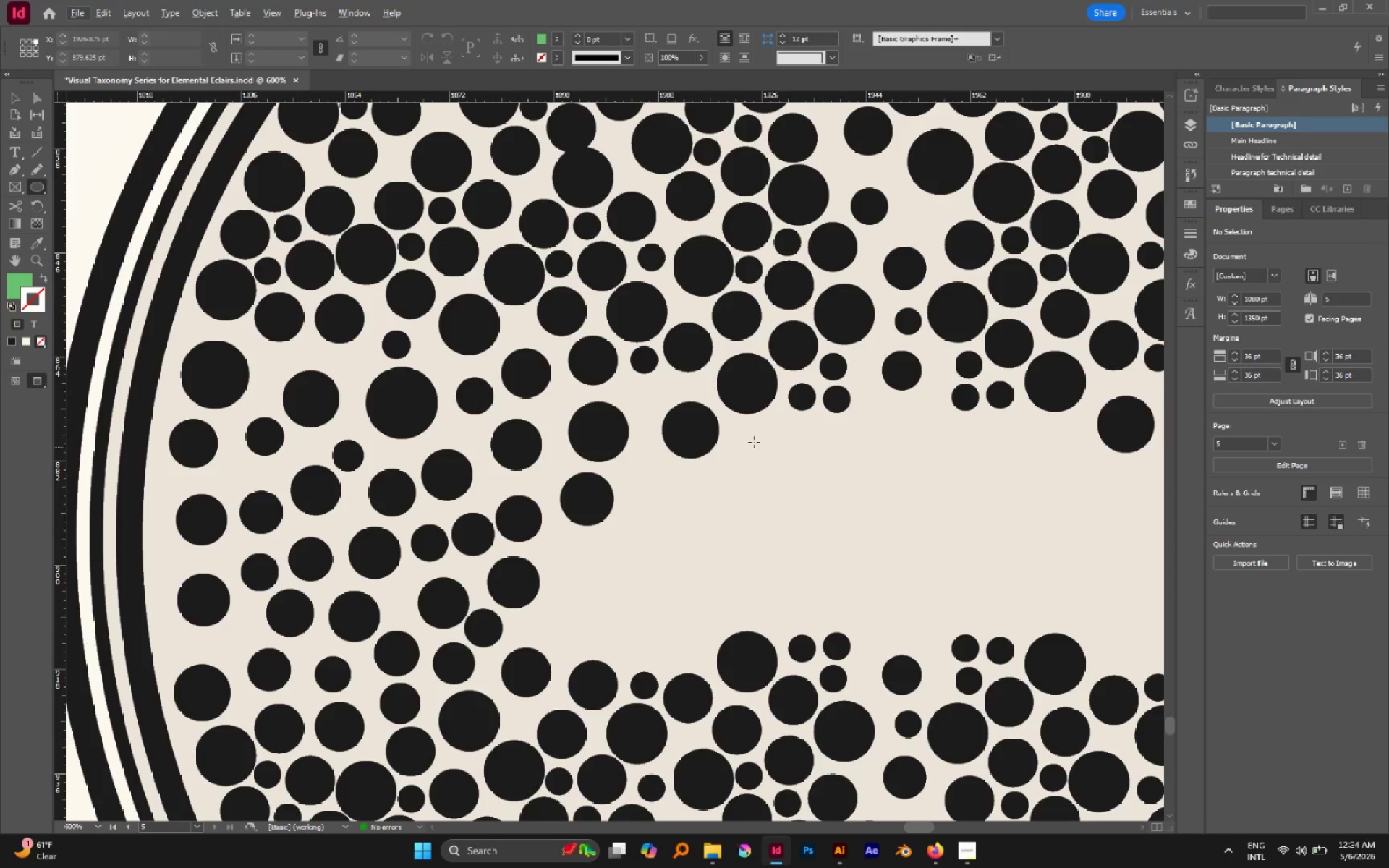 
hold_key(key=AltLeft, duration=0.82)
scroll: coordinate [752, 444], scroll_direction: down, amount: 5.0
 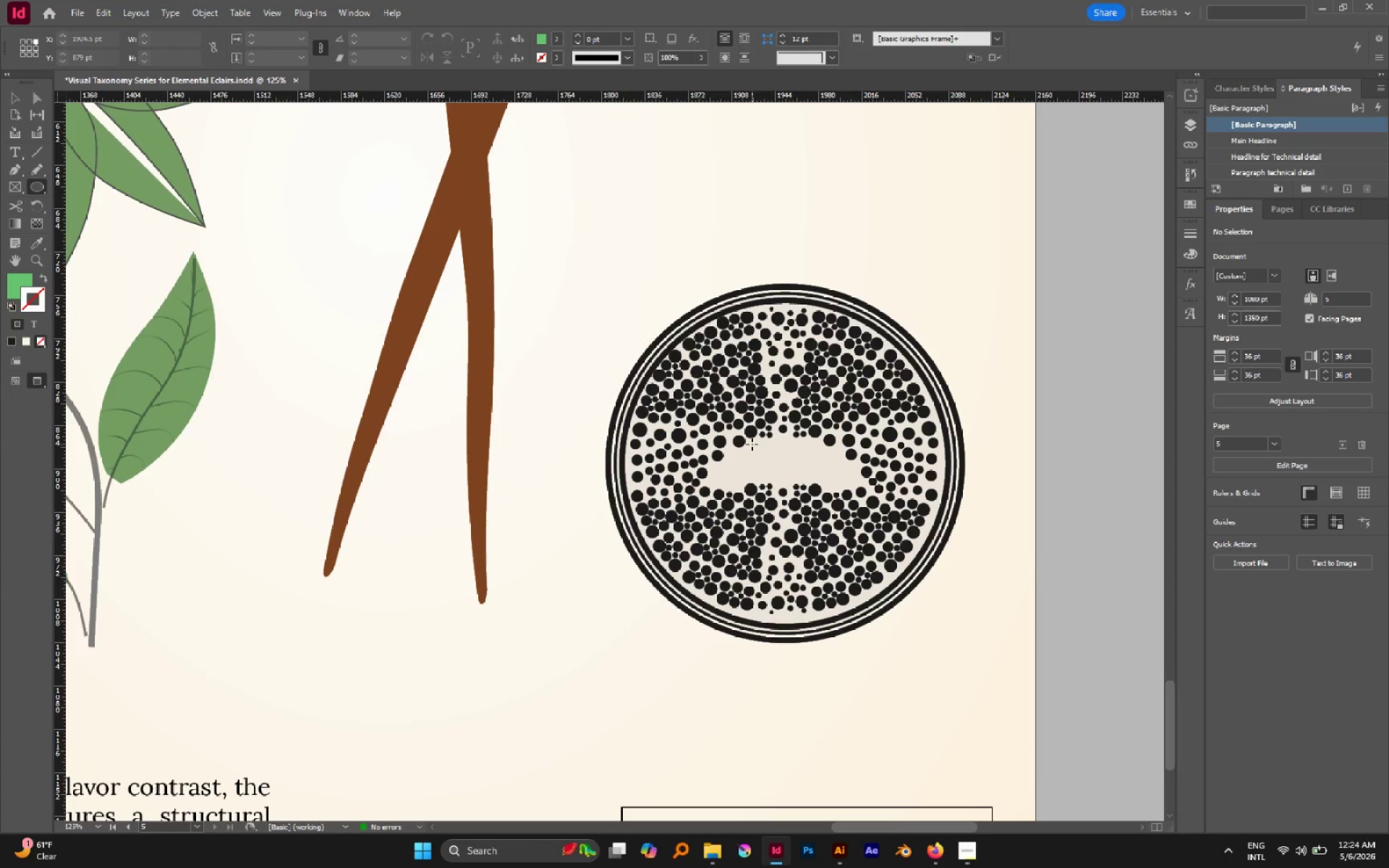 
key(V)
 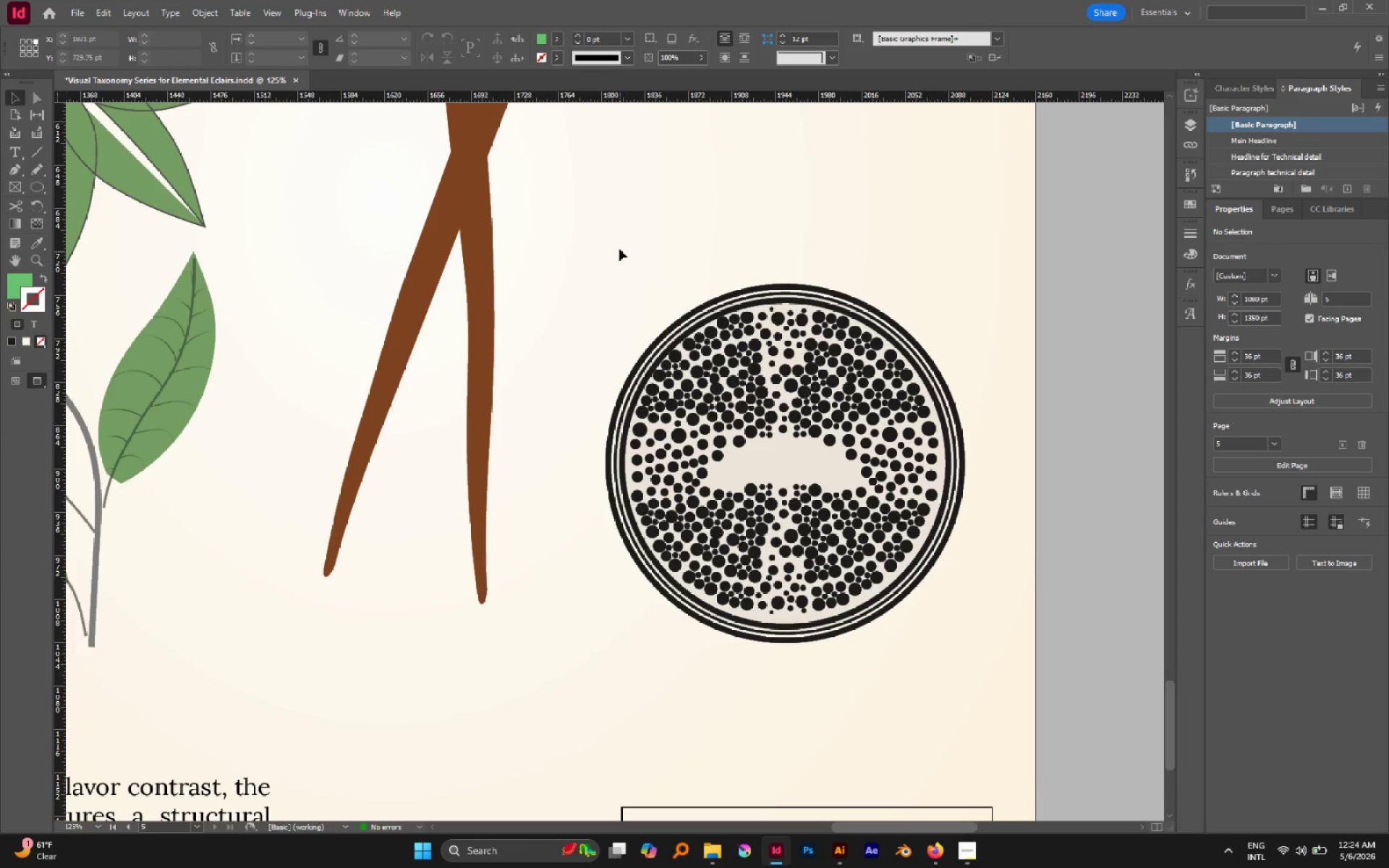 
left_click_drag(start_coordinate=[619, 248], to_coordinate=[912, 559])
 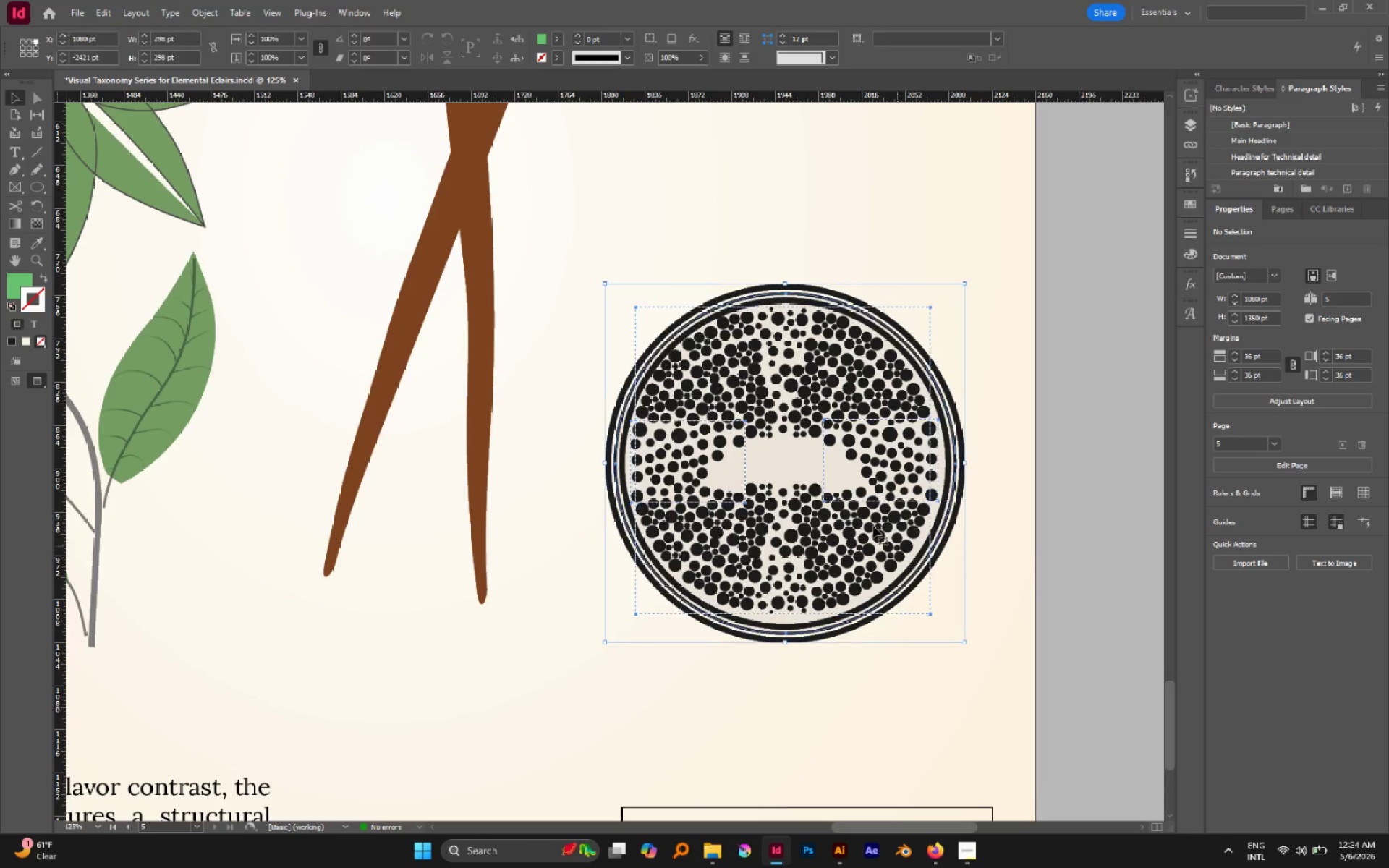 
hold_key(key=ShiftLeft, duration=1.12)
left_click([821, 461])
 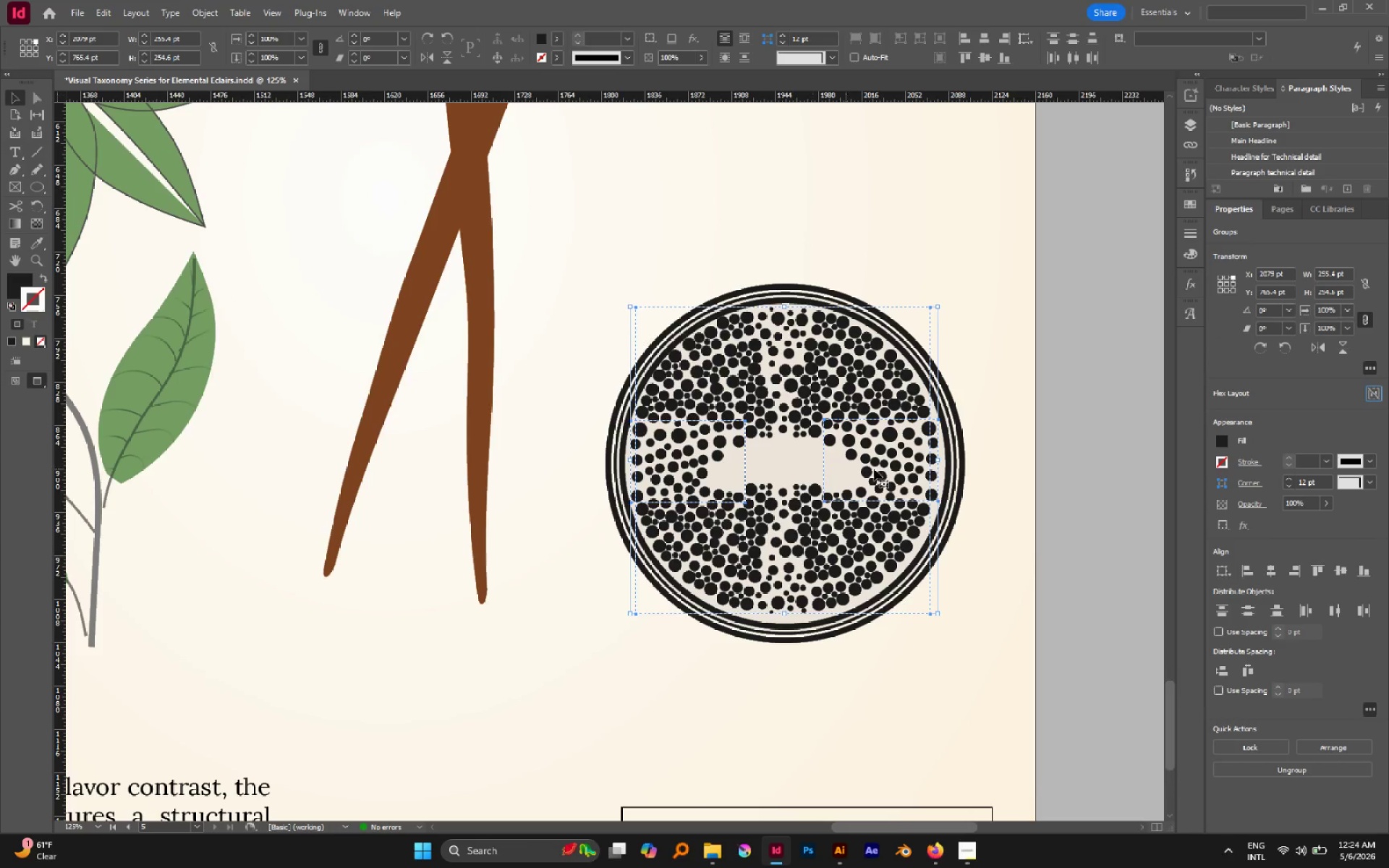 
left_click_drag(start_coordinate=[877, 454], to_coordinate=[874, 496])
 